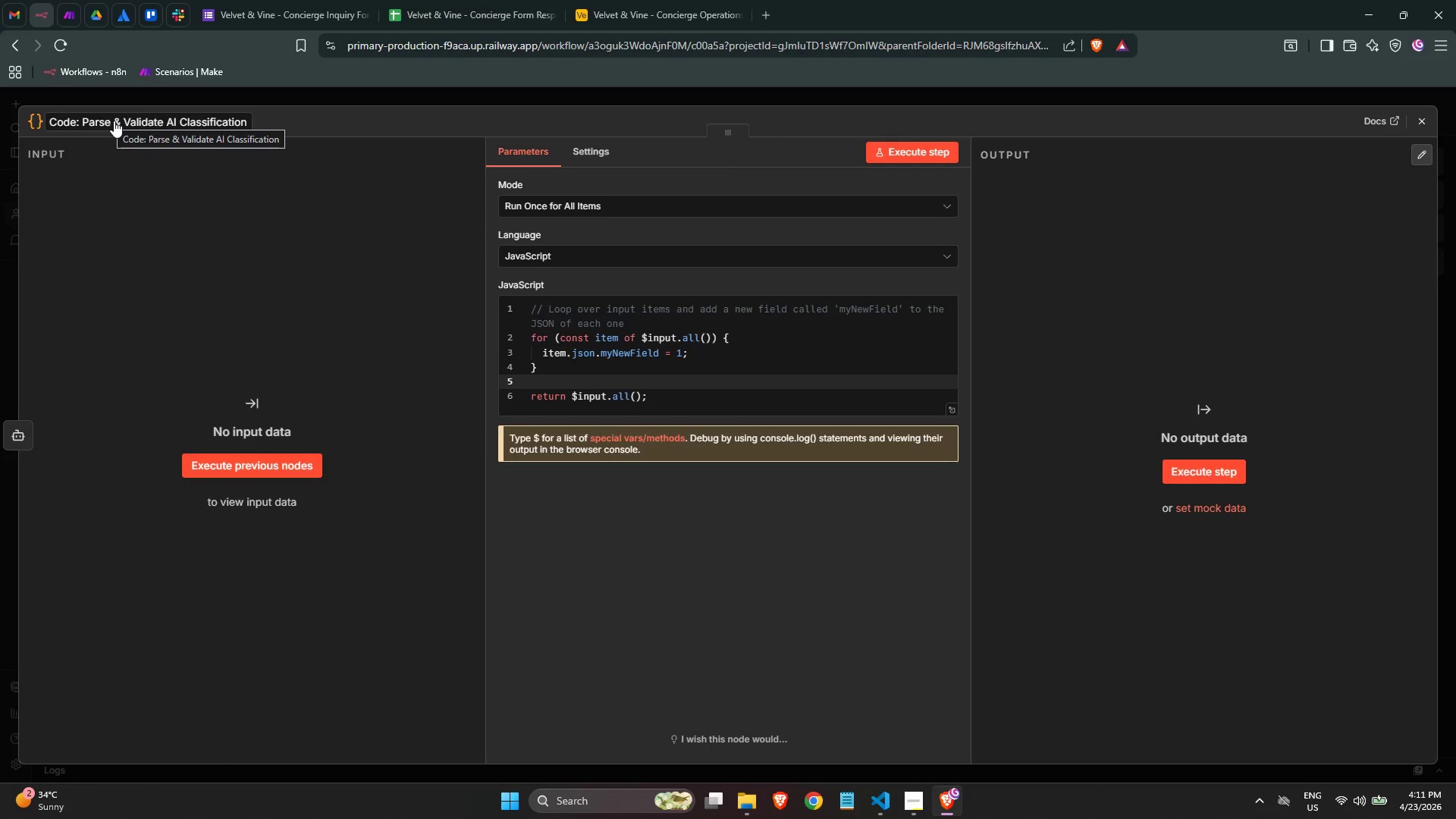 
left_click([733, 359])
 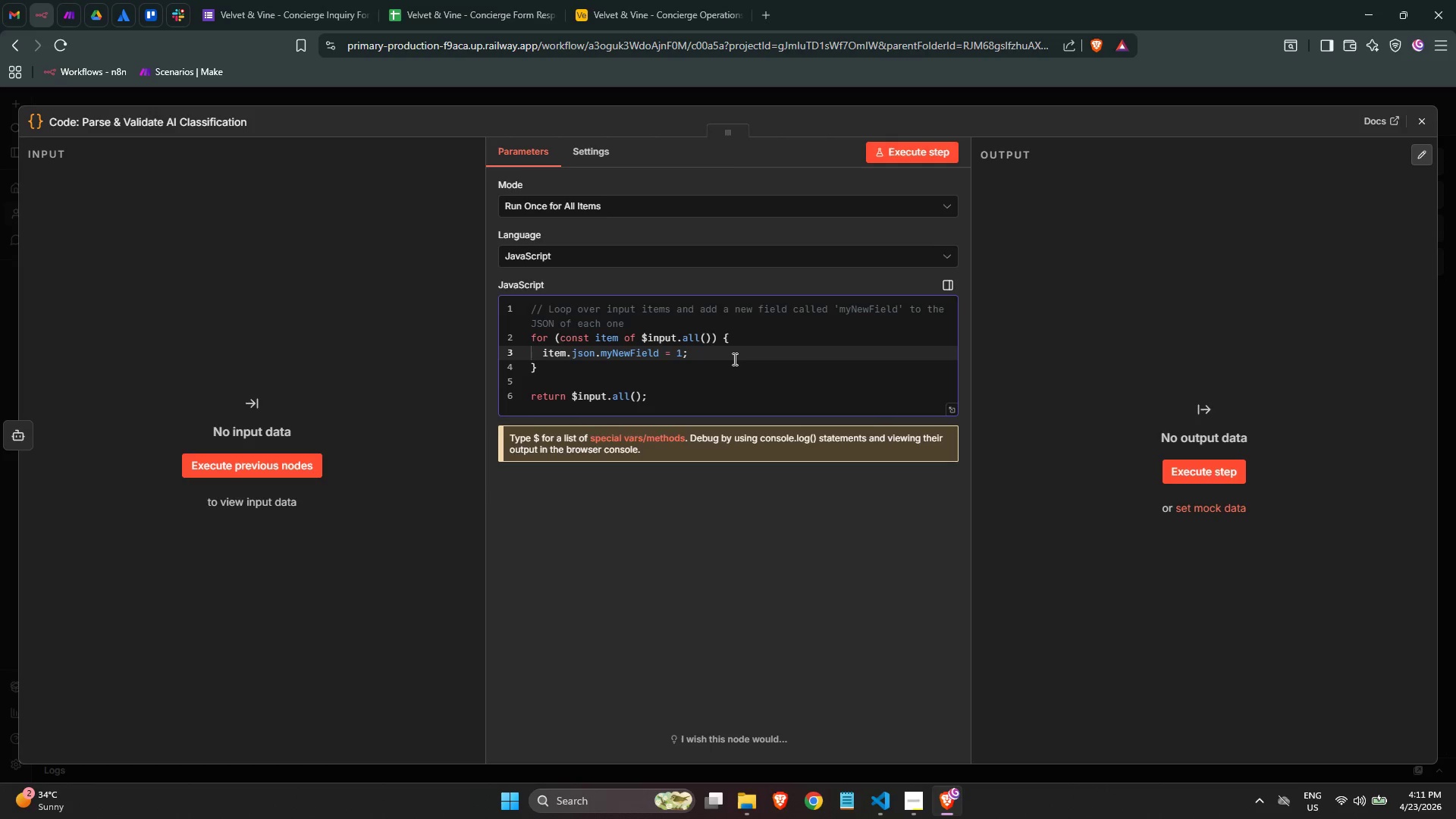 
left_click([733, 359])
 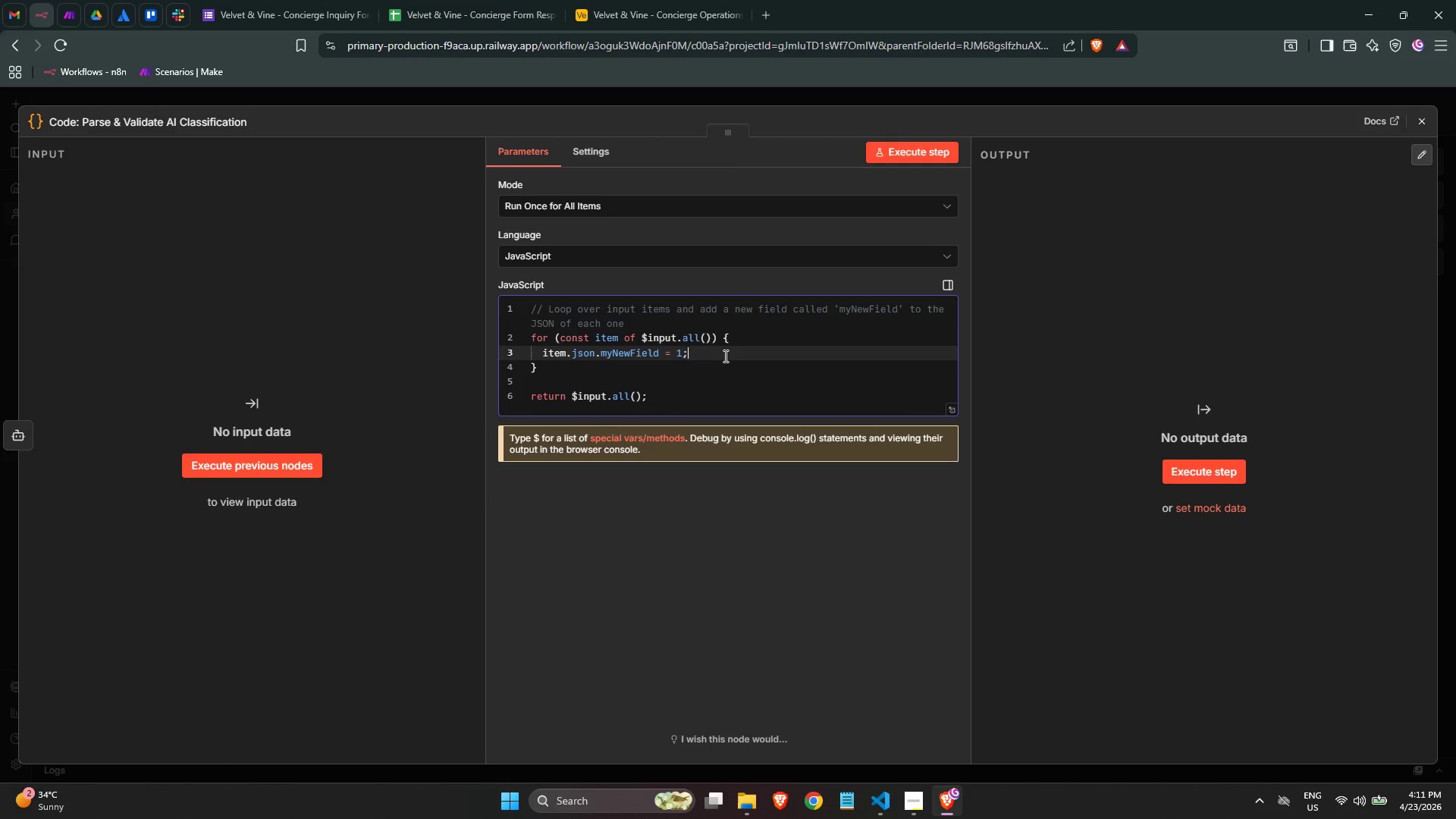 
key(Control+ControlLeft)
 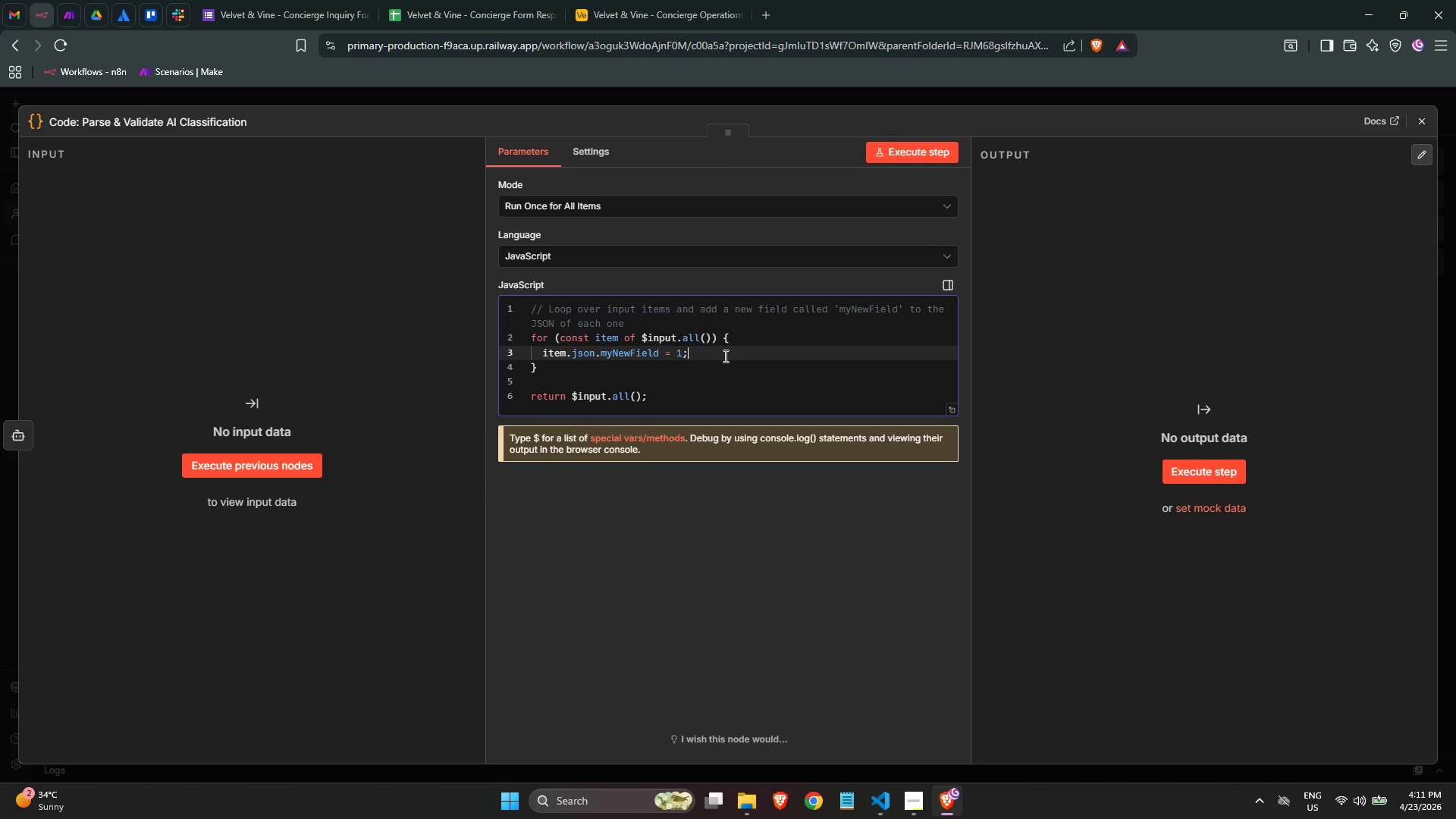 
key(A)
 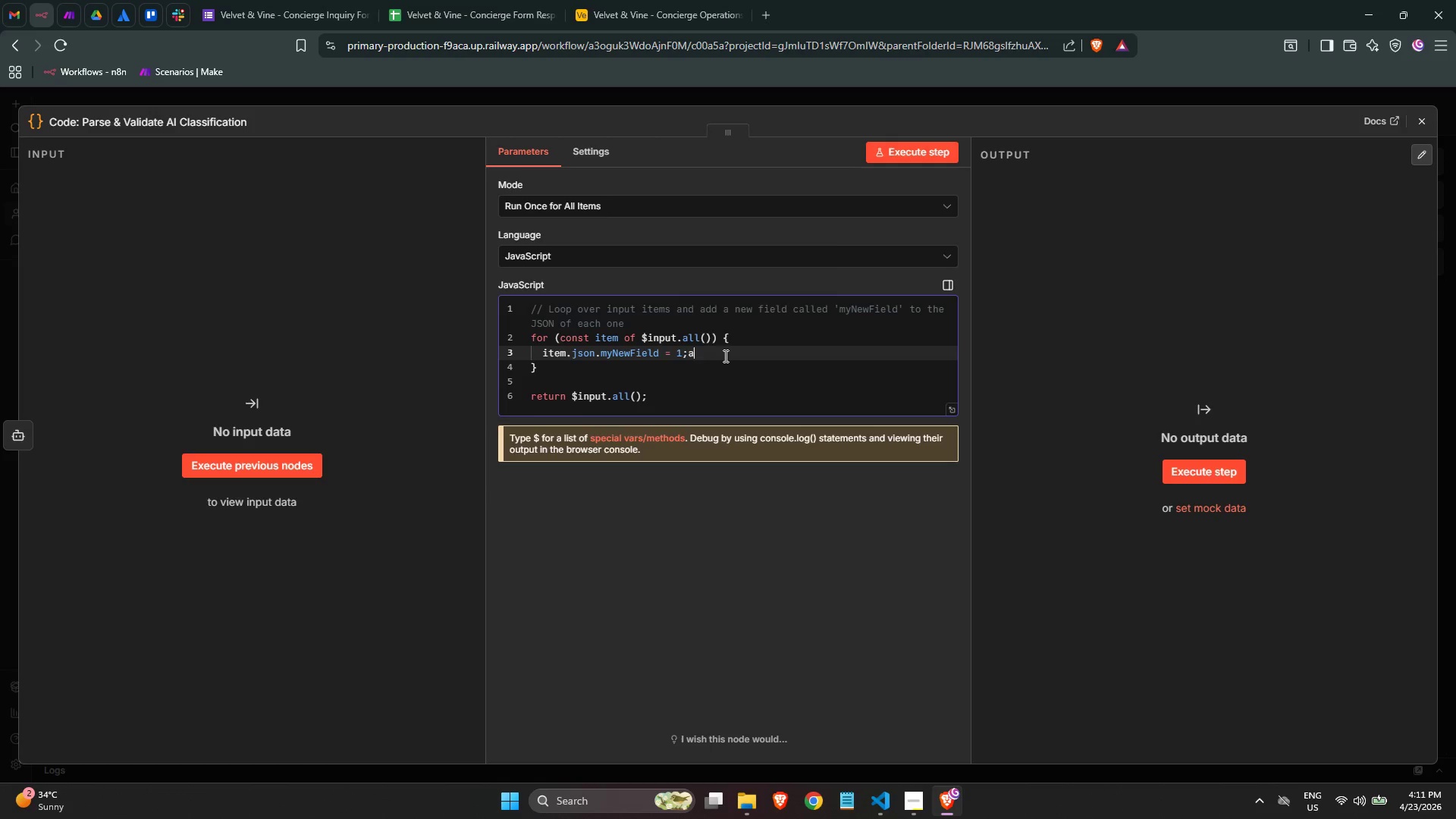 
key(Backspace)
 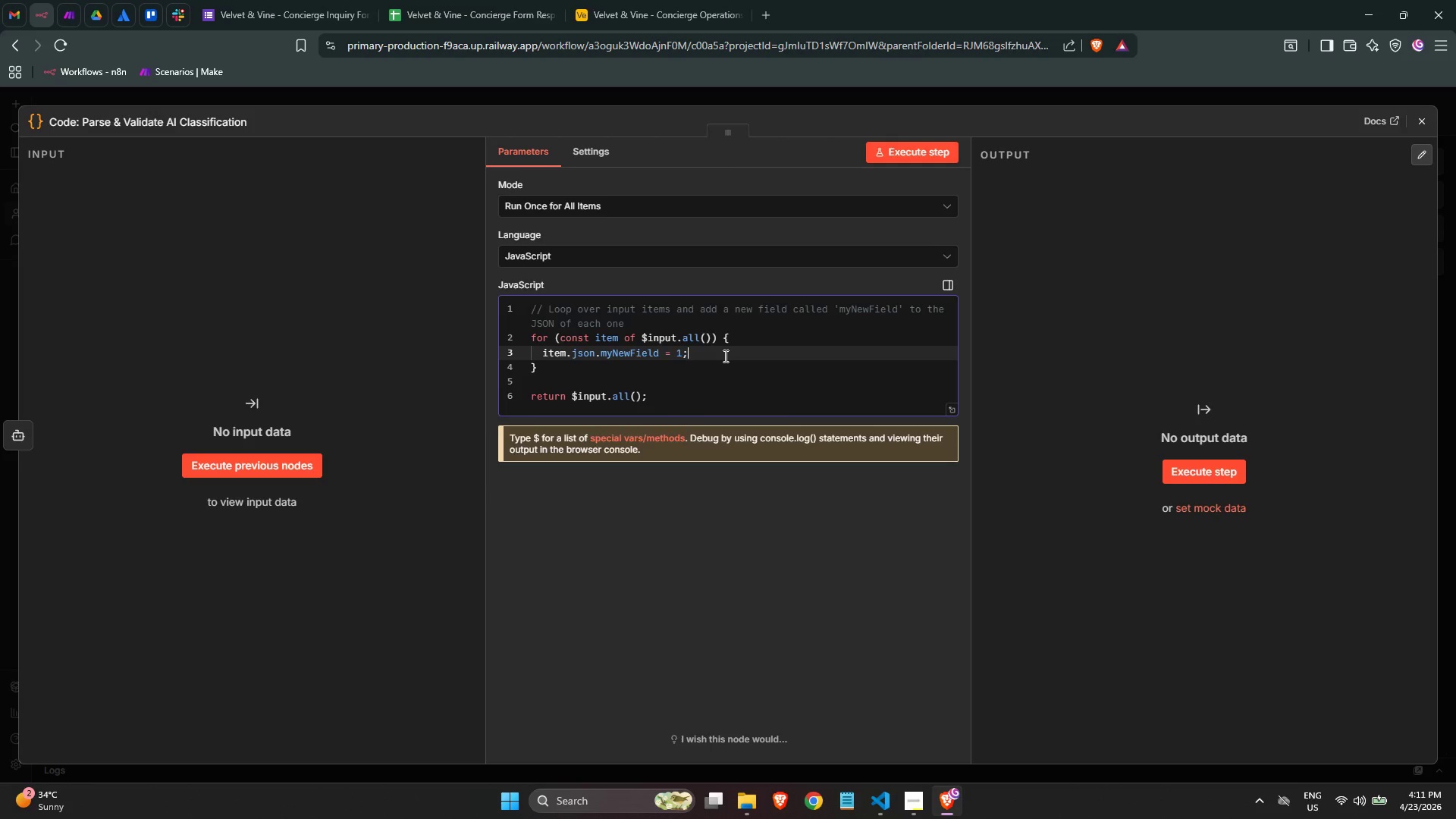 
key(Control+ControlLeft)
 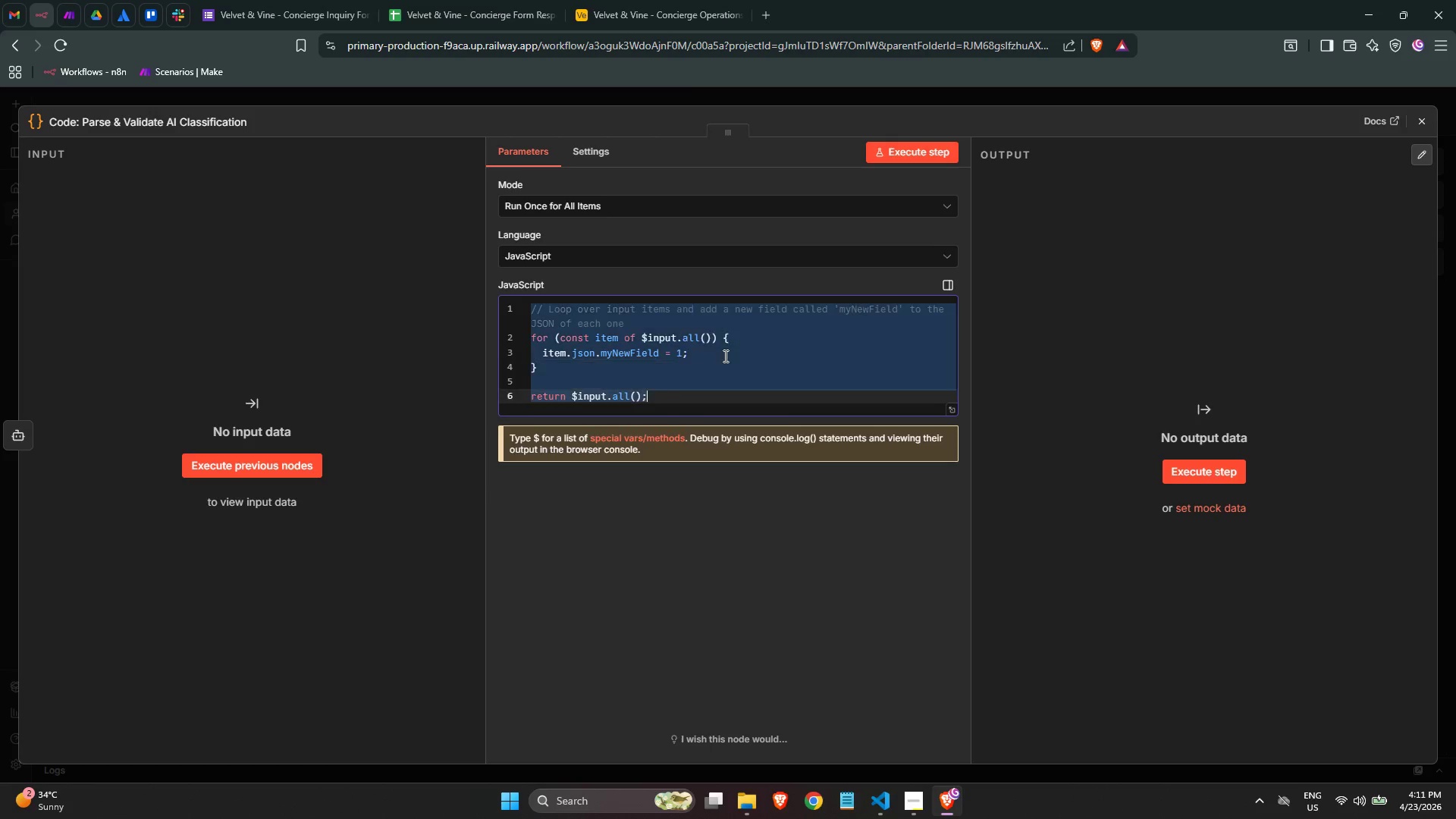 
key(Control+A)
 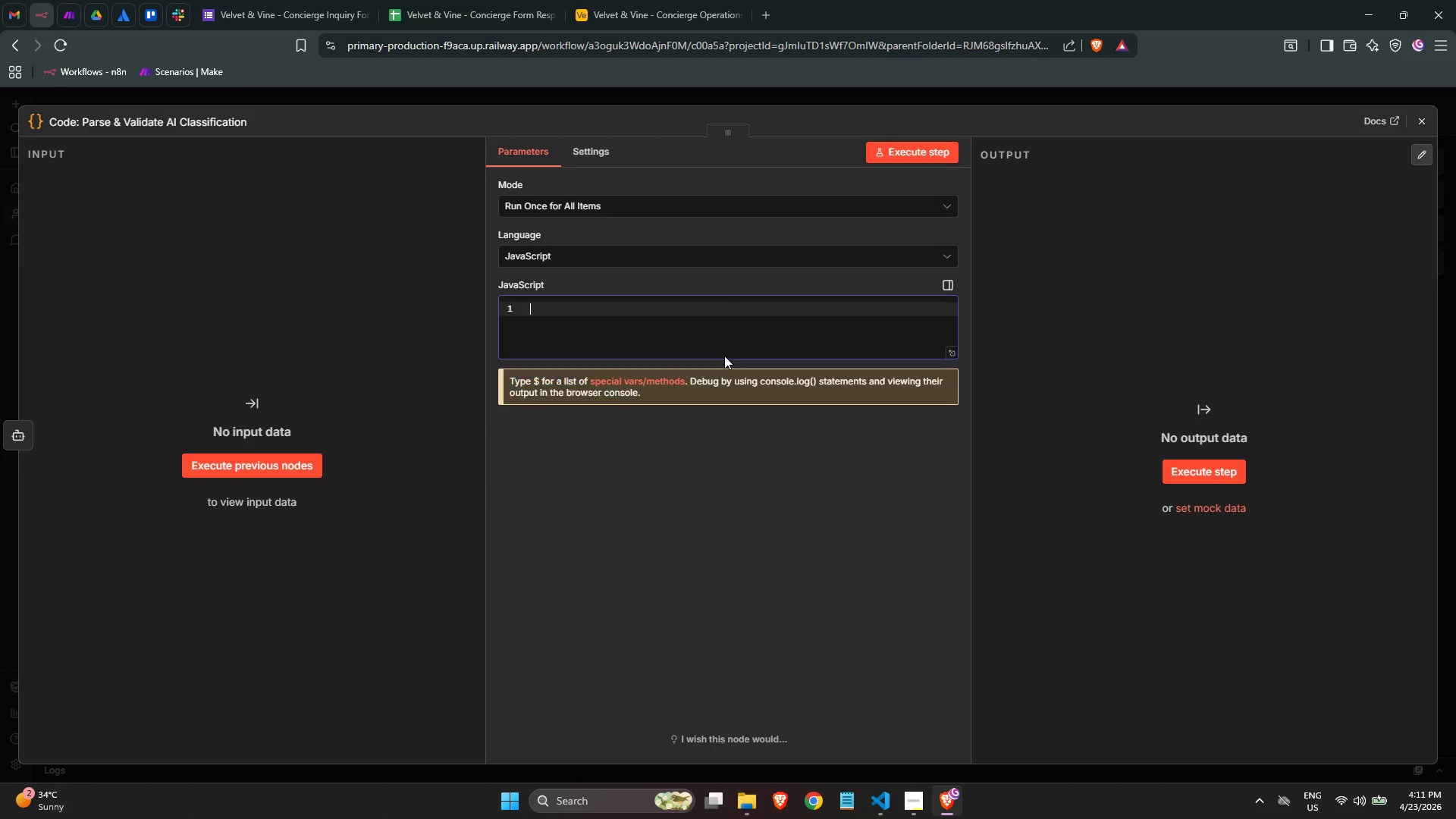 
key(Backspace)
type(const itme)
key(Backspace)
key(Backspace)
type(ems = $input.all();)
 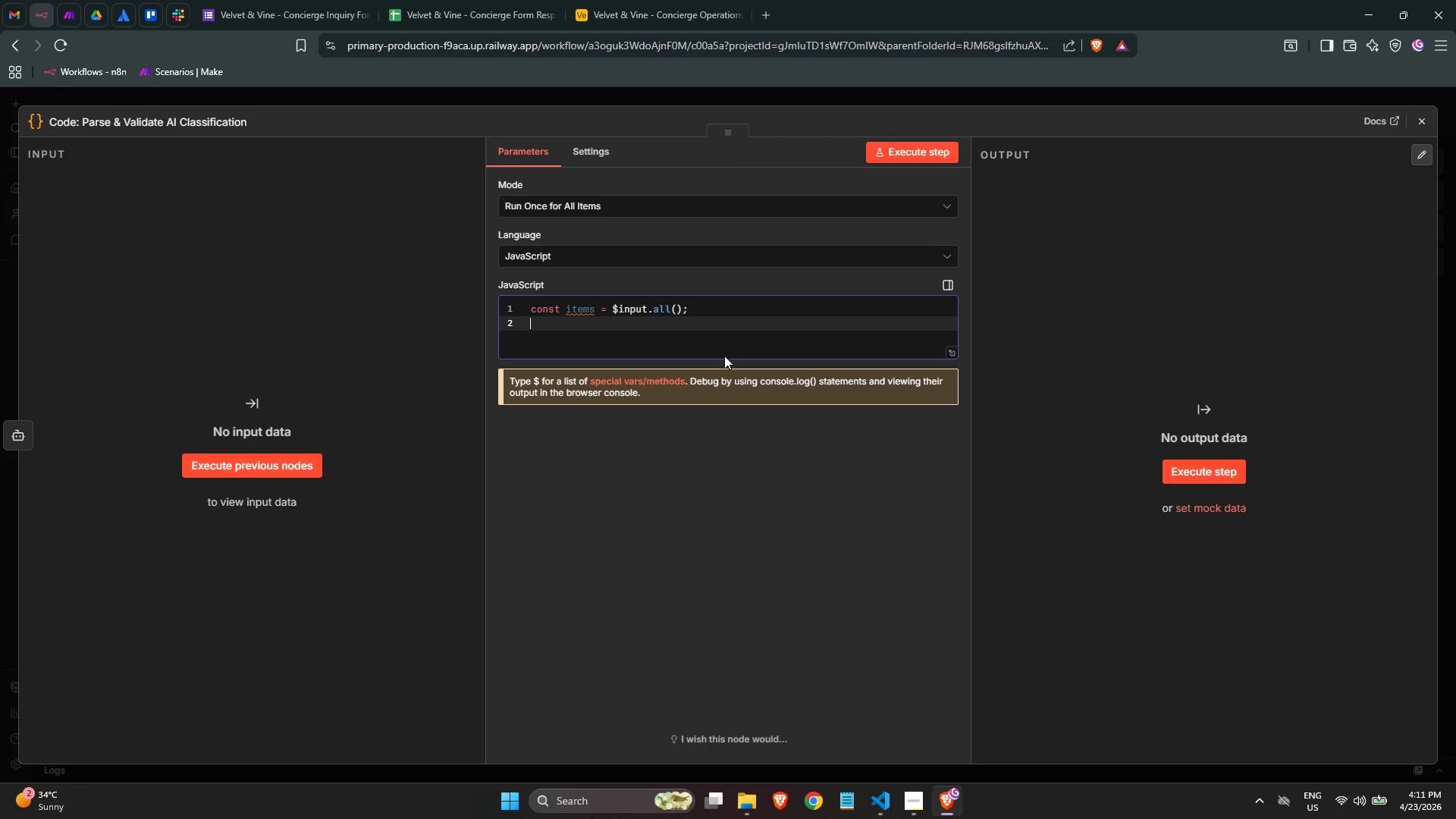 
 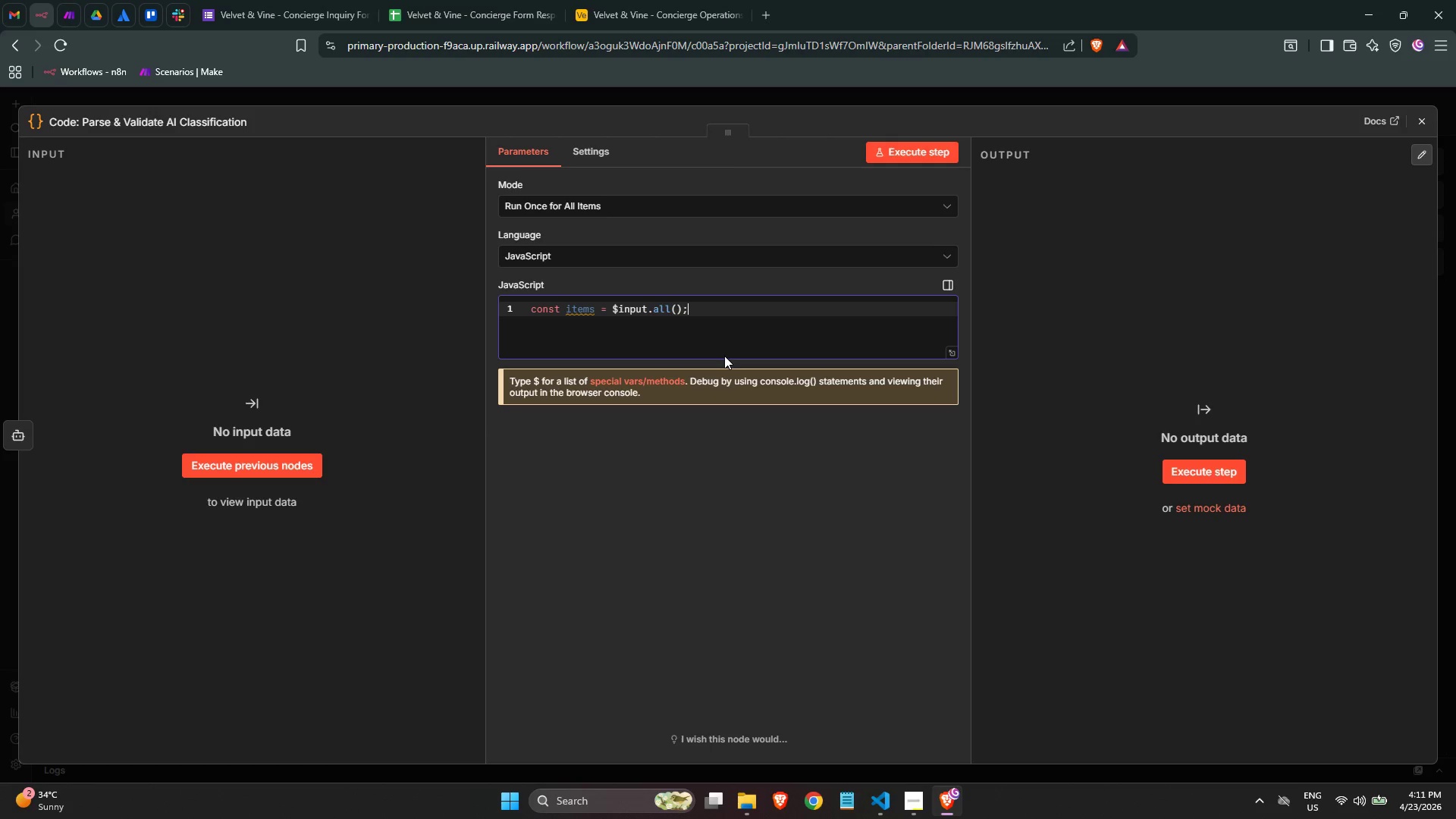 
key(Enter)
 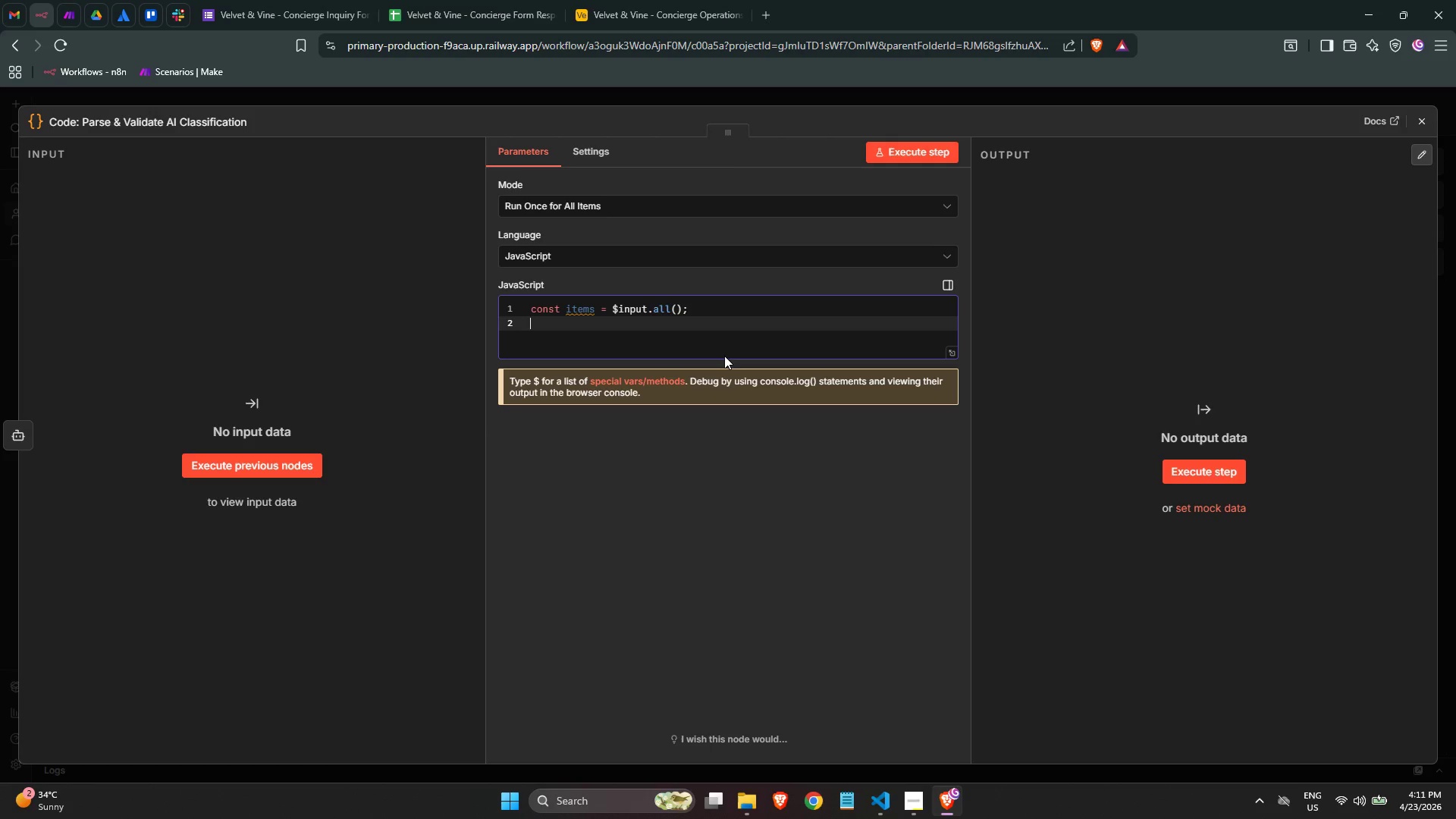 
type(const results = [)
 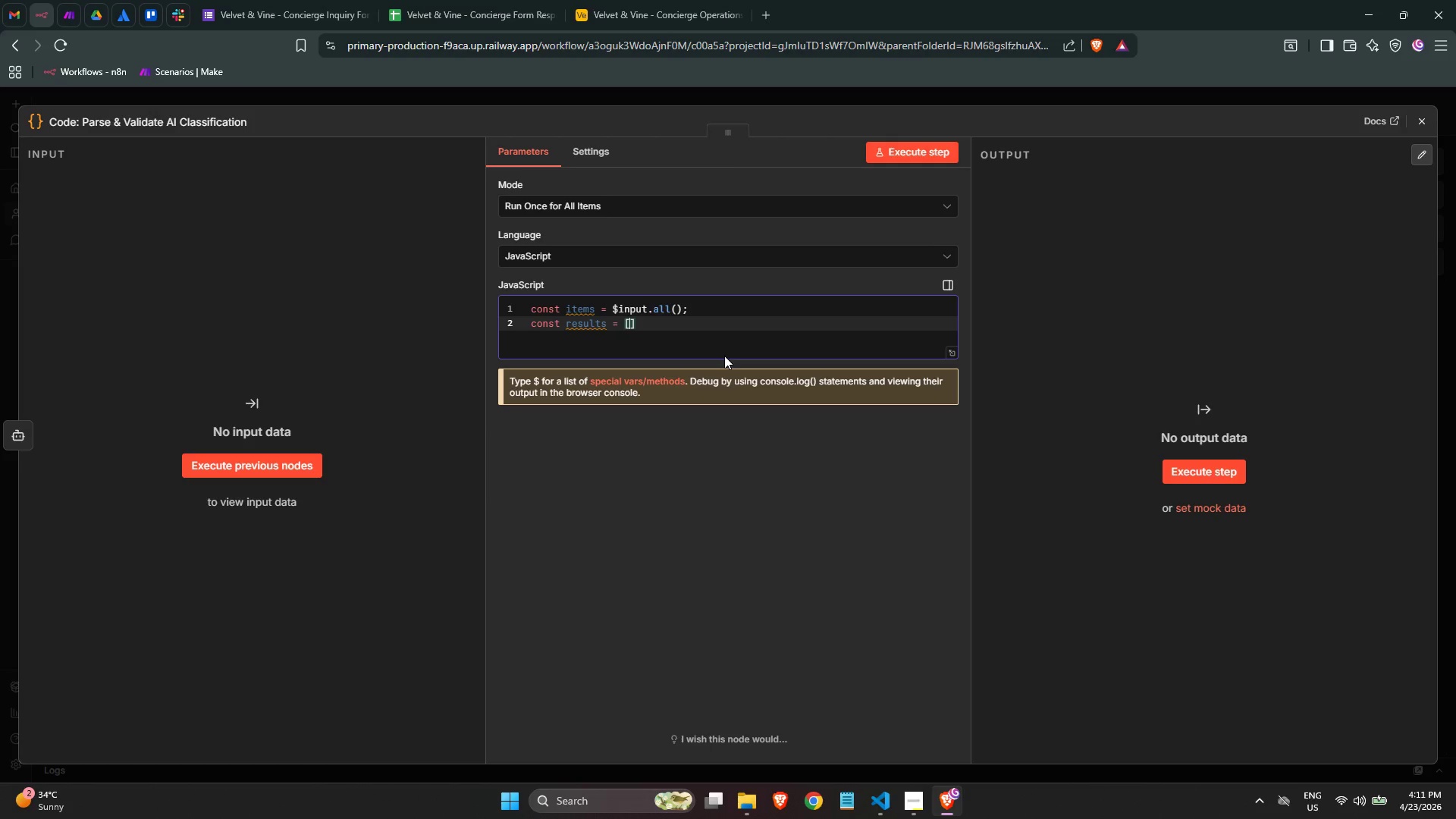 
key(ArrowRight)
 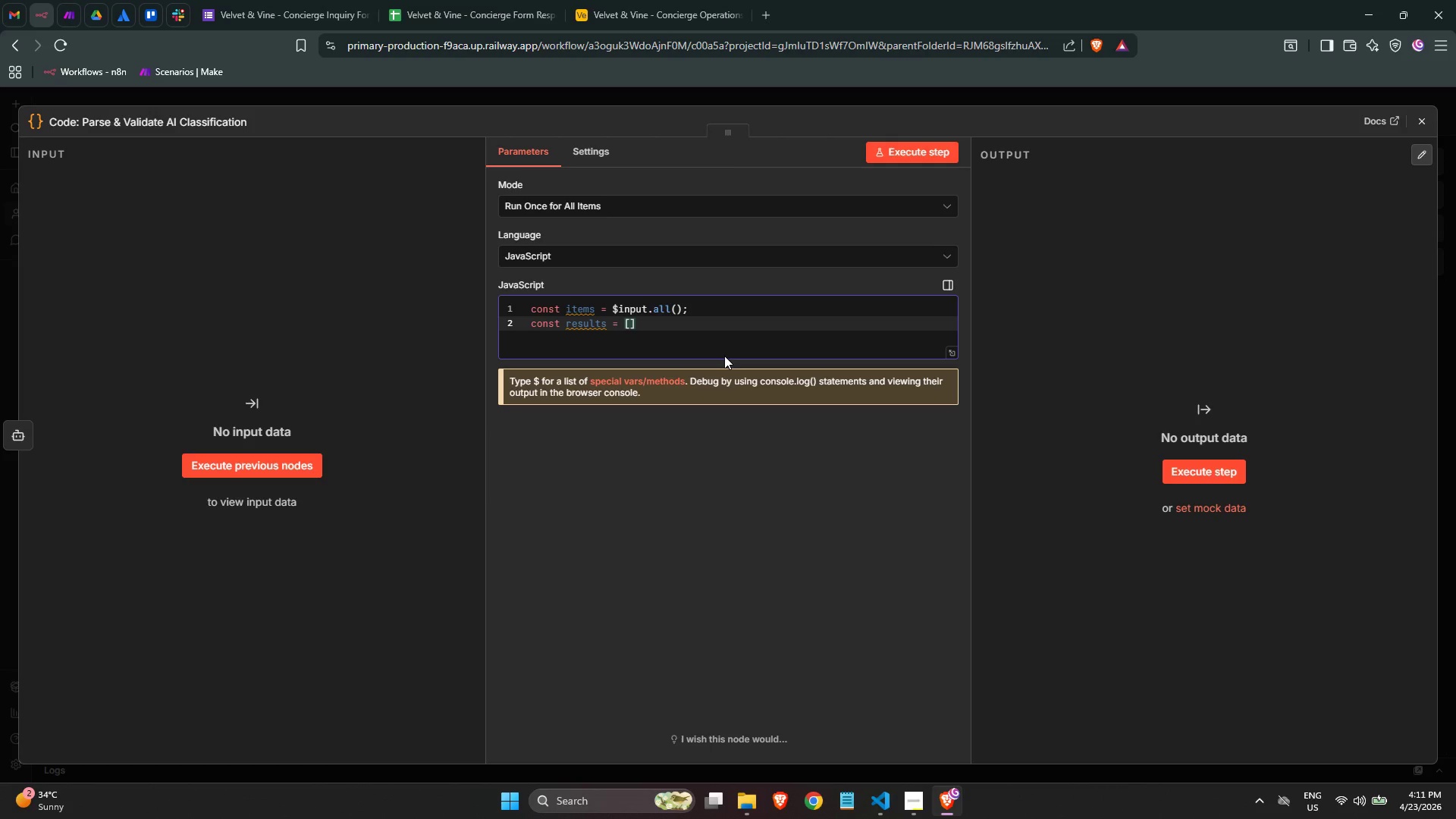 
key(Semicolon)
 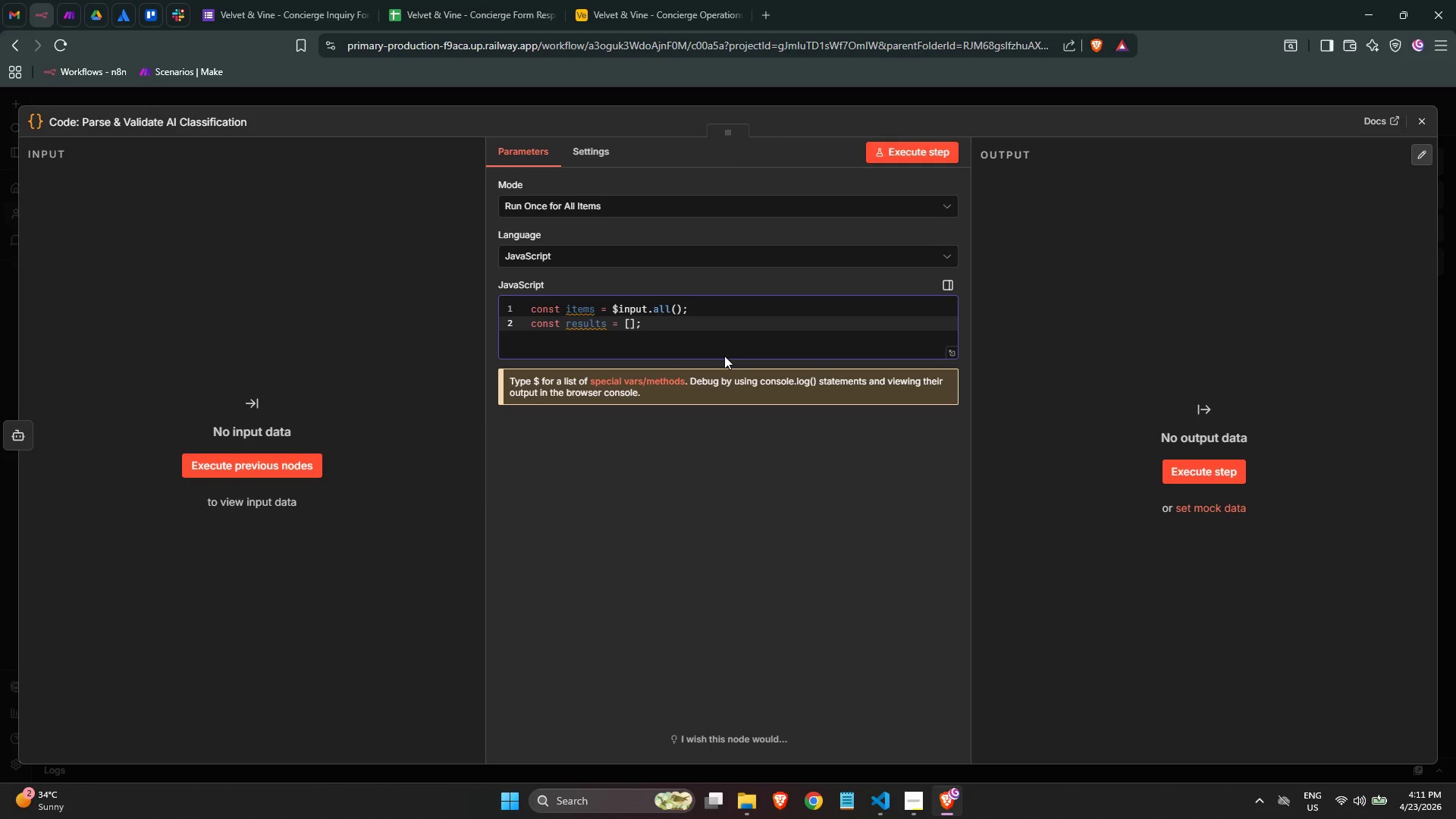 
key(Enter)
 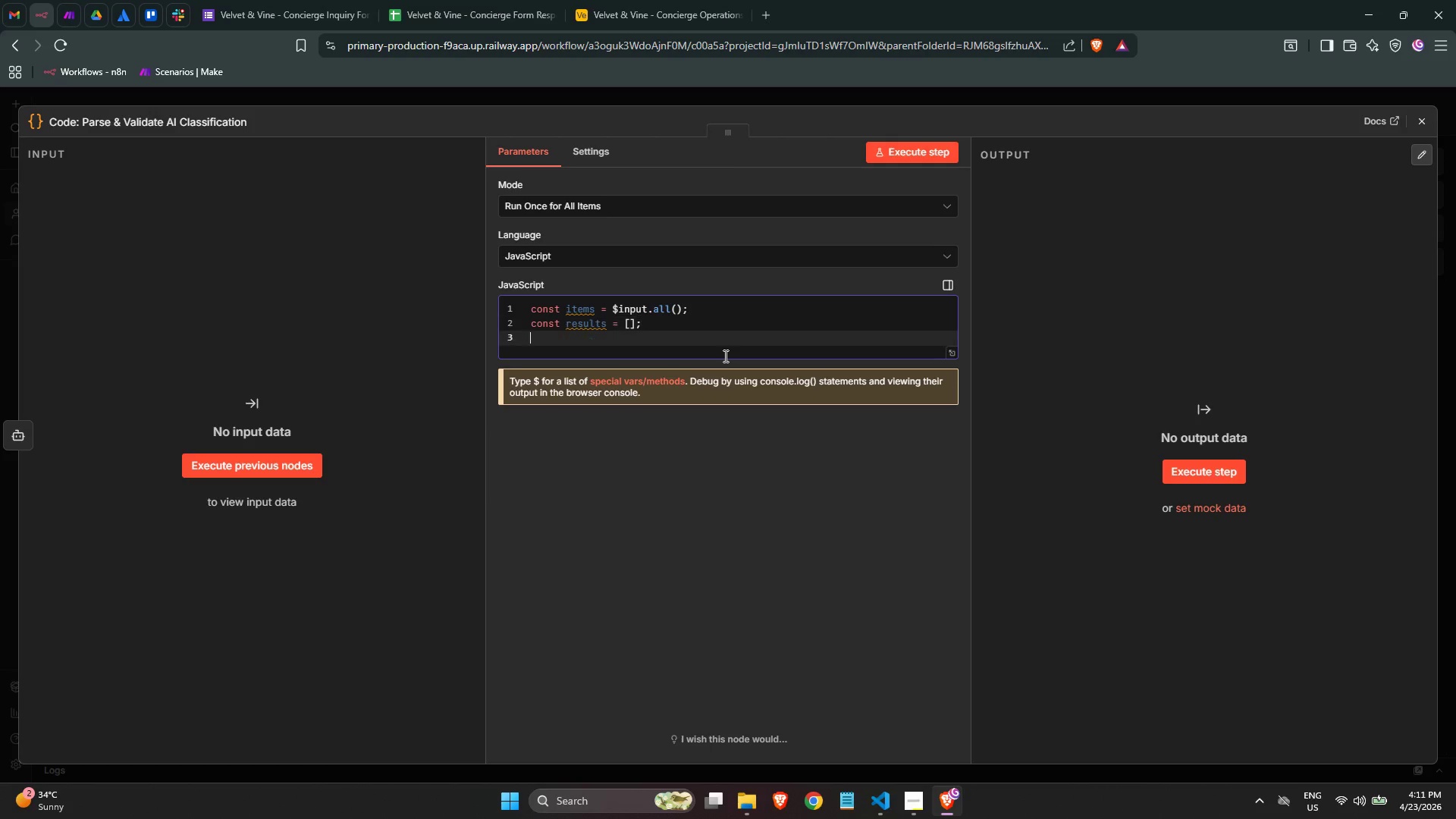 
key(Enter)
 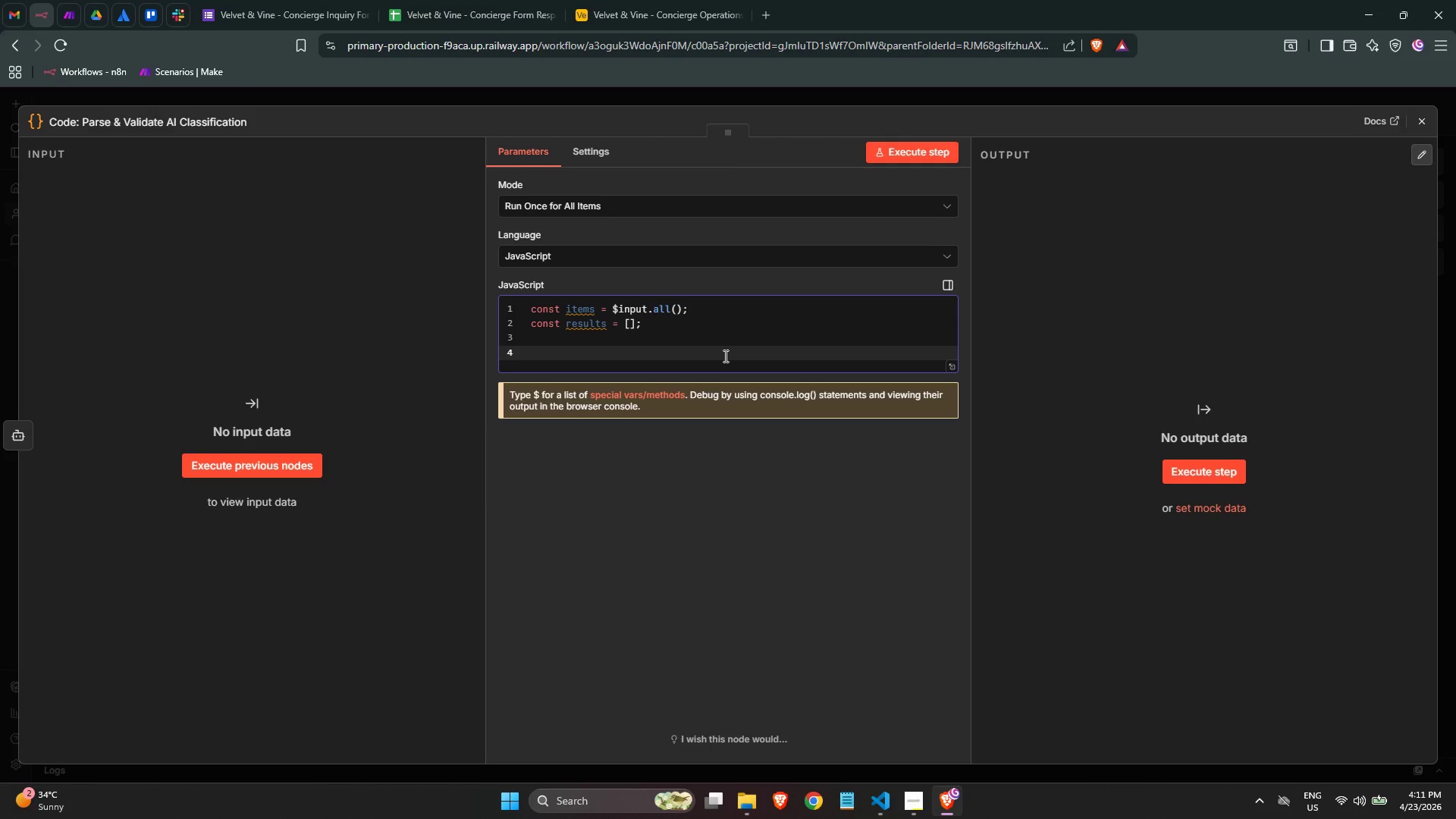 
type(for (const item of itmes)
key(Backspace)
key(Backspace)
type(e)
key(Backspace)
key(Backspace)
type(ems)
 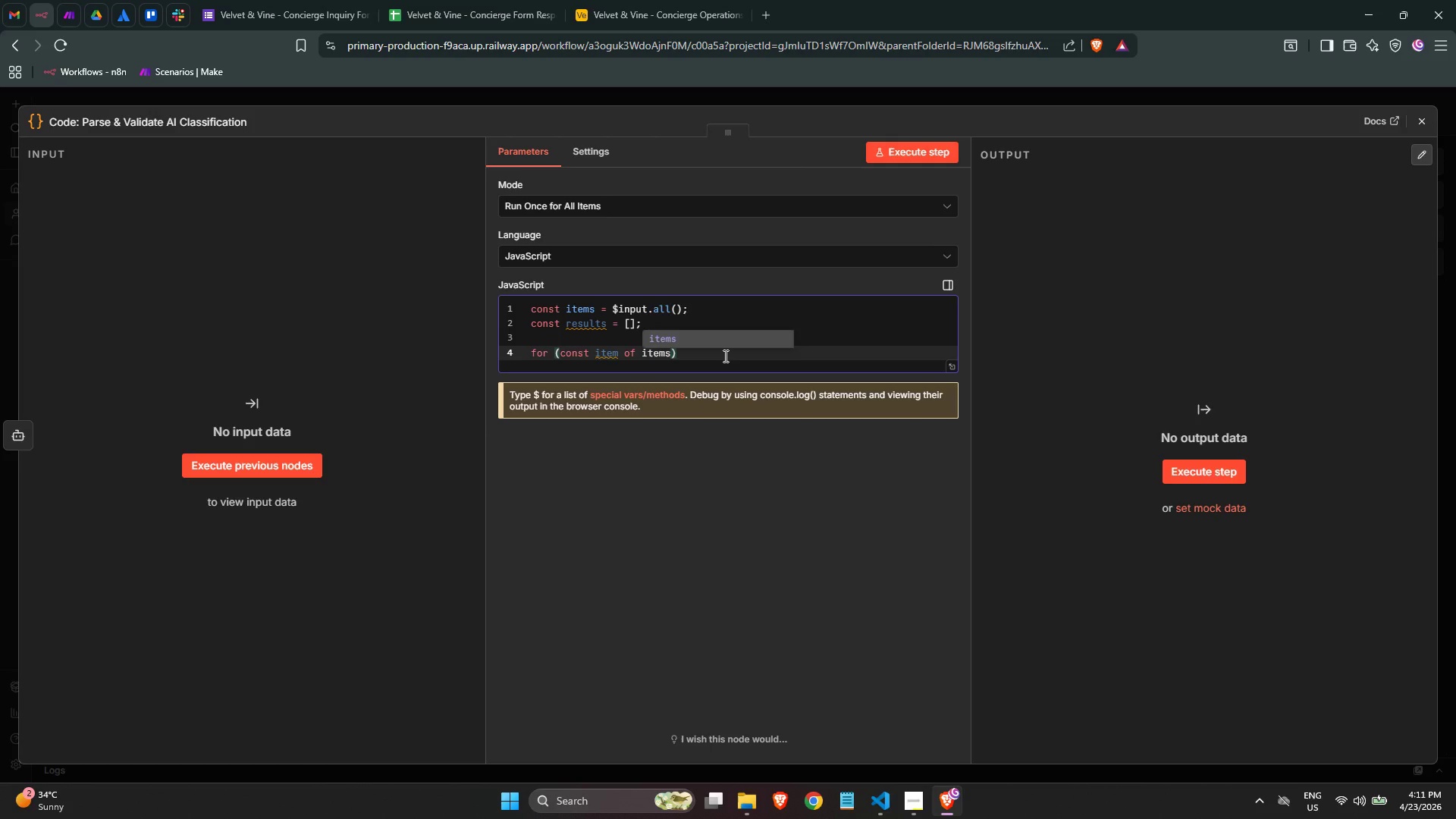 
key(Enter)
 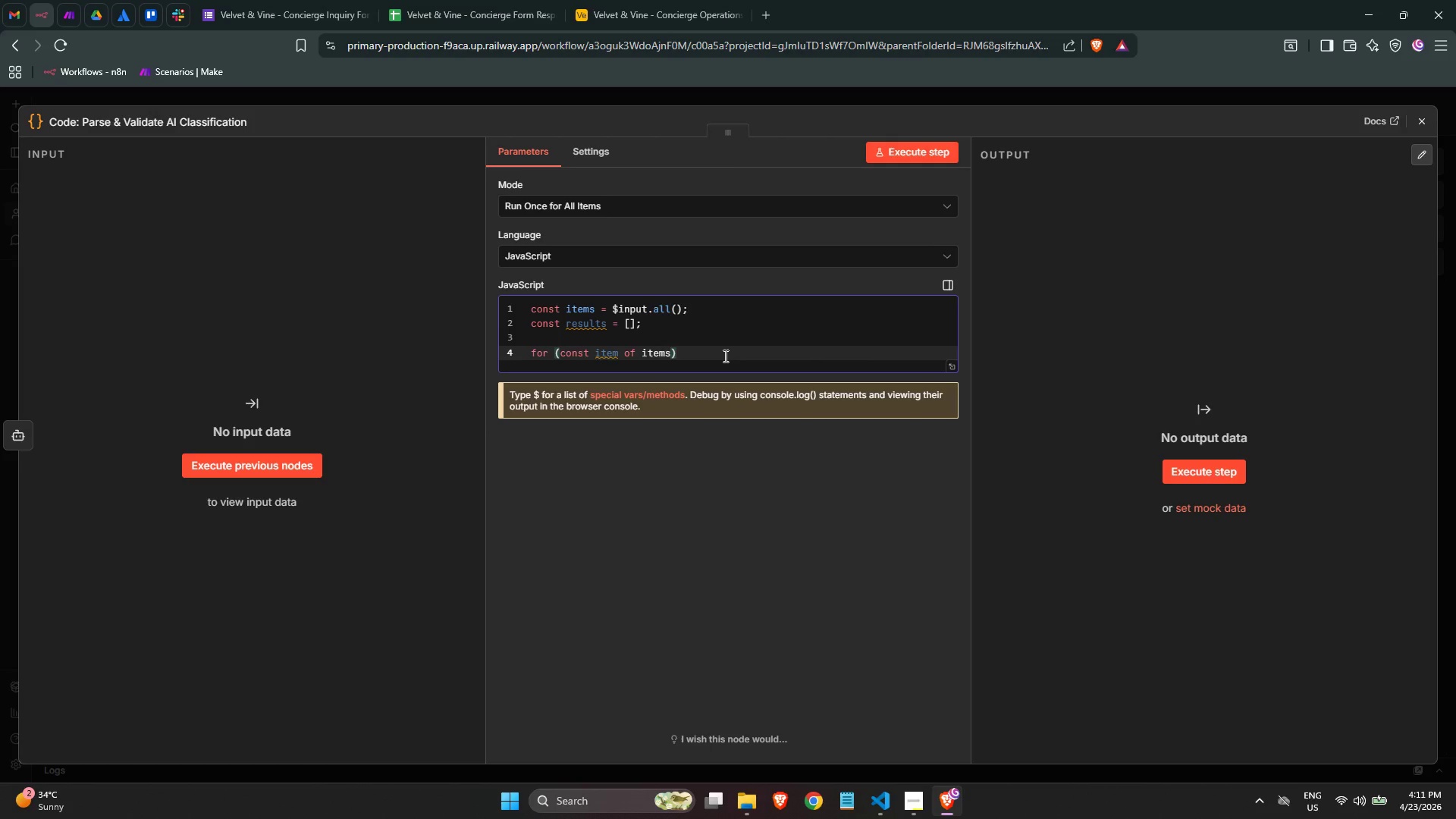 
key(ArrowRight)
 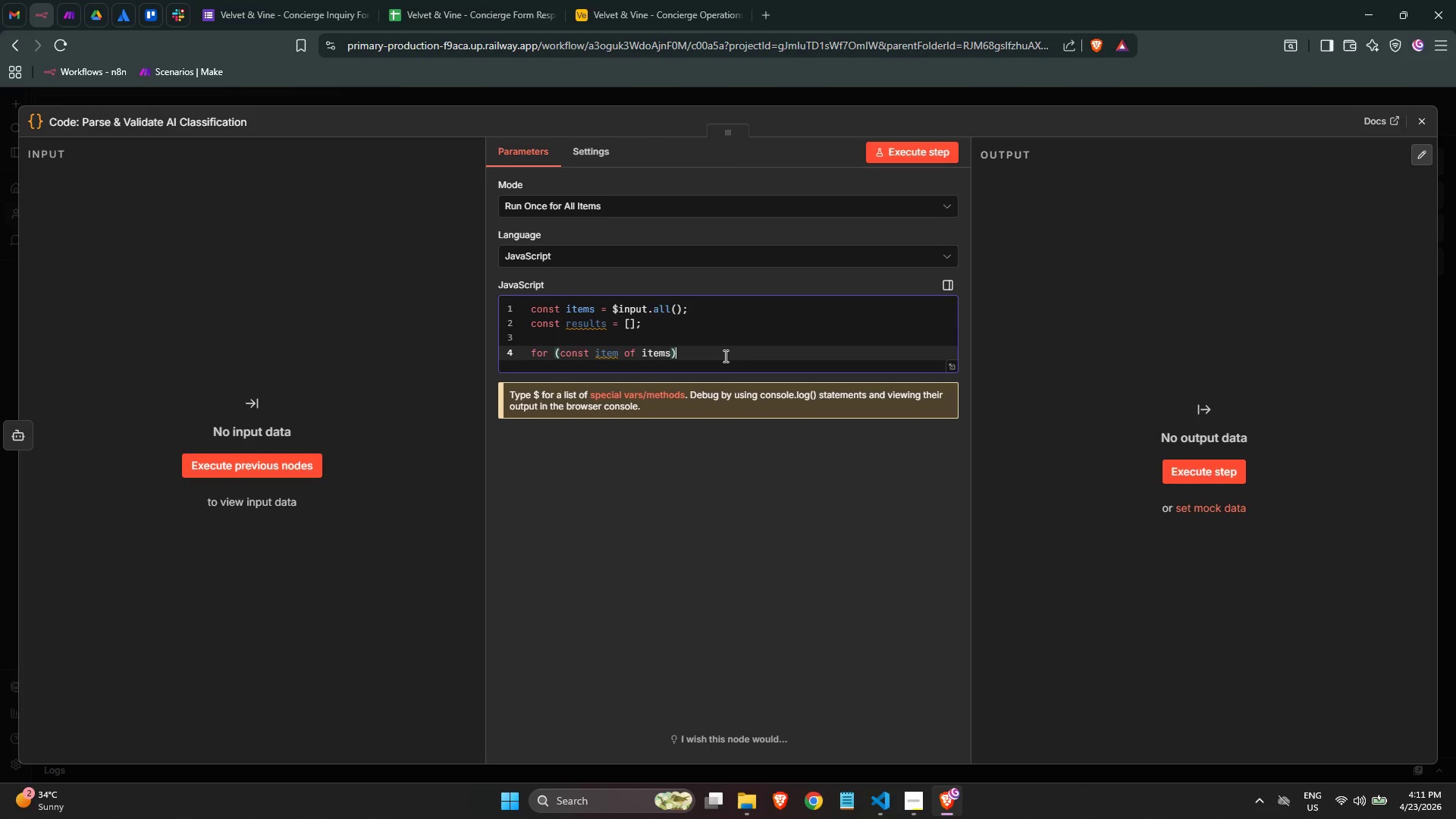 
key(Space)
 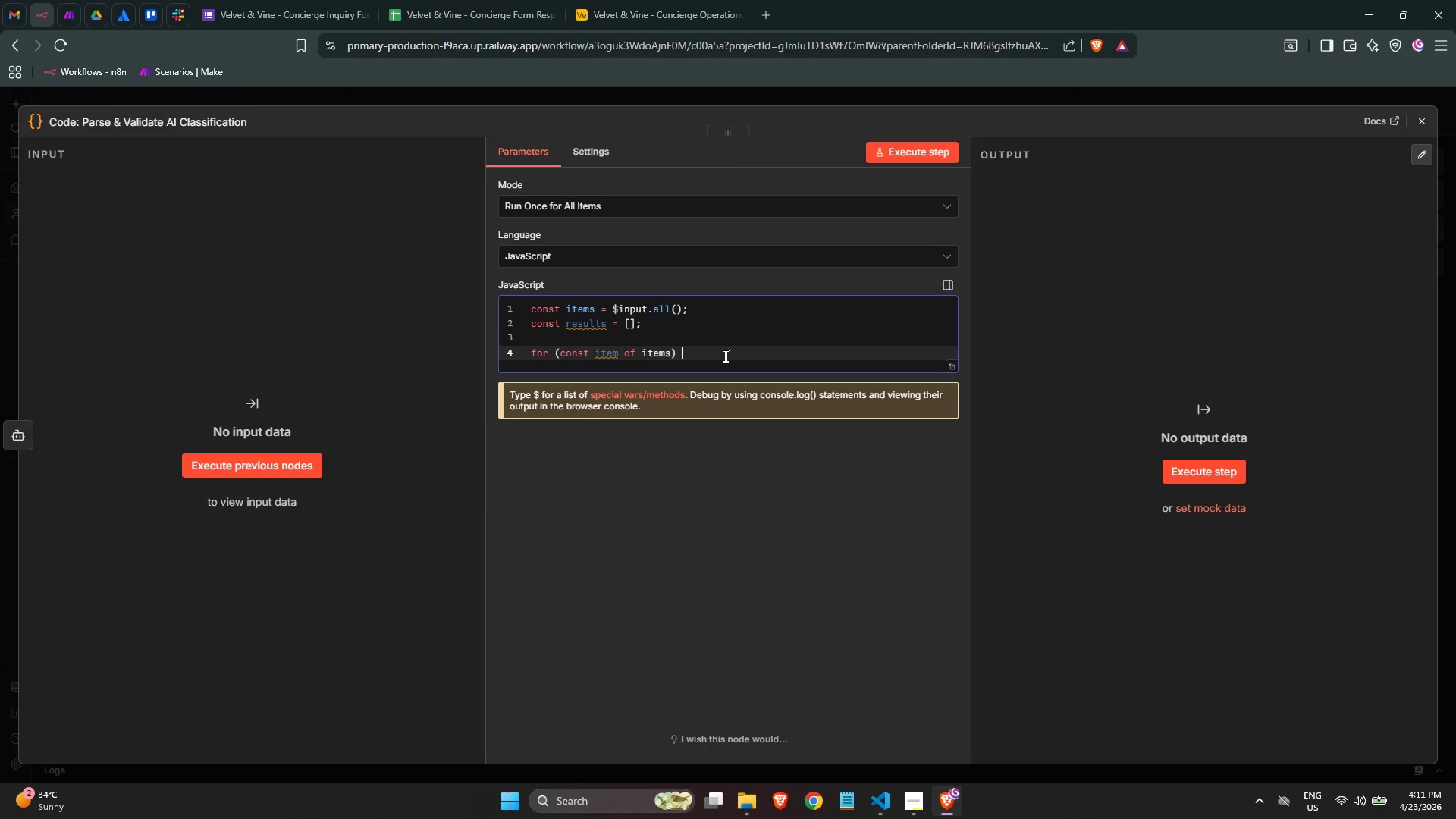 
key(Shift+BracketLeft)
 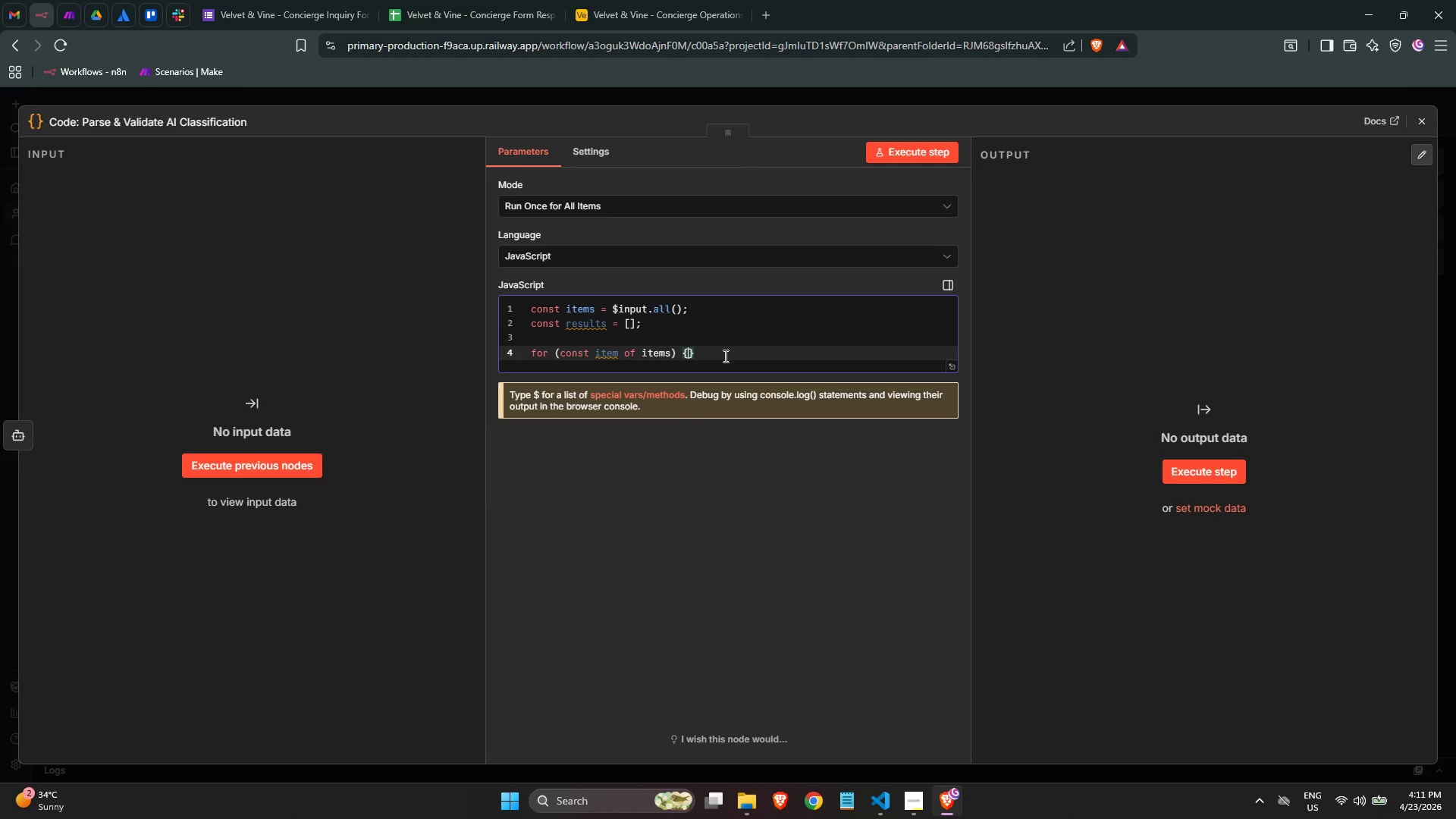 
key(Enter)
 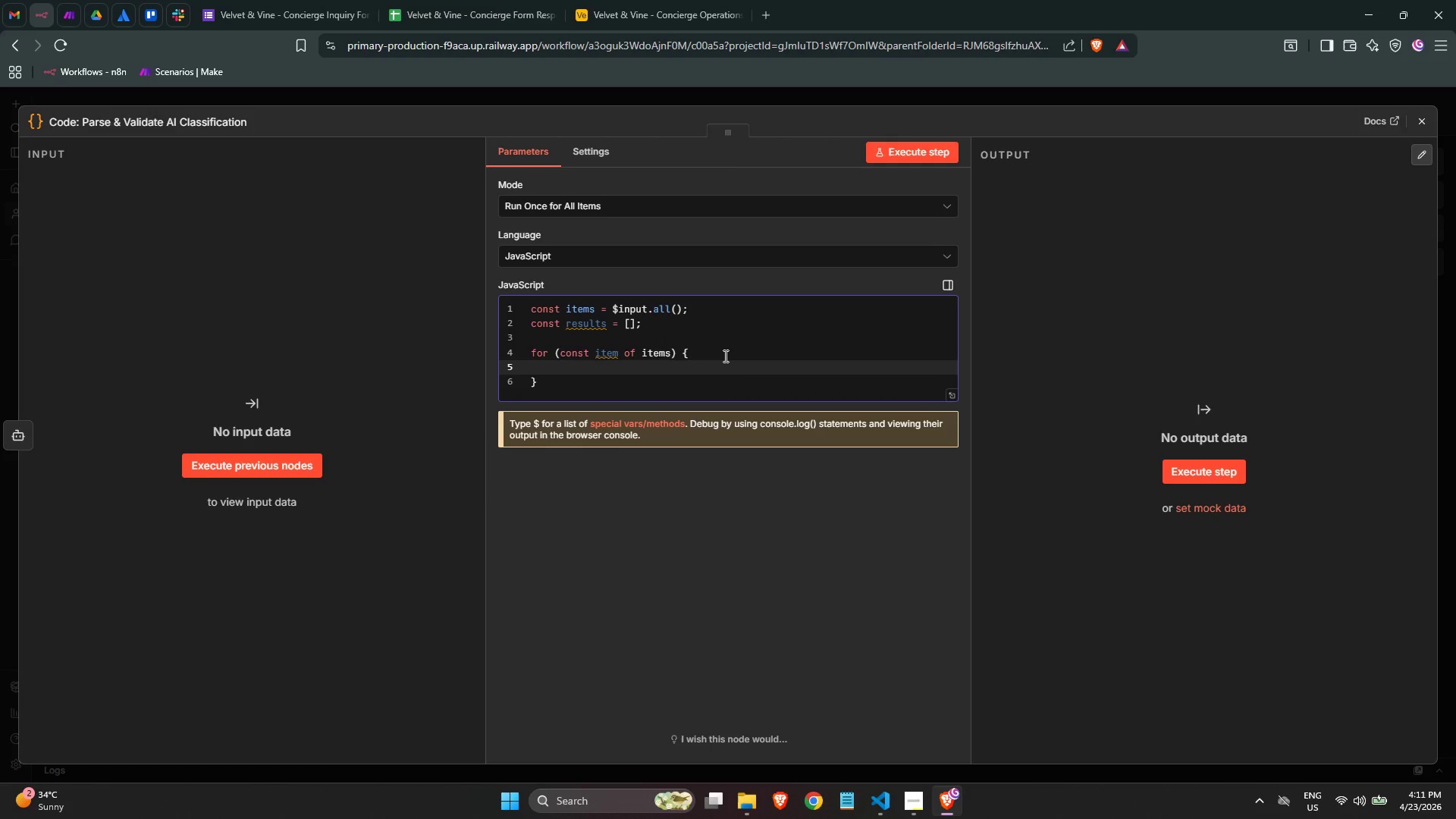 
type(// Ext)
key(Backspace)
type(tract raw response from OpenAi)
key(Backspace)
type(I output structure)
 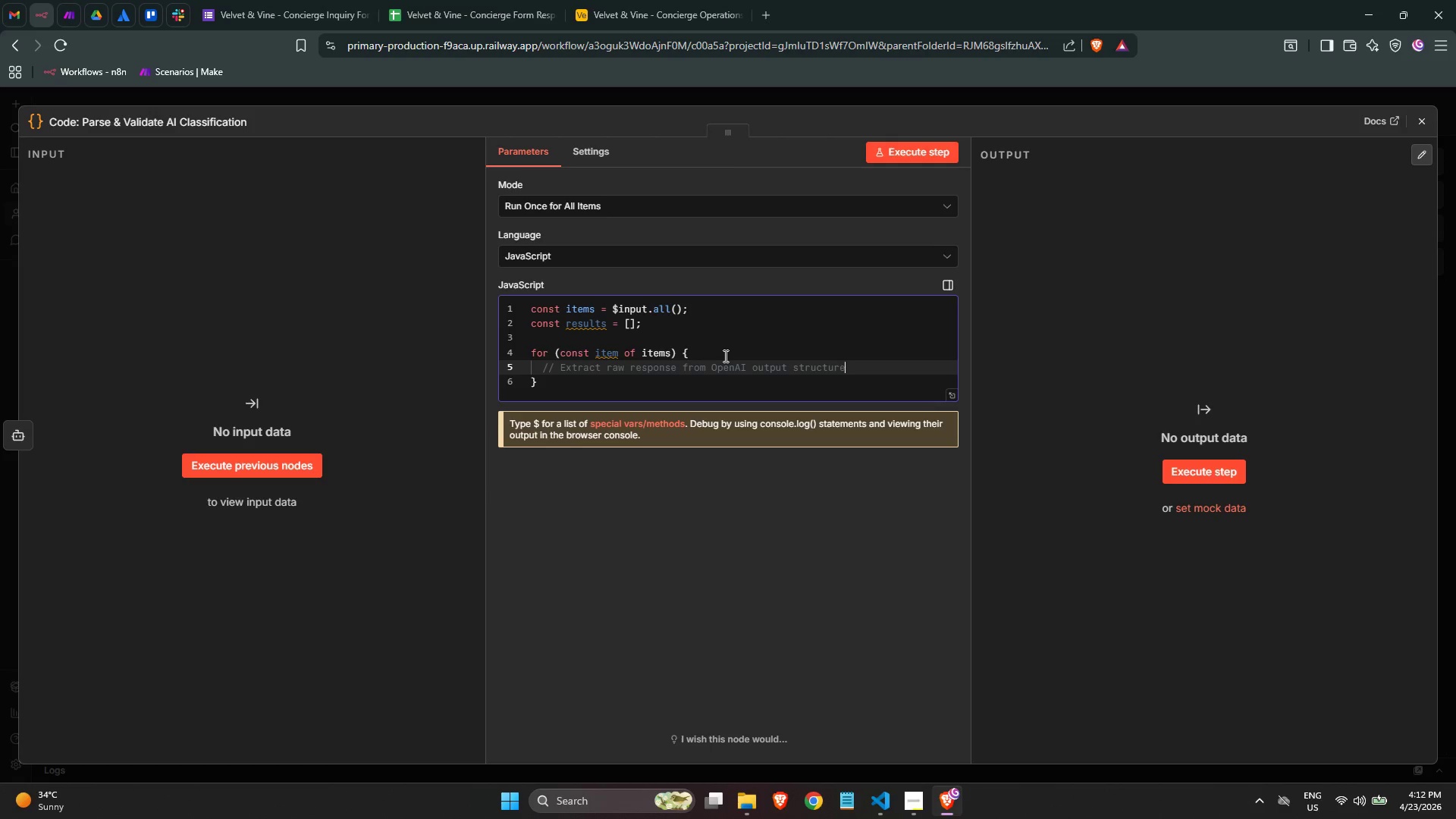 
scroll: coordinate [724, 356], scroll_direction: down, amount: 1.0
 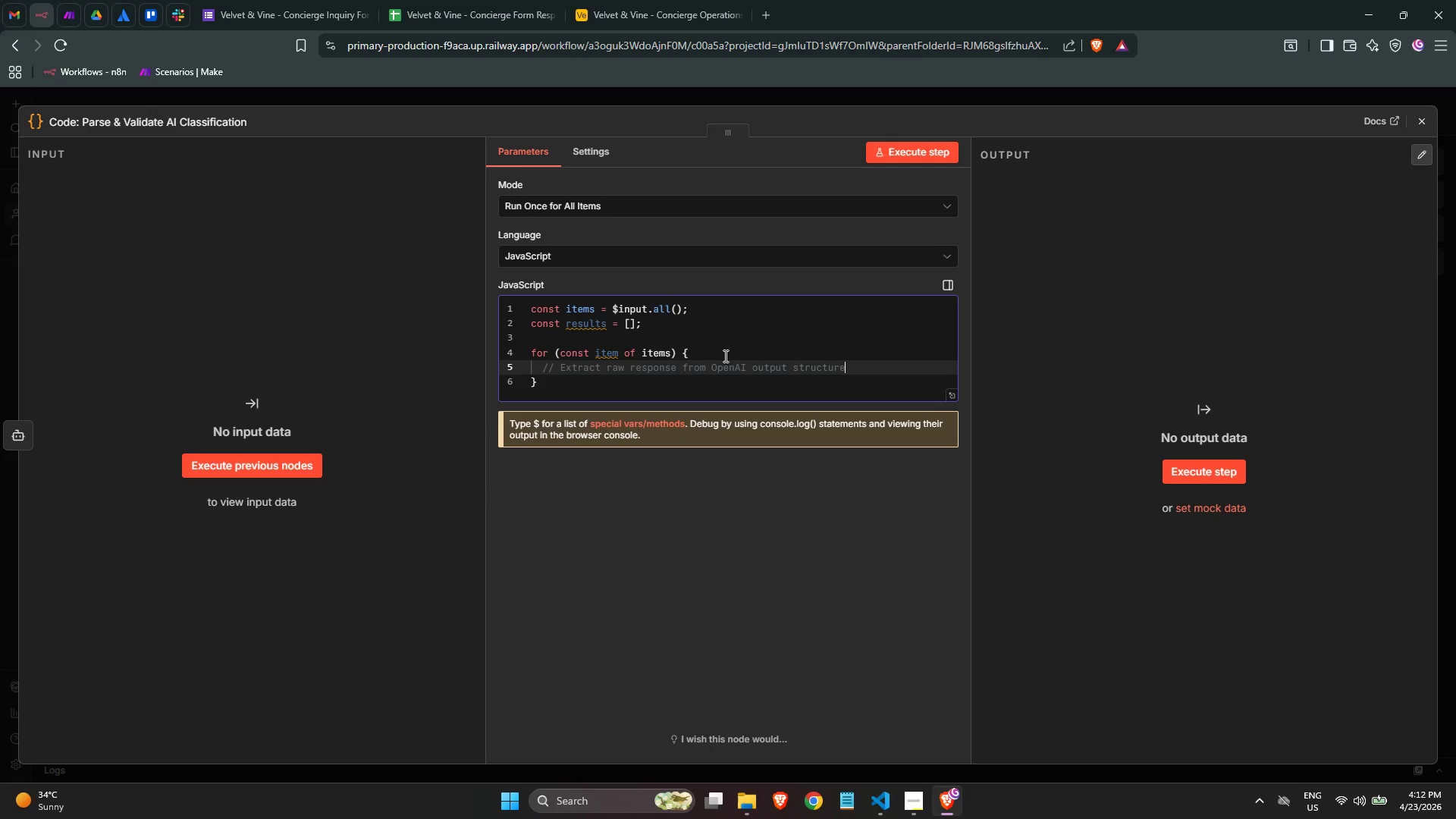 
key(NumpadEnter)
key(NumpadEnter)
type(const rawContent = itme)
key(Backspace)
key(Backspace)
type(em.json?choi)
key(Backspace)
key(Backspace)
key(Backspace)
key(Backspace)
type(.cj)
key(Backspace)
type(hoices?.[0)
 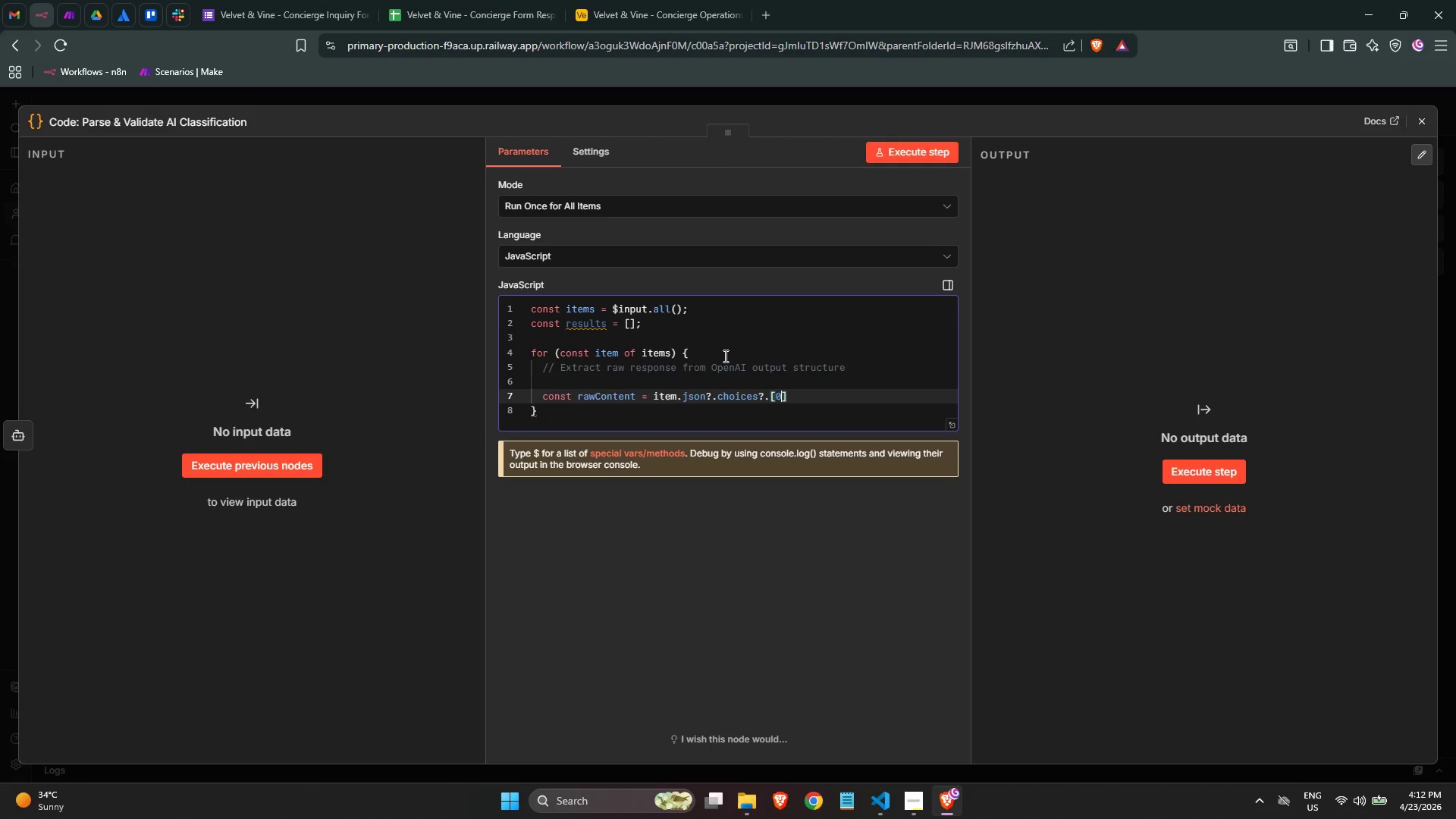 
key(ArrowRight)
 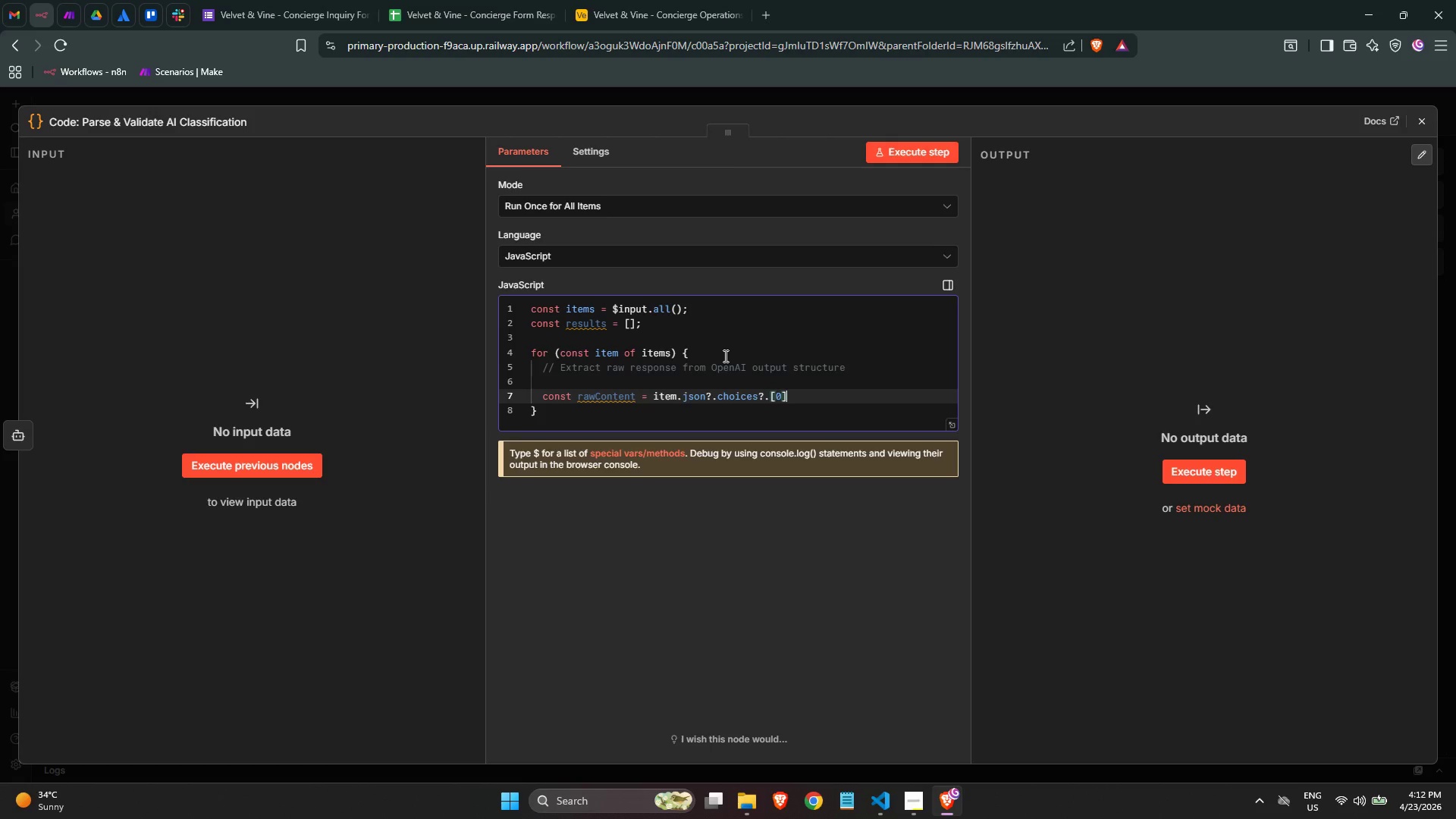 
type(?.message?.contentn)
key(Backspace)
key(Backspace)
type(nt)
key(Backspace)
key(Backspace)
type(t)
 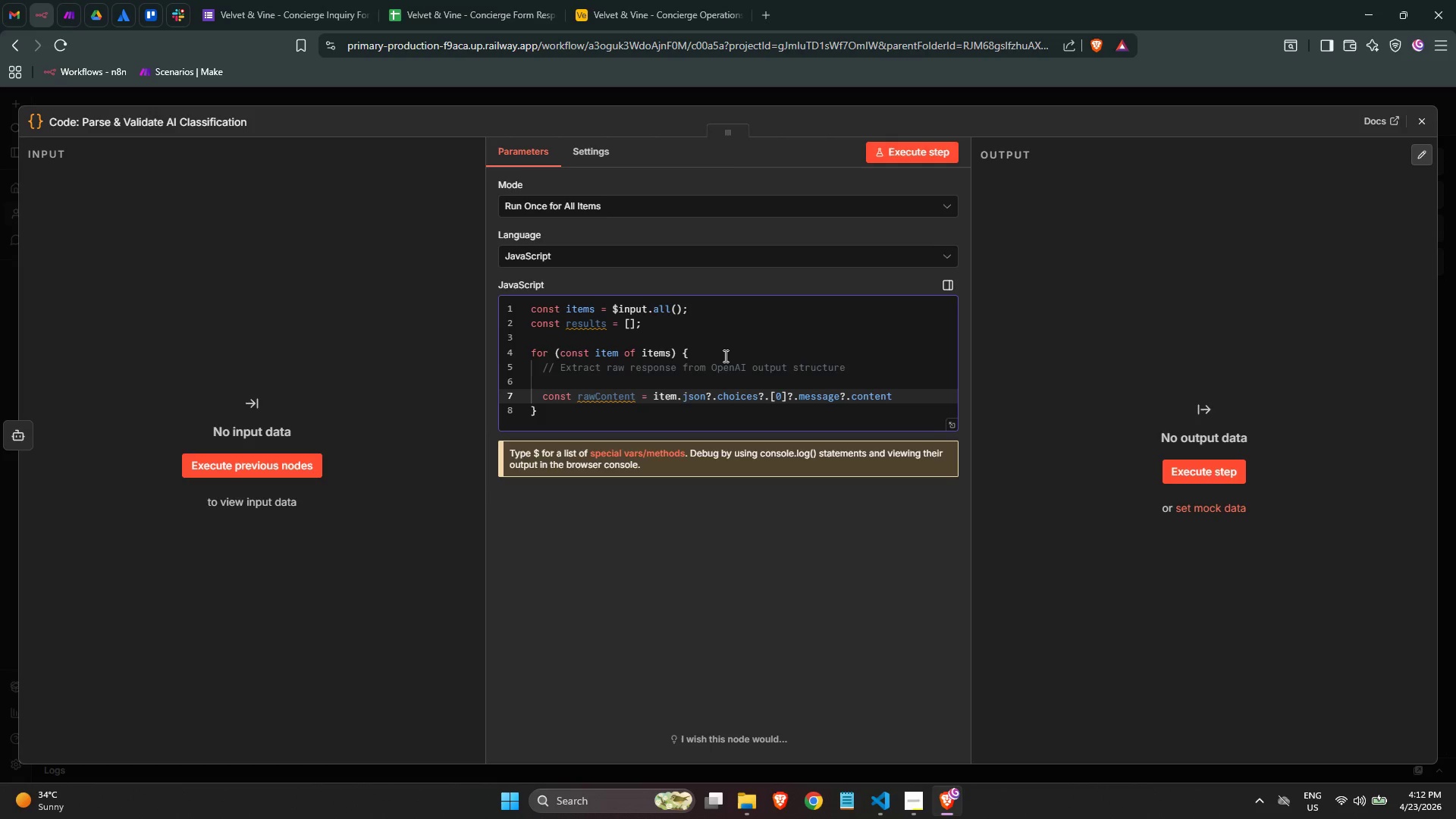 
wait(6.05)
 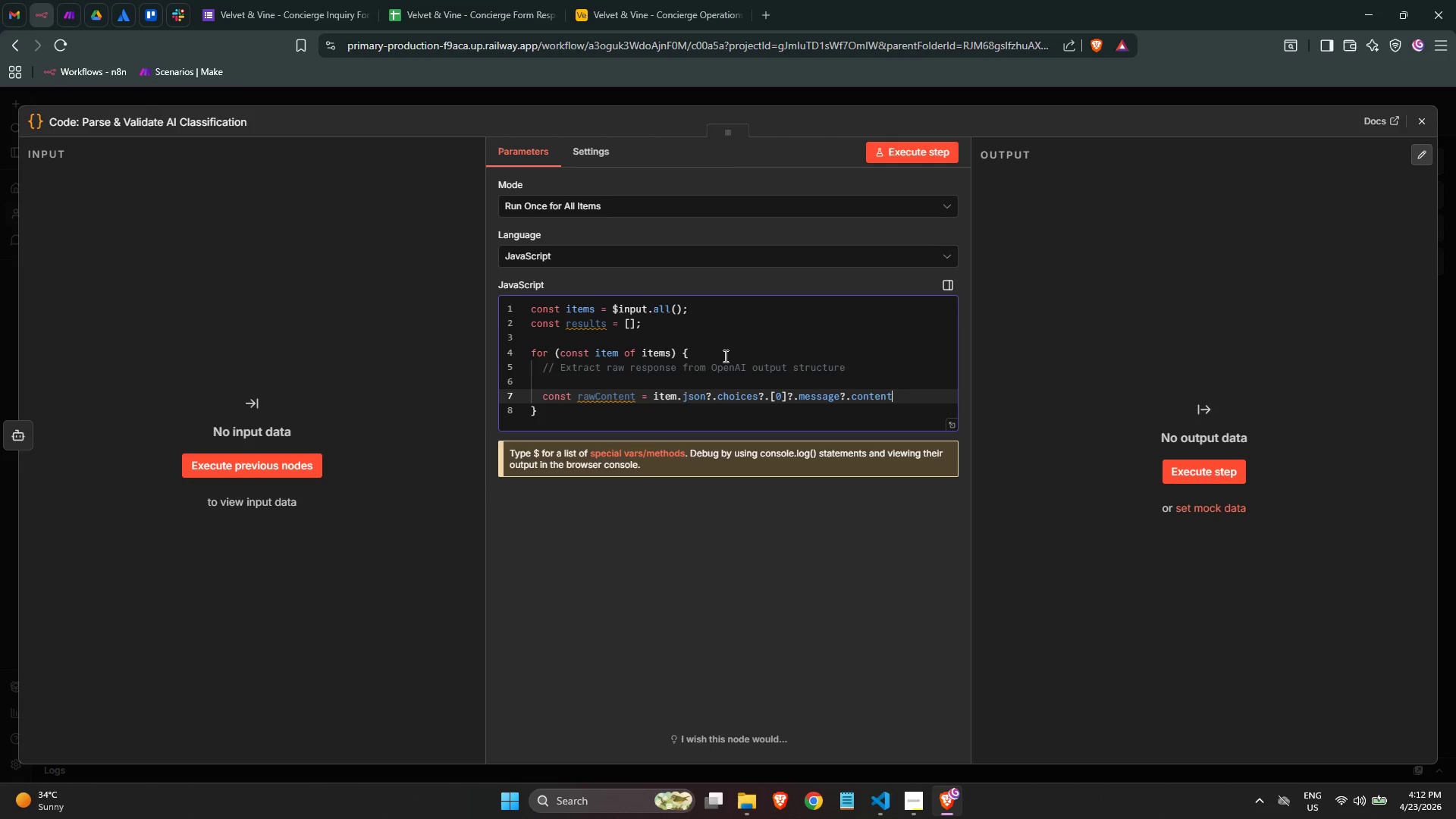 
type( || item.json)
 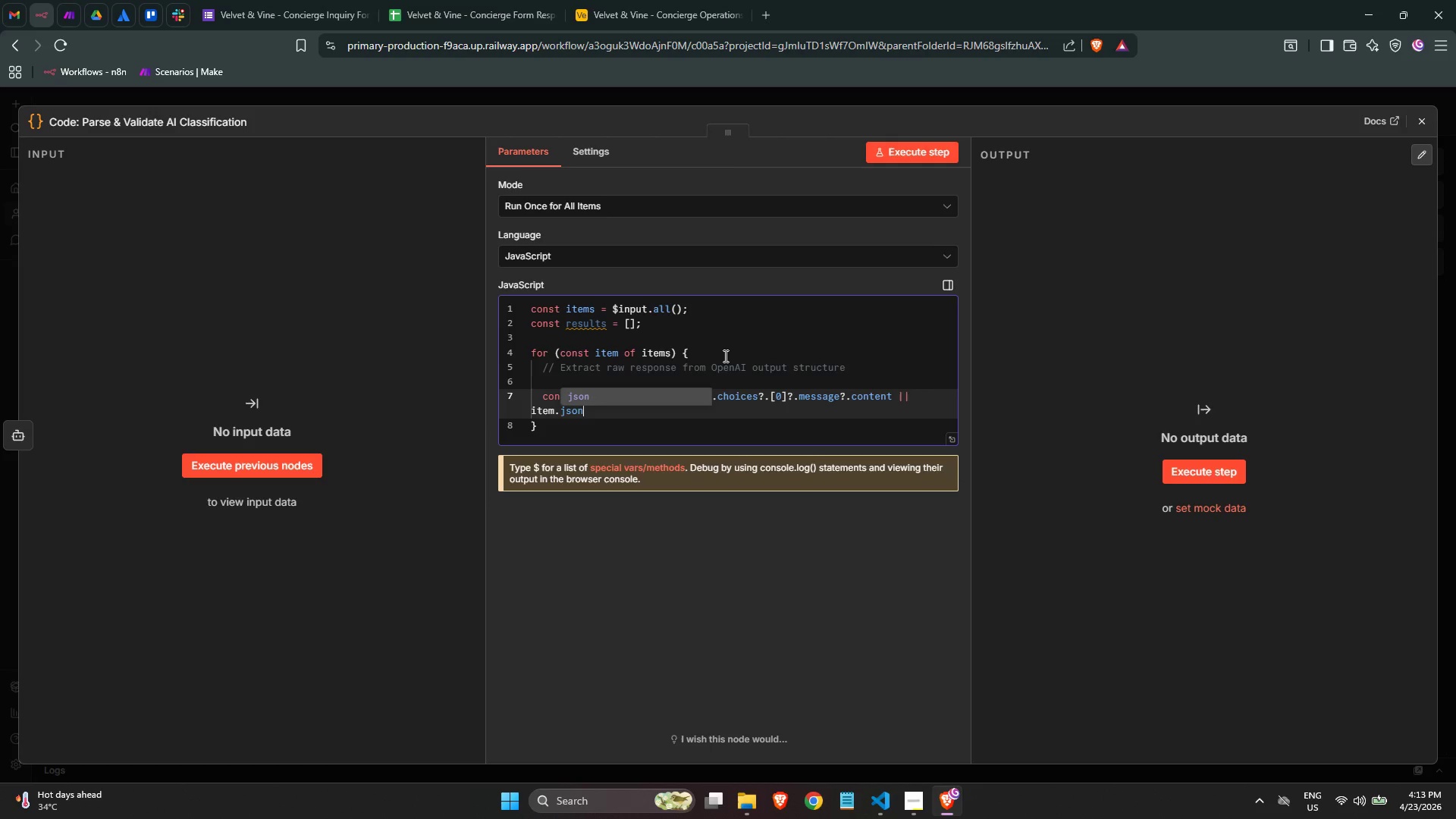 
key(Enter)
 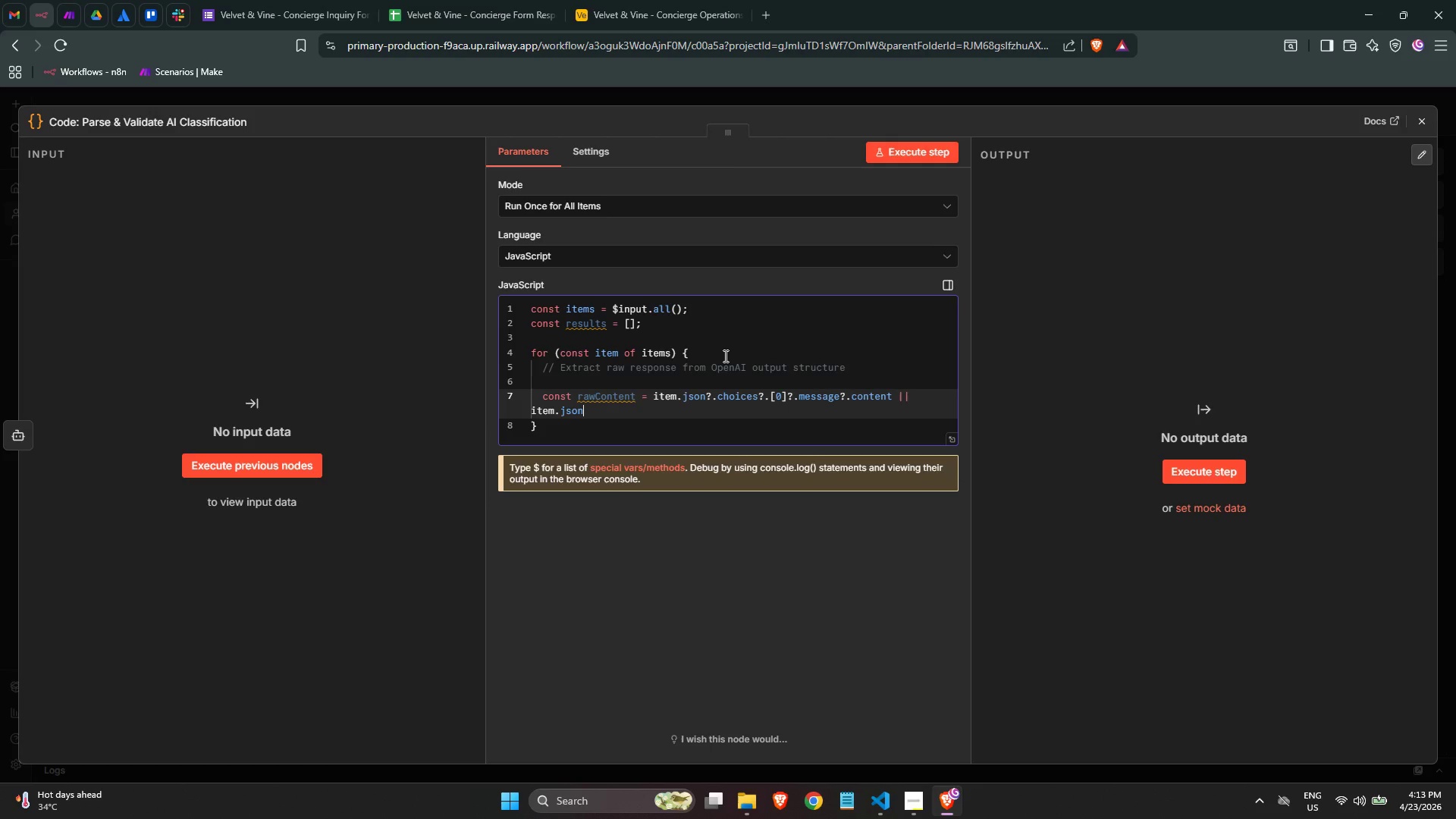 
type(?.text || '';)
key(Backspace)
key(Backspace)
key(Backspace)
key(Backspace)
key(Backspace)
type(;)
 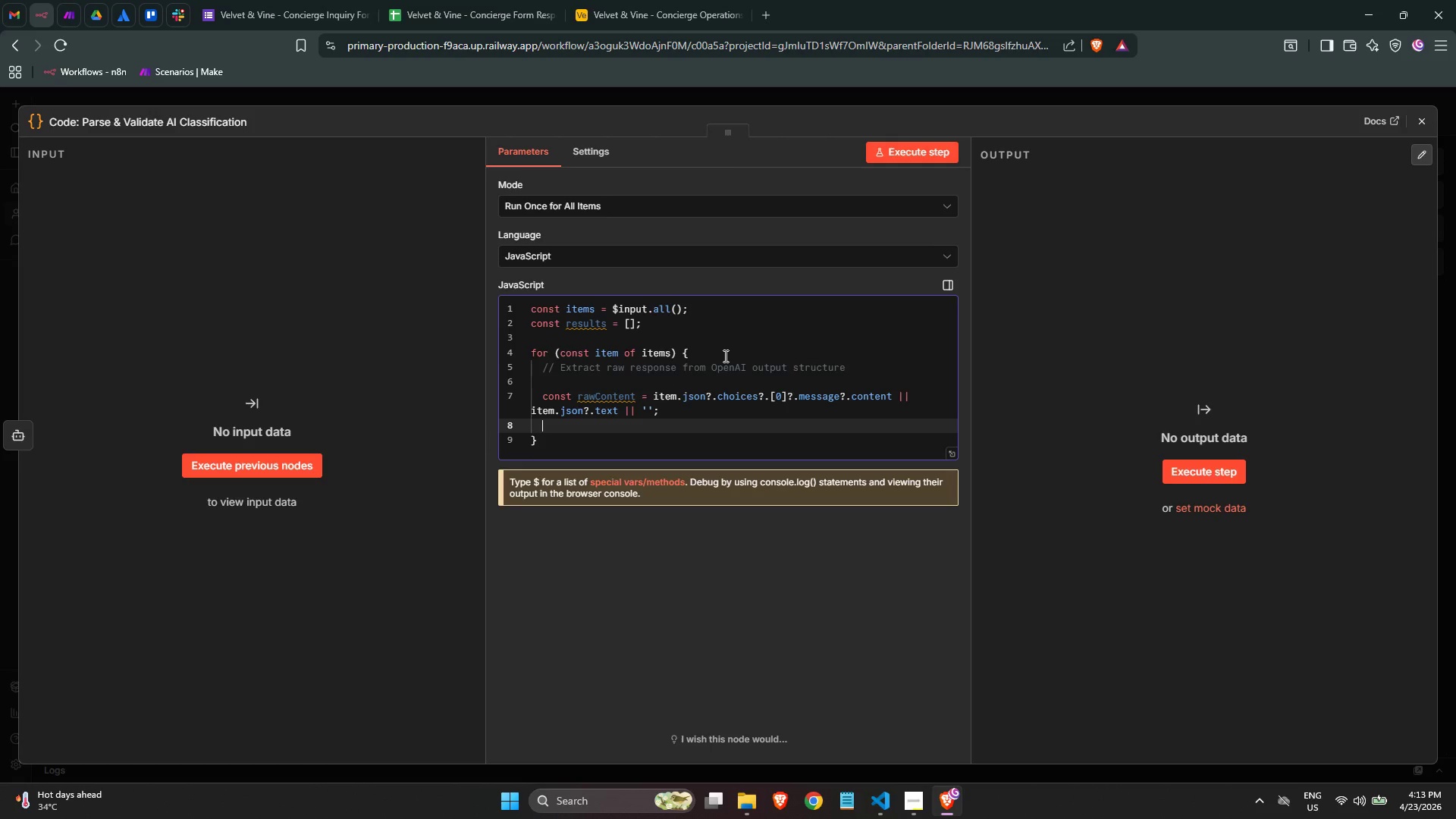 
 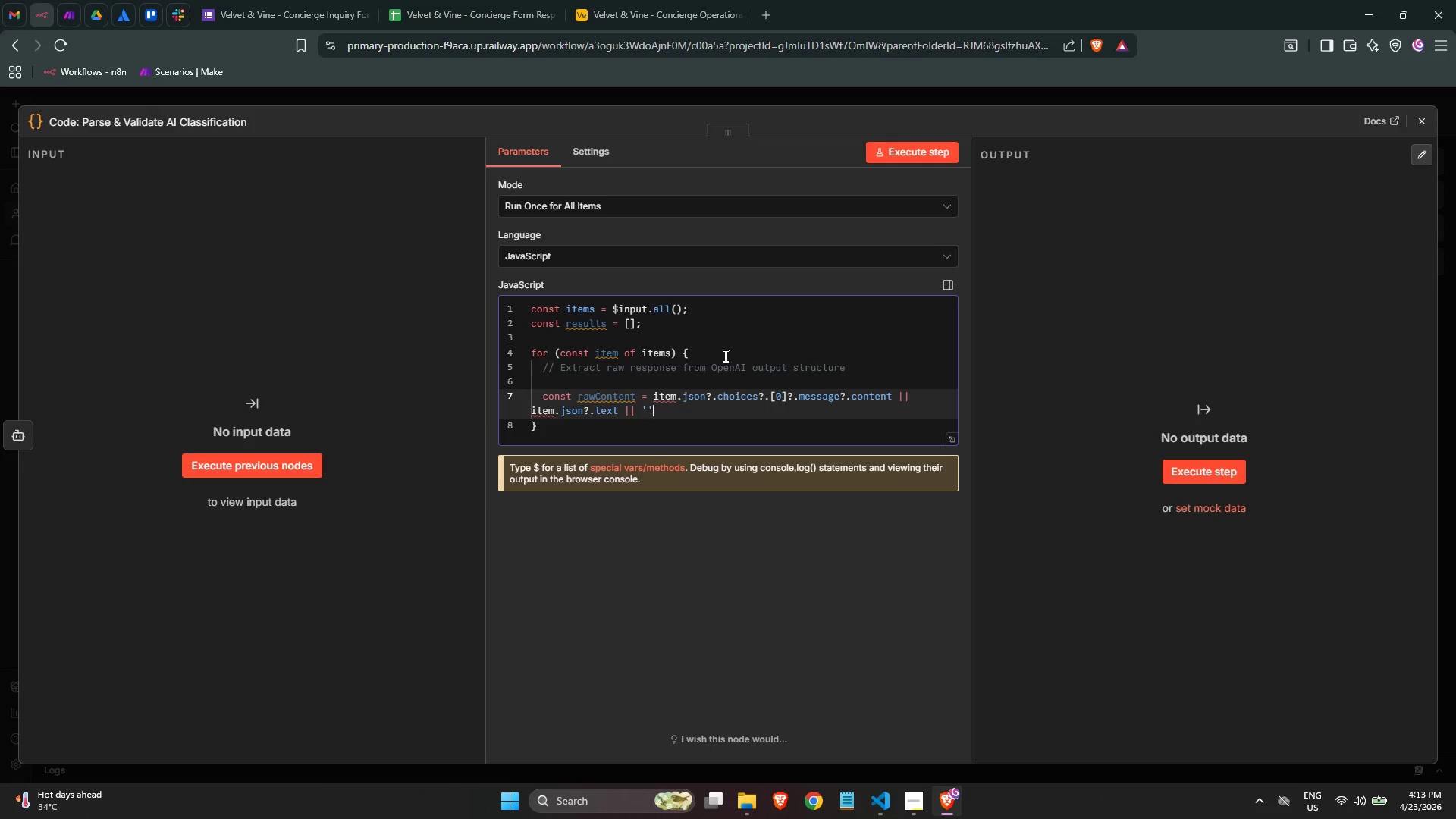 
key(Enter)
 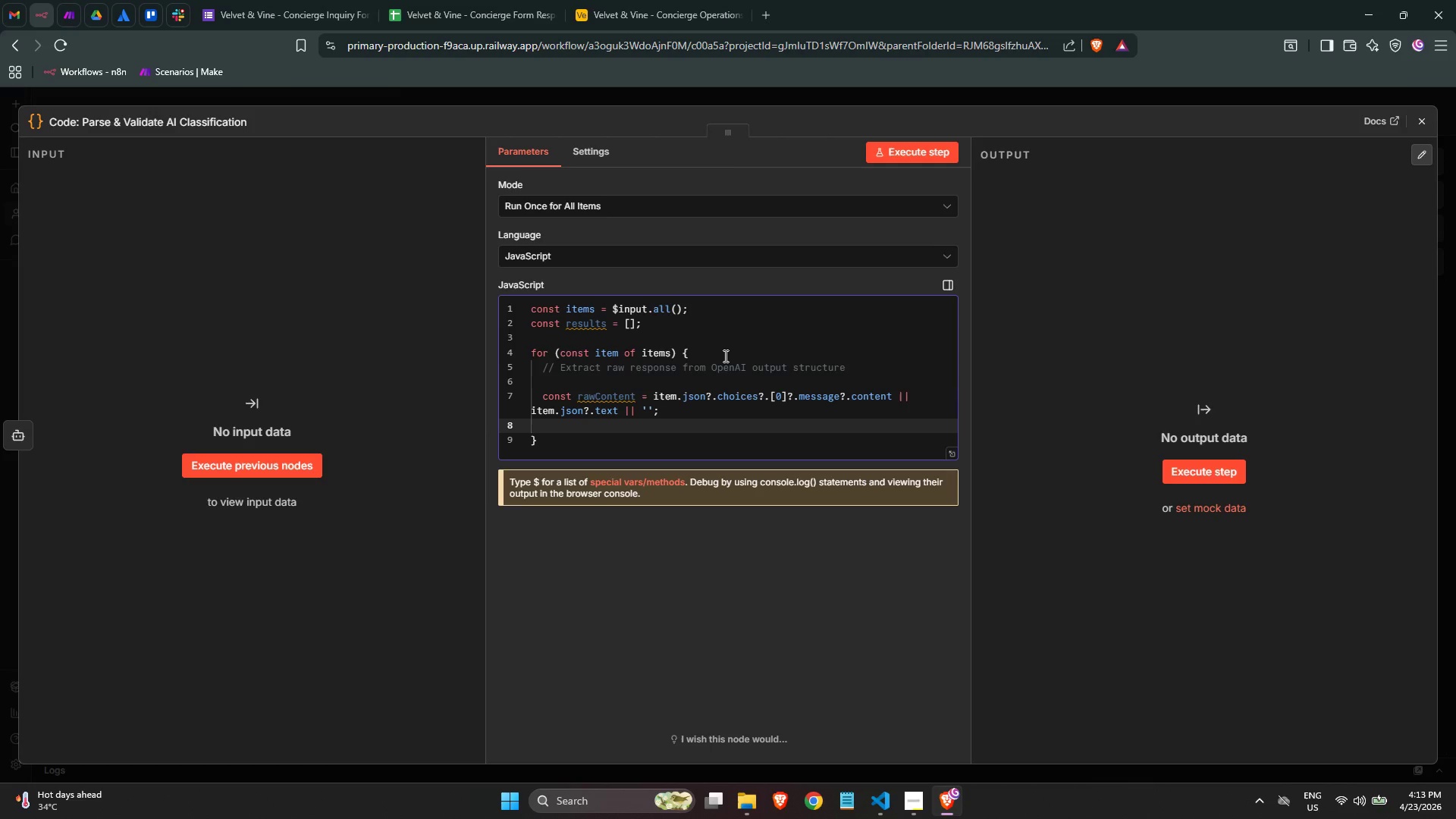 
key(Enter)
 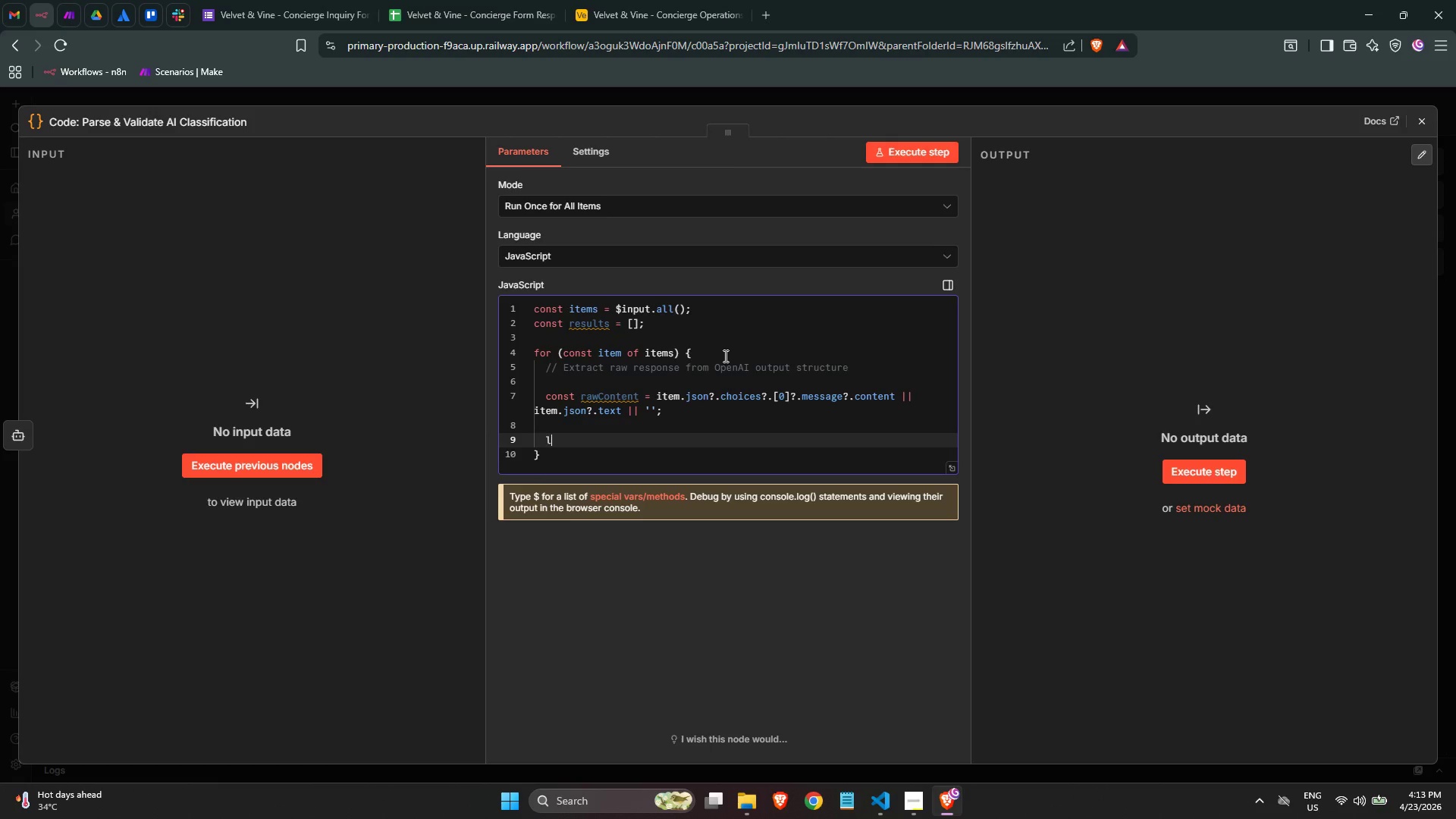 
type(let parsed = null;)
 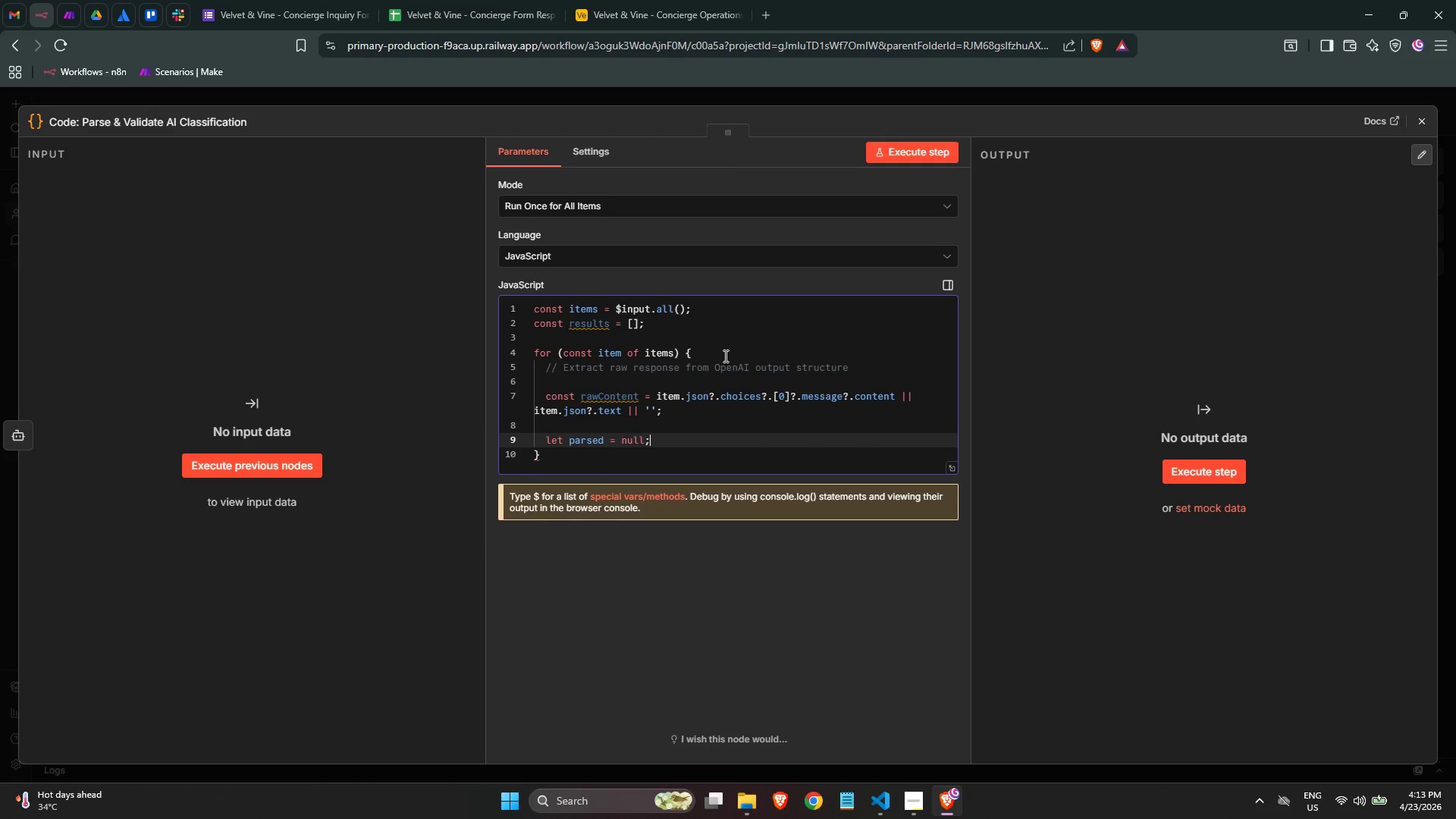 
key(Enter)
 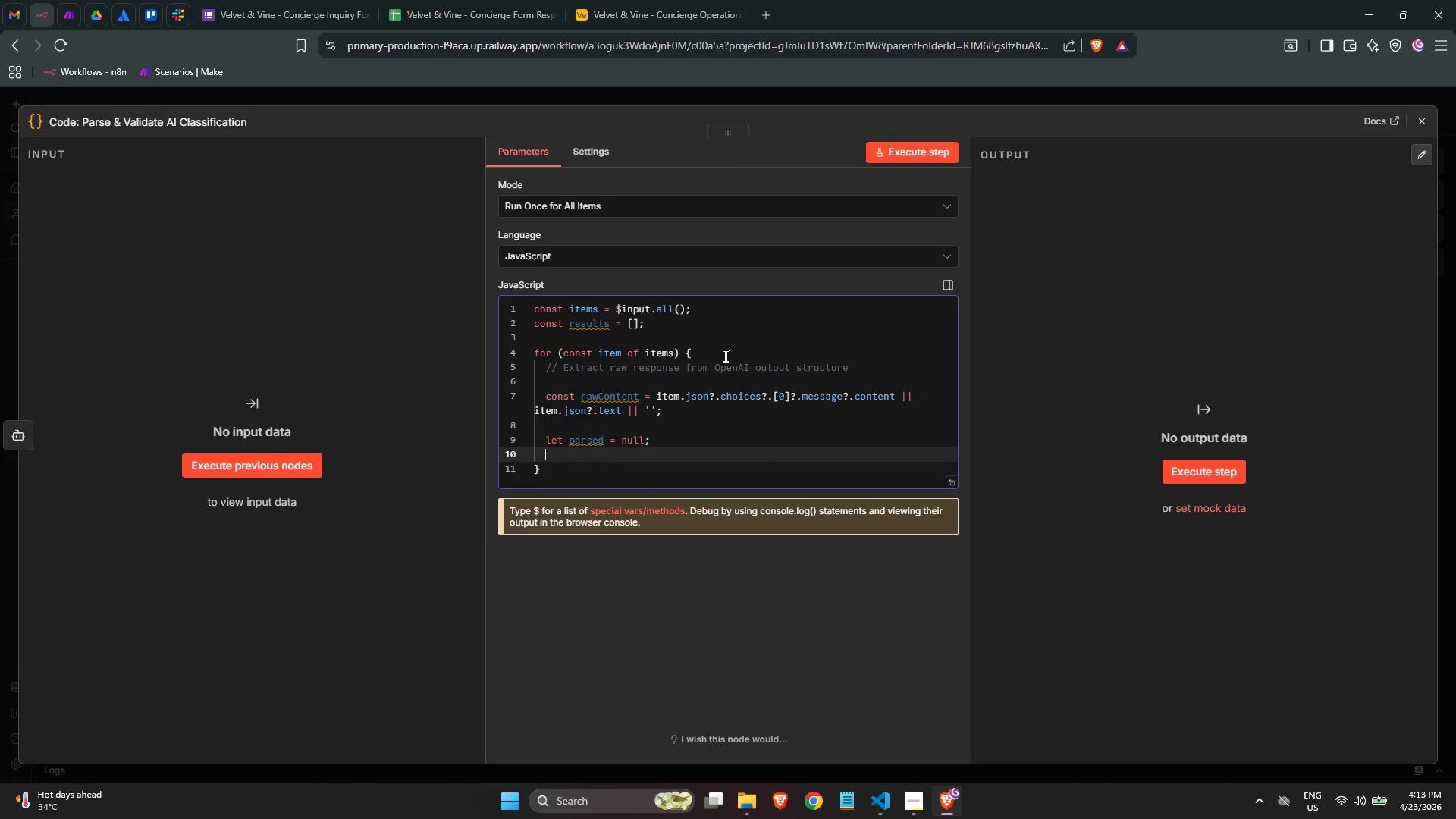 
type(let parsedError = null;)
 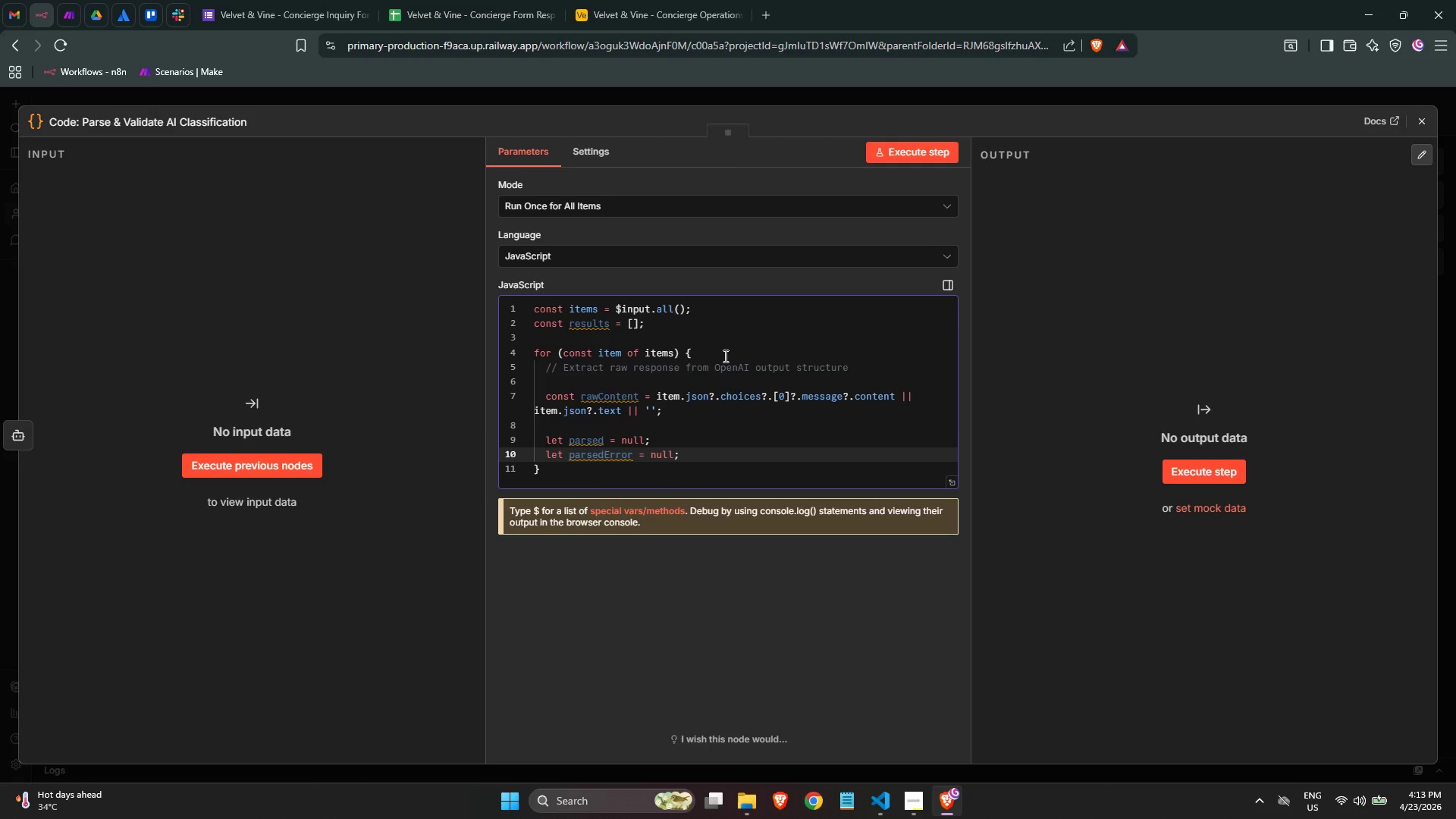 
key(Enter)
 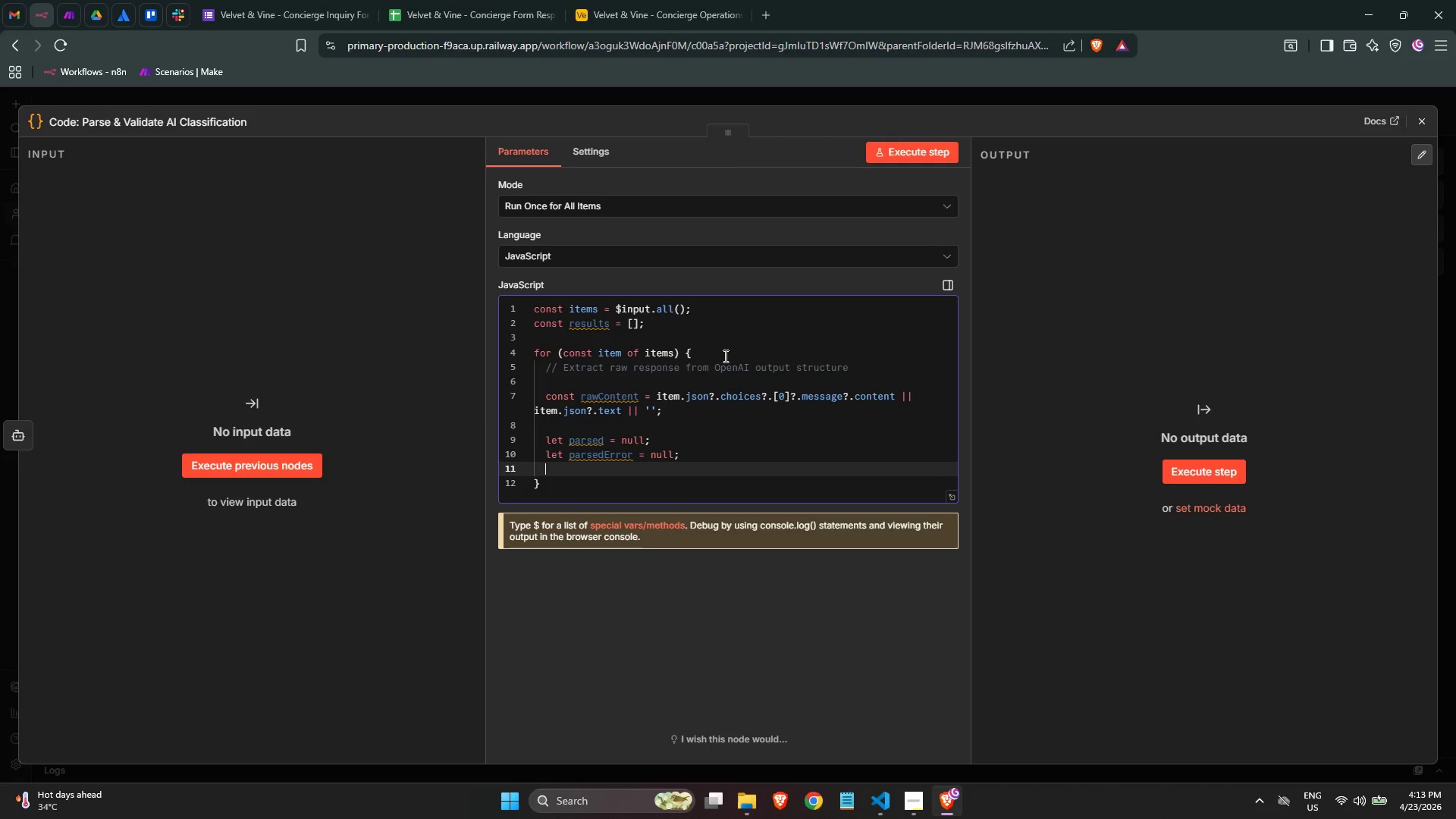 
key(Enter)
 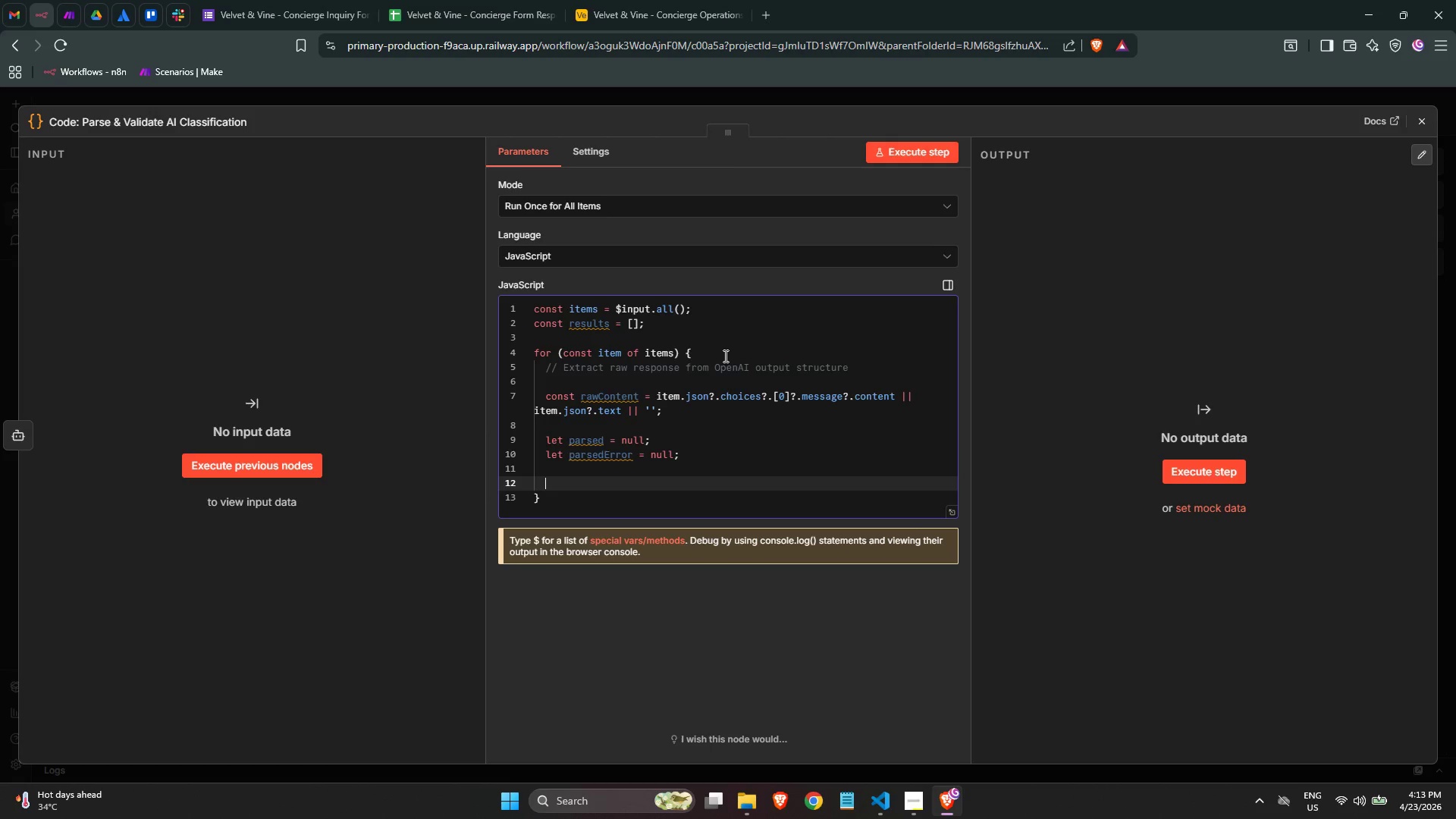 
type(try {)
 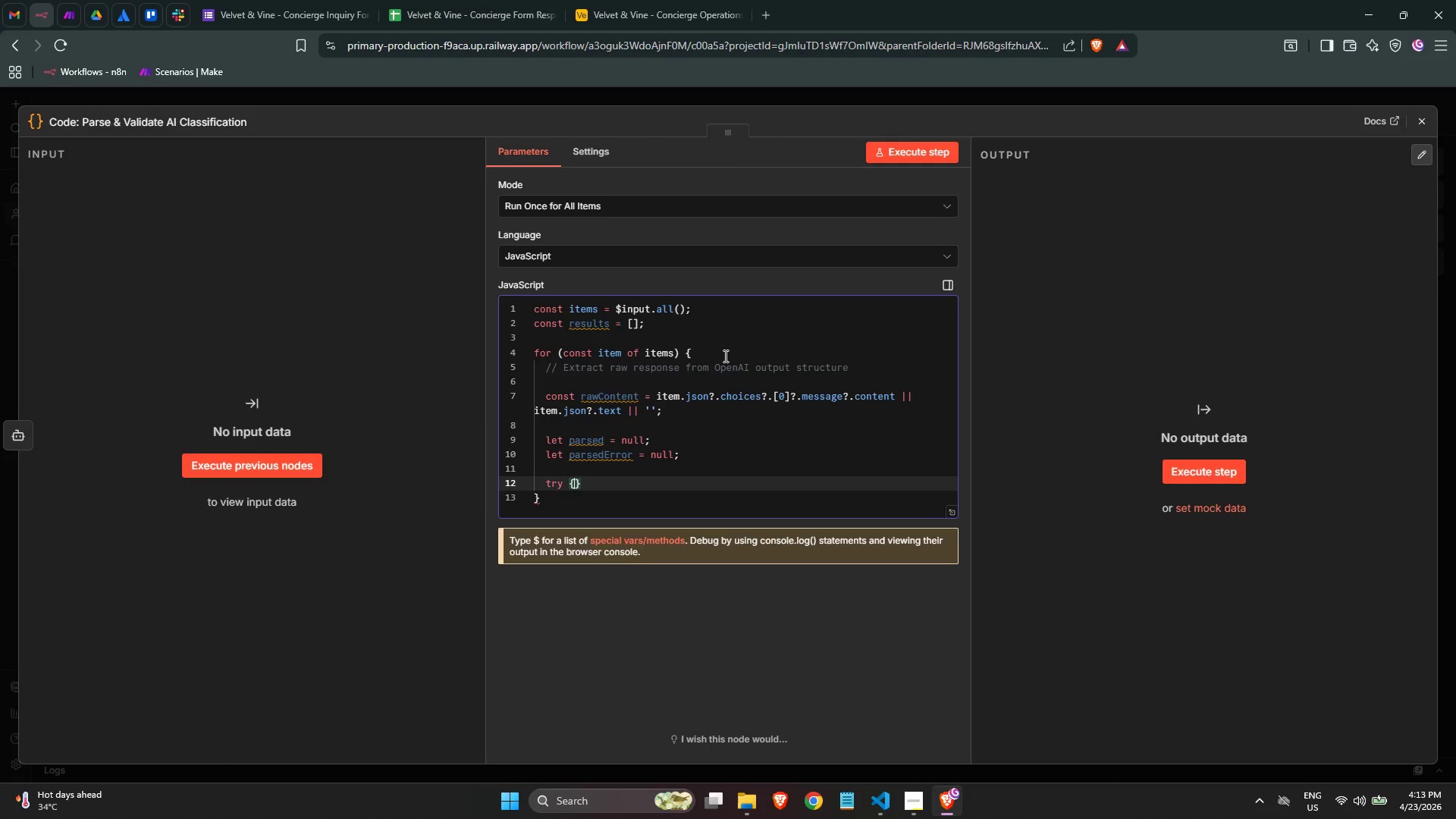 
key(Enter)
 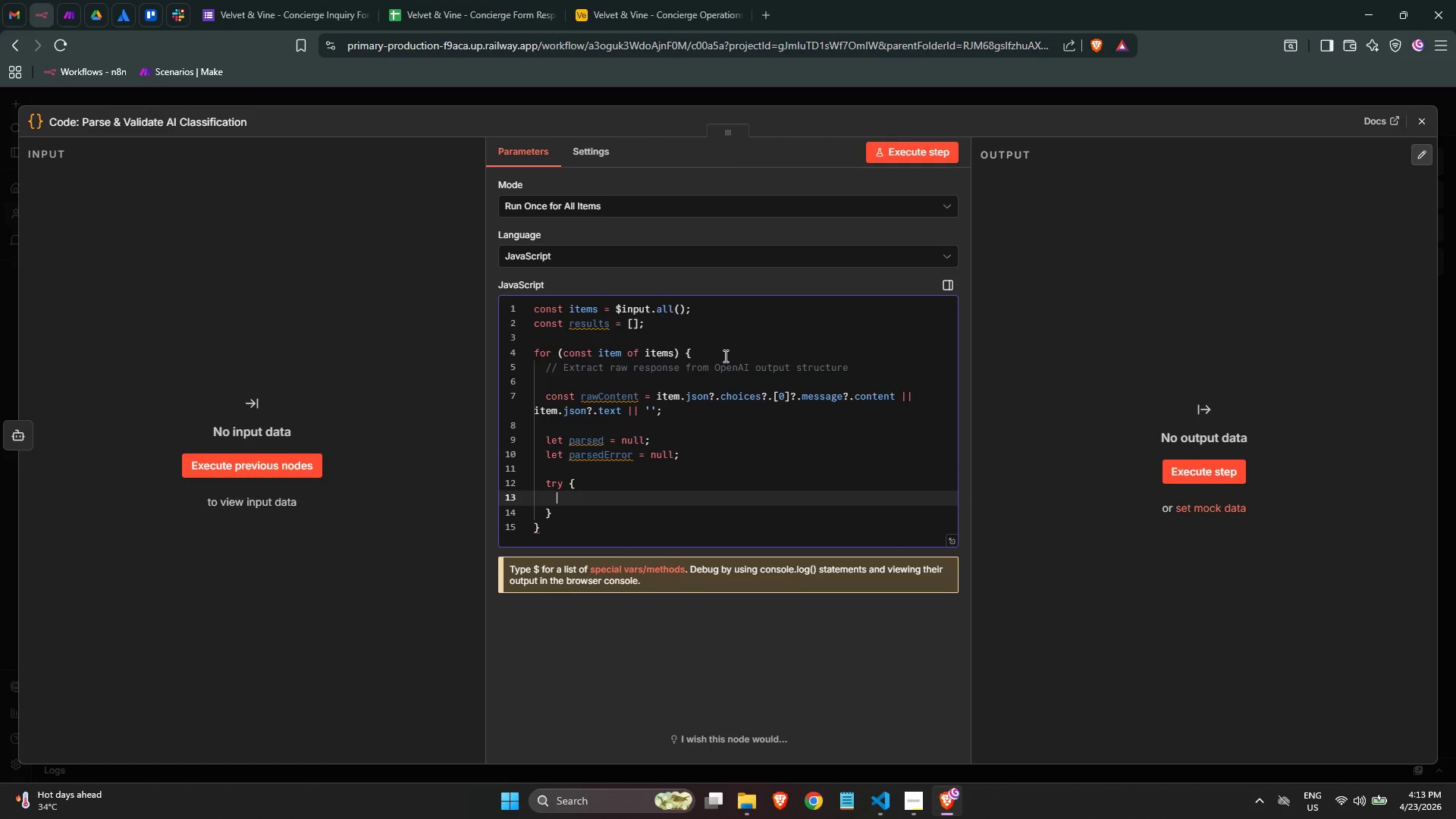 
type(// s)
key(Backspace)
type(Strii)
key(Backspace)
type(p accideent)
key(Backspace)
key(Backspace)
key(Backspace)
key(Backspace)
key(Backspace)
type(dental markdown fences if present)
 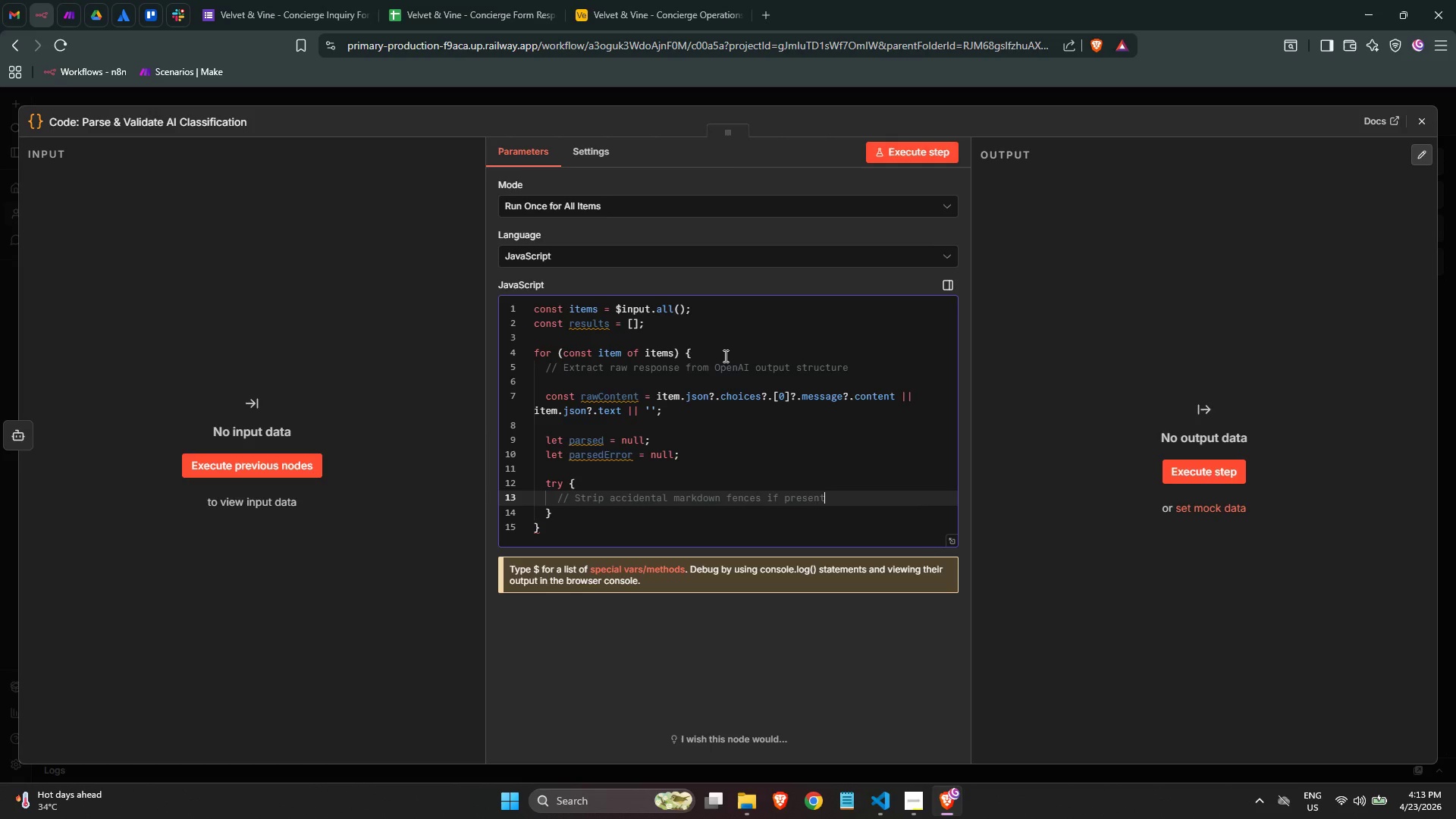 
key(Enter)
 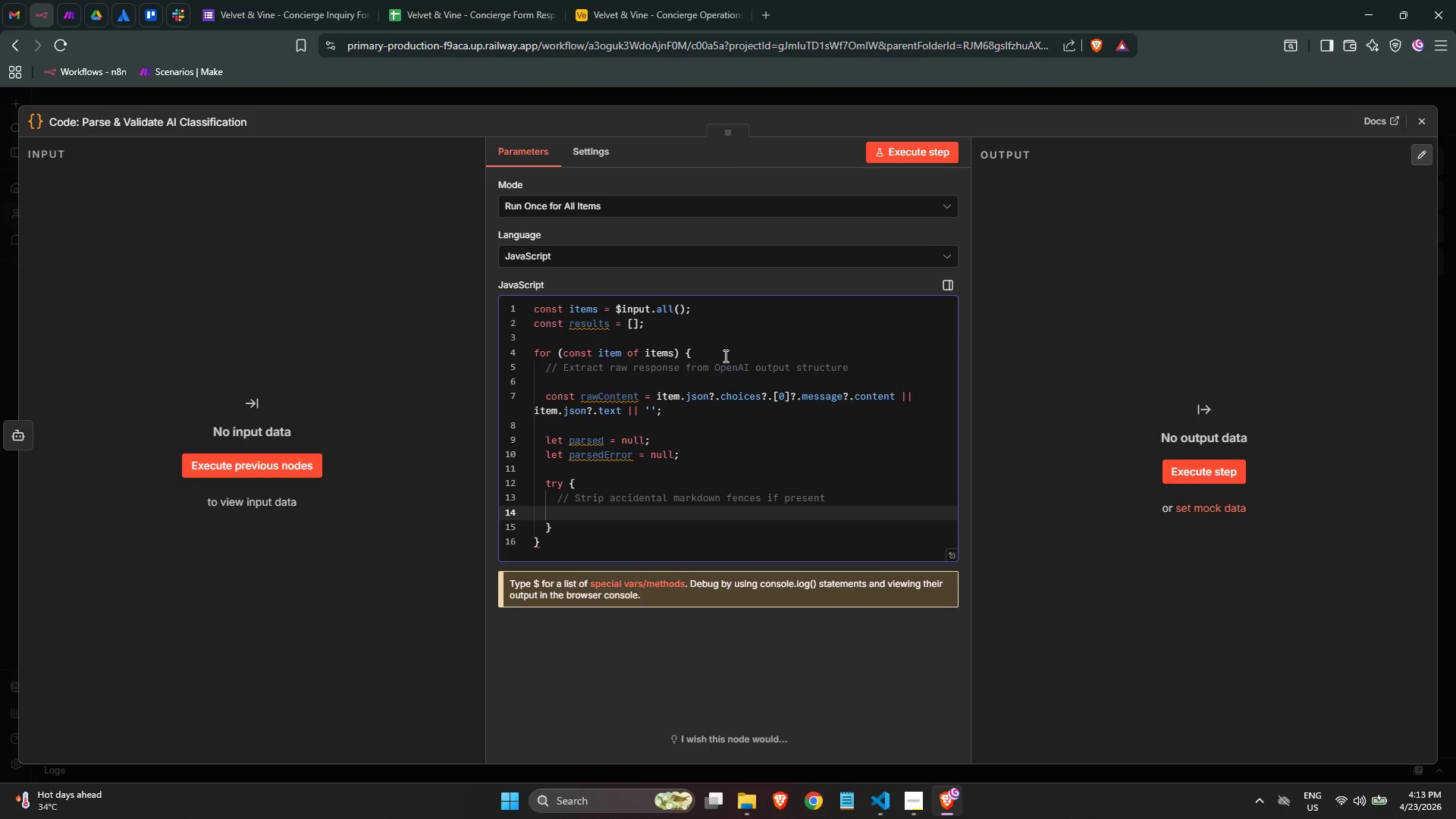 
type(cons t)
key(Backspace)
key(Backspace)
type(t cleaner)
key(Backspace)
type(d -)
key(Backspace)
type(= rawC)
 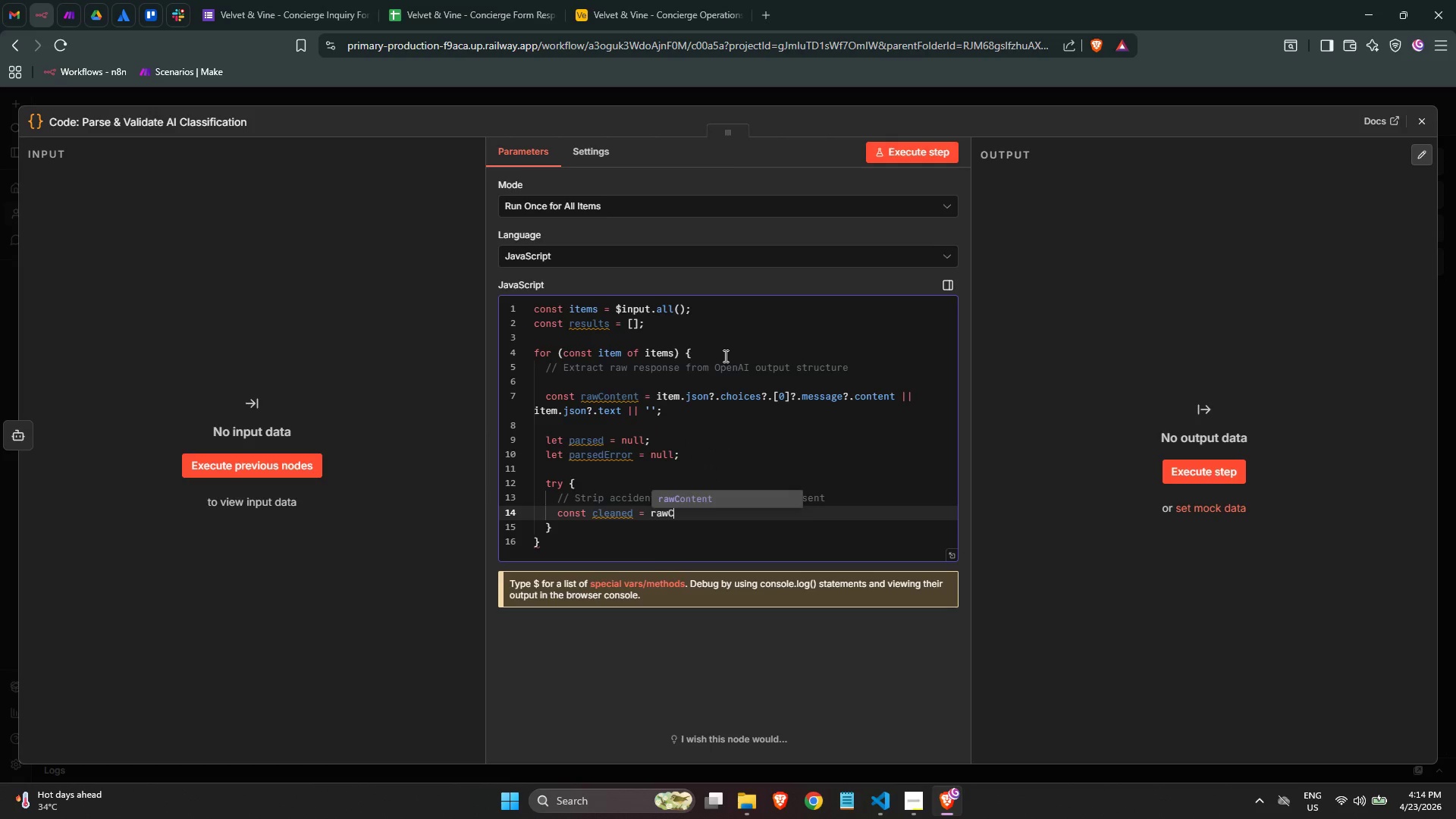 
key(Enter)
 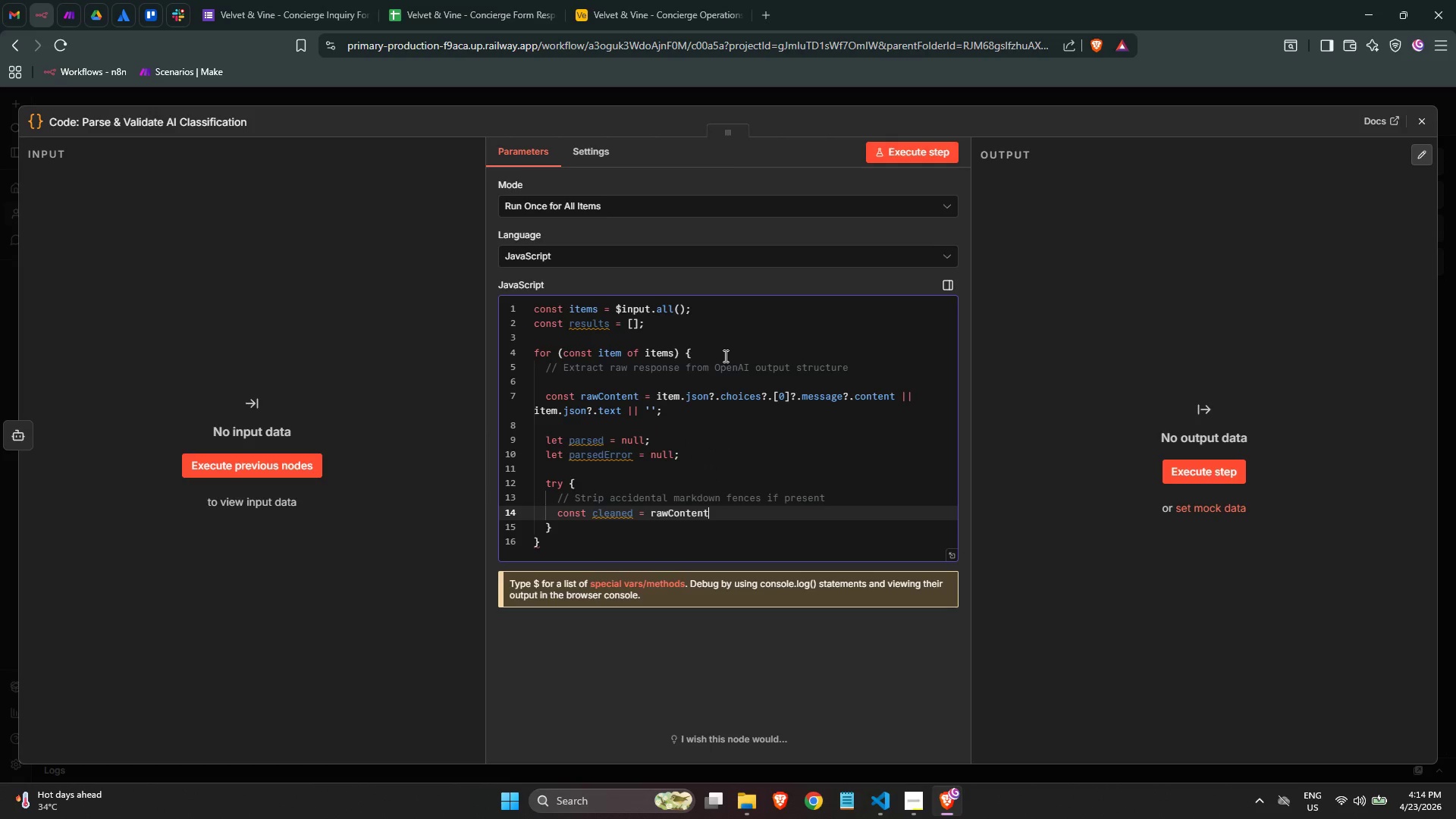 
type(.replace()
 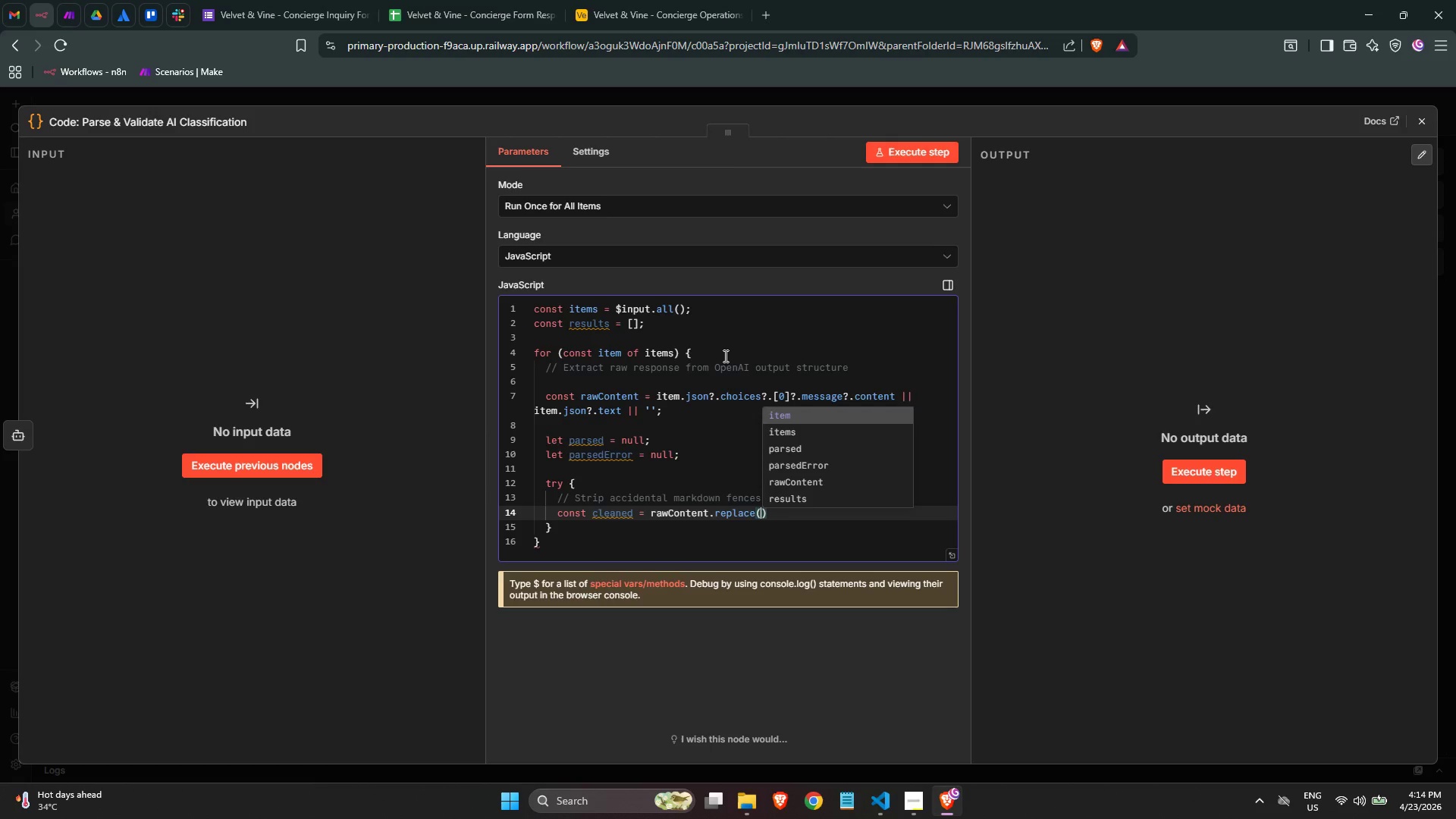 
type(/11)
key(Backspace)
key(Backspace)
key(Backspace)
type(/```)
key(Backspace)
type(`)
 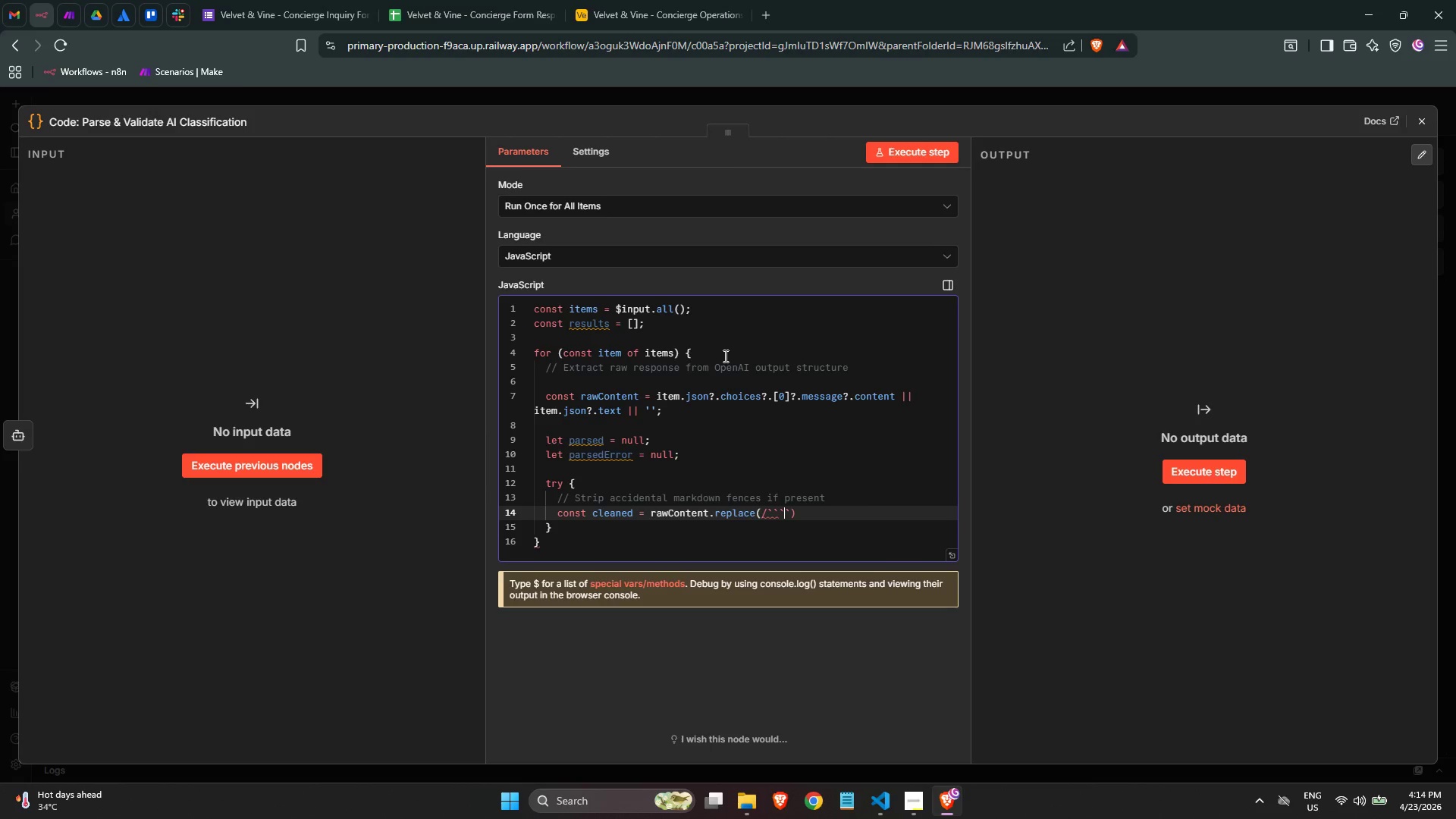 
key(ArrowRight)
 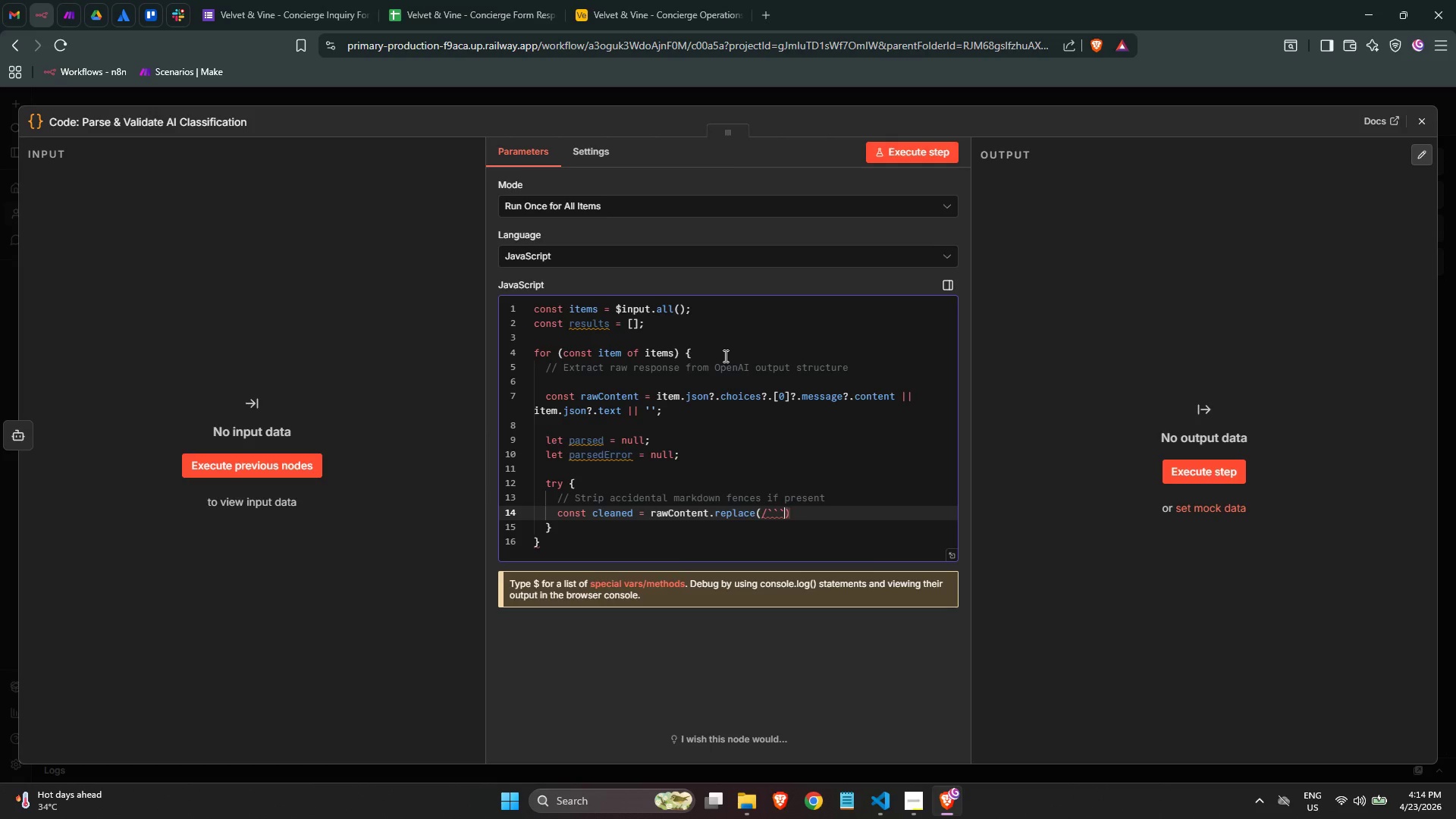 
key(Backspace)
type(json\n?/gi, '')
 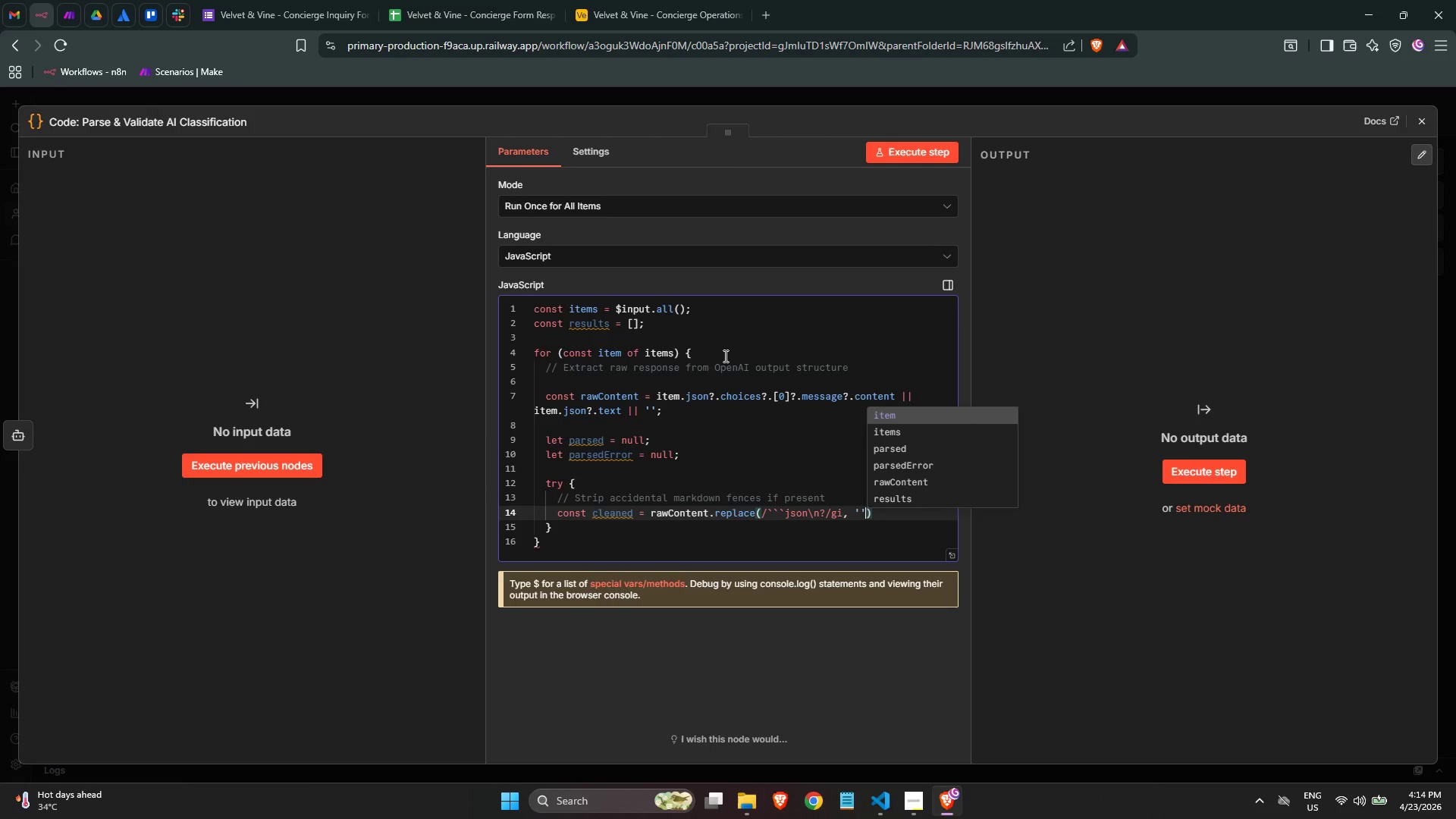 
key(ArrowRight)
 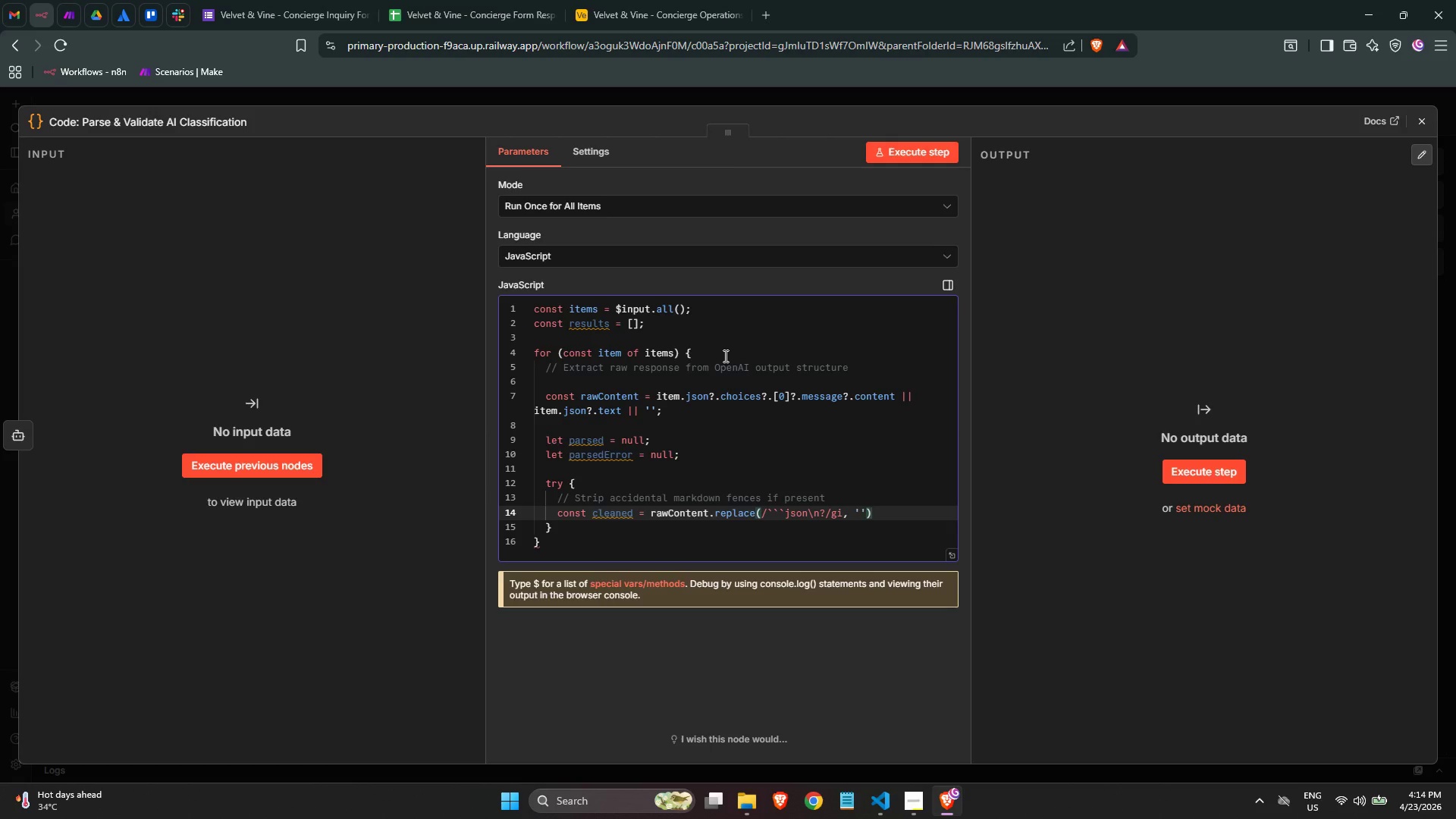 
type(.replace(/```)
 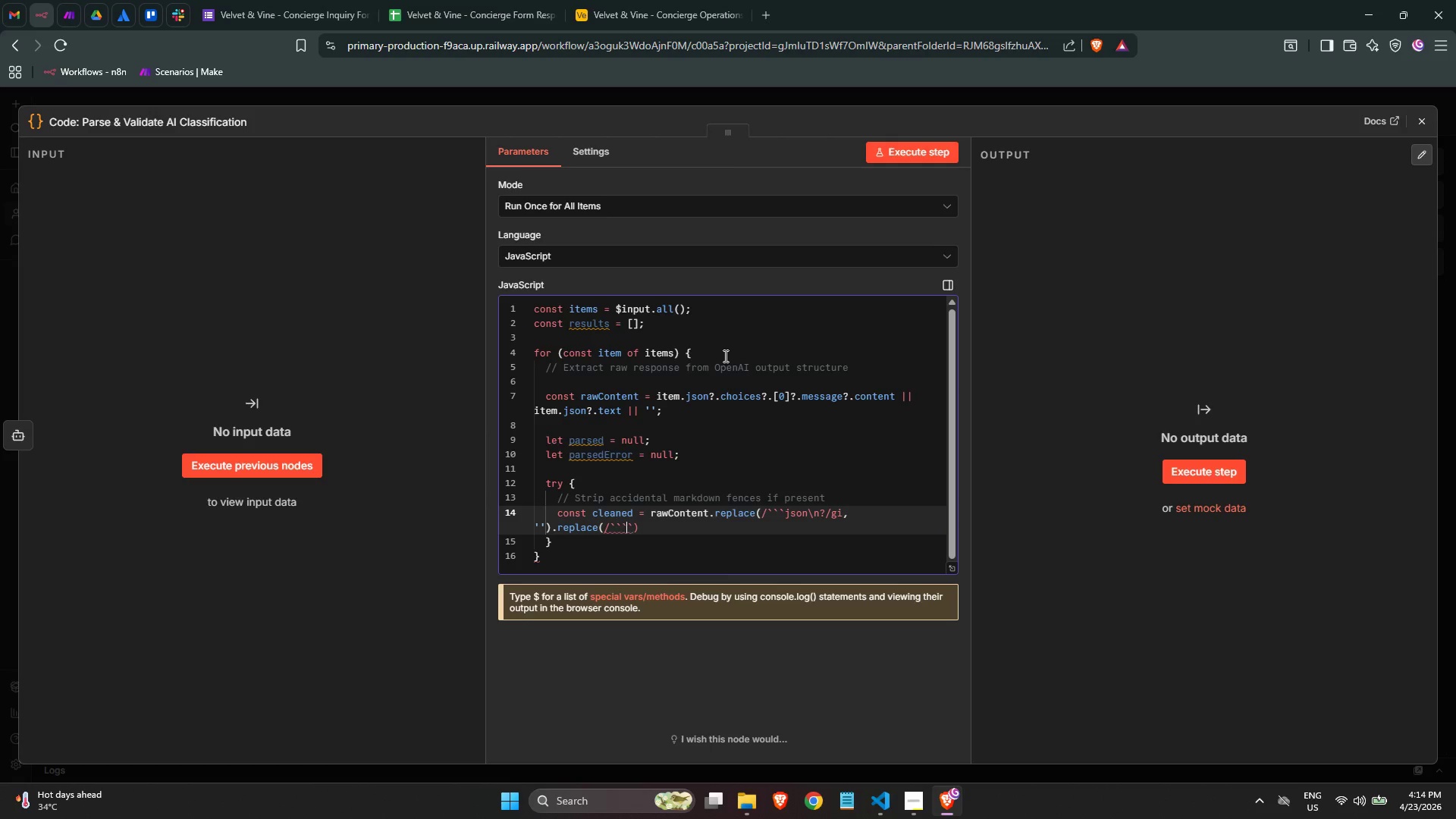 
key(ArrowRight)
 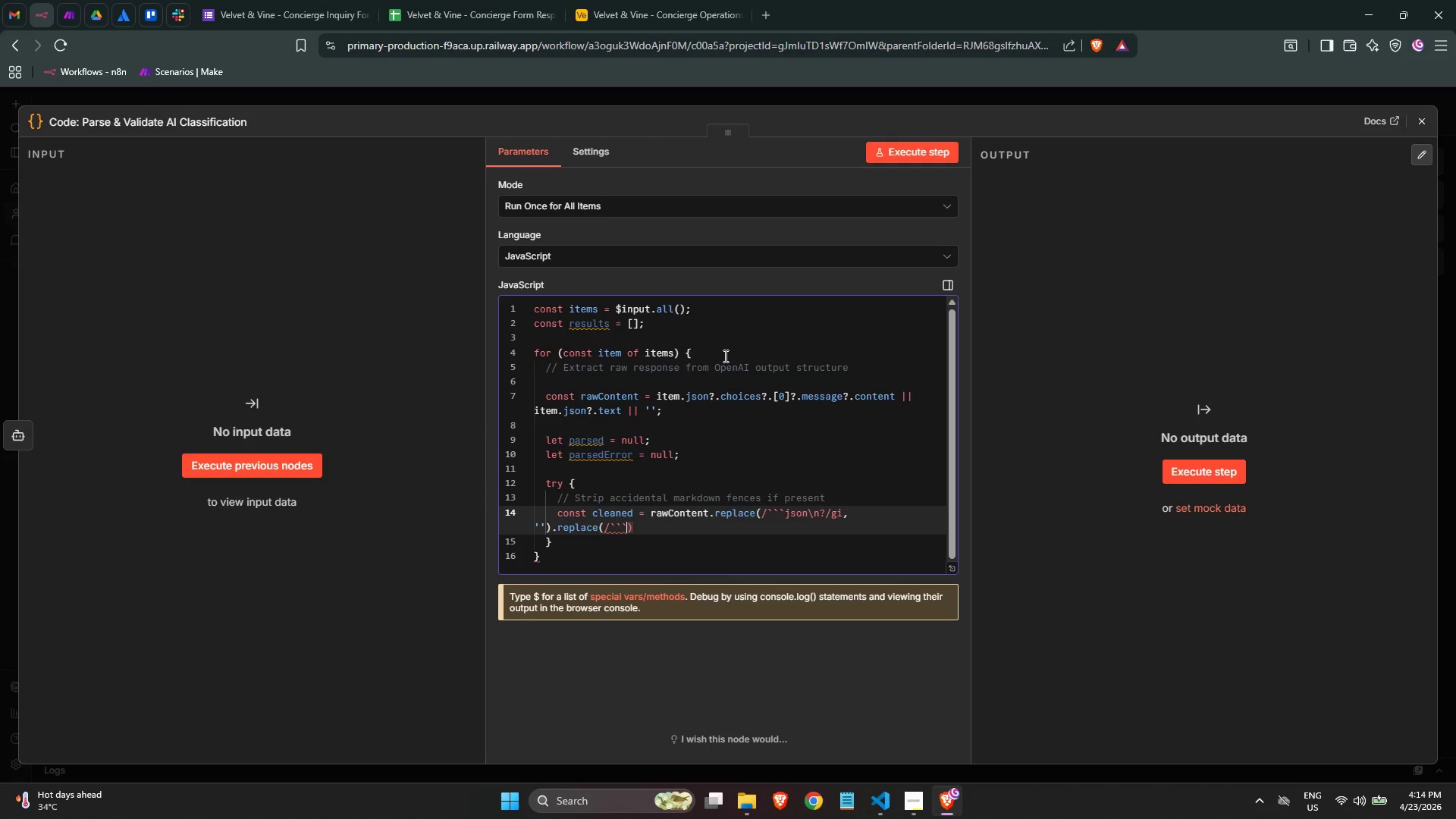 
key(Backspace)
type(\n?gi)
 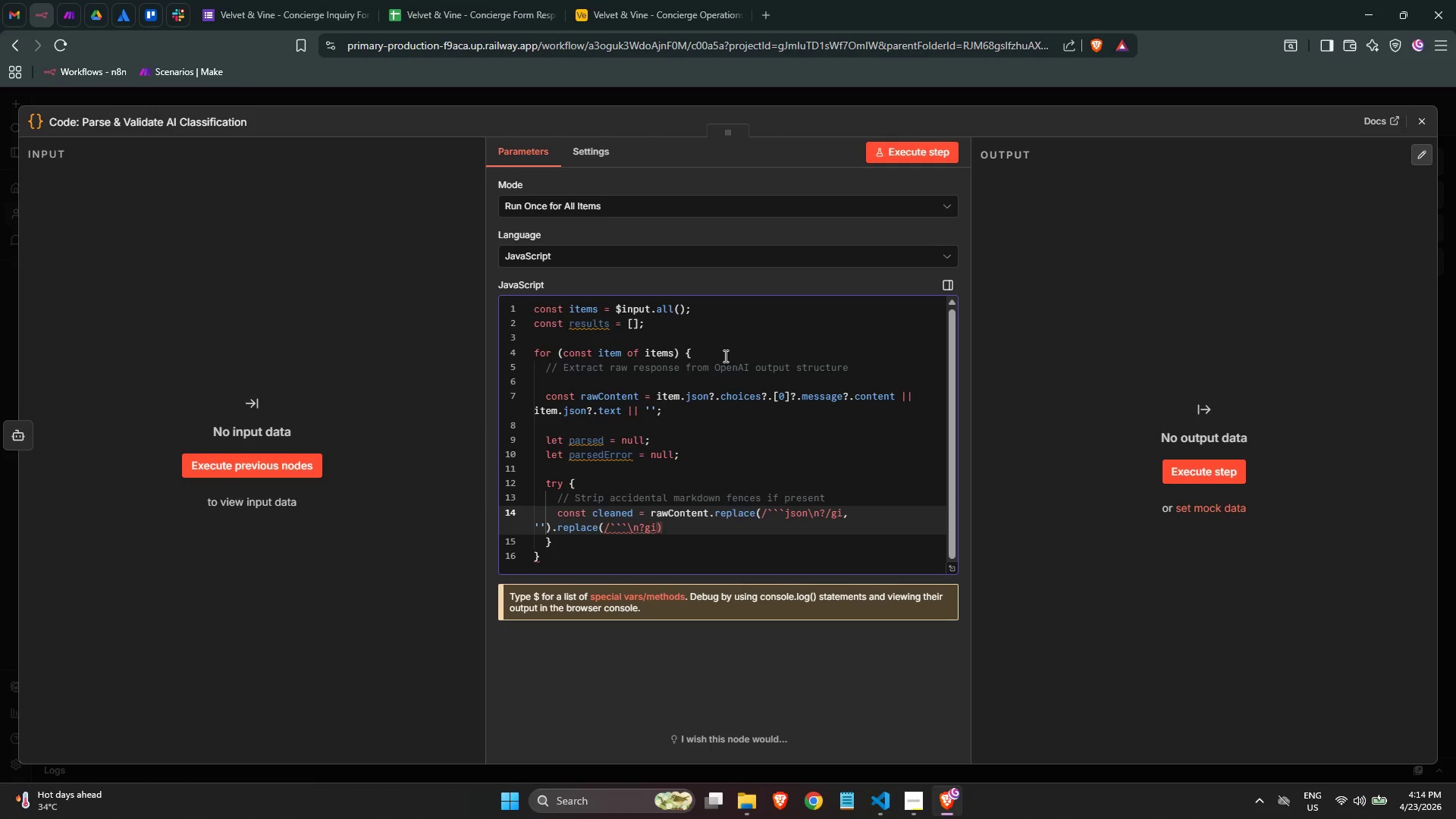 
key(ArrowLeft)
 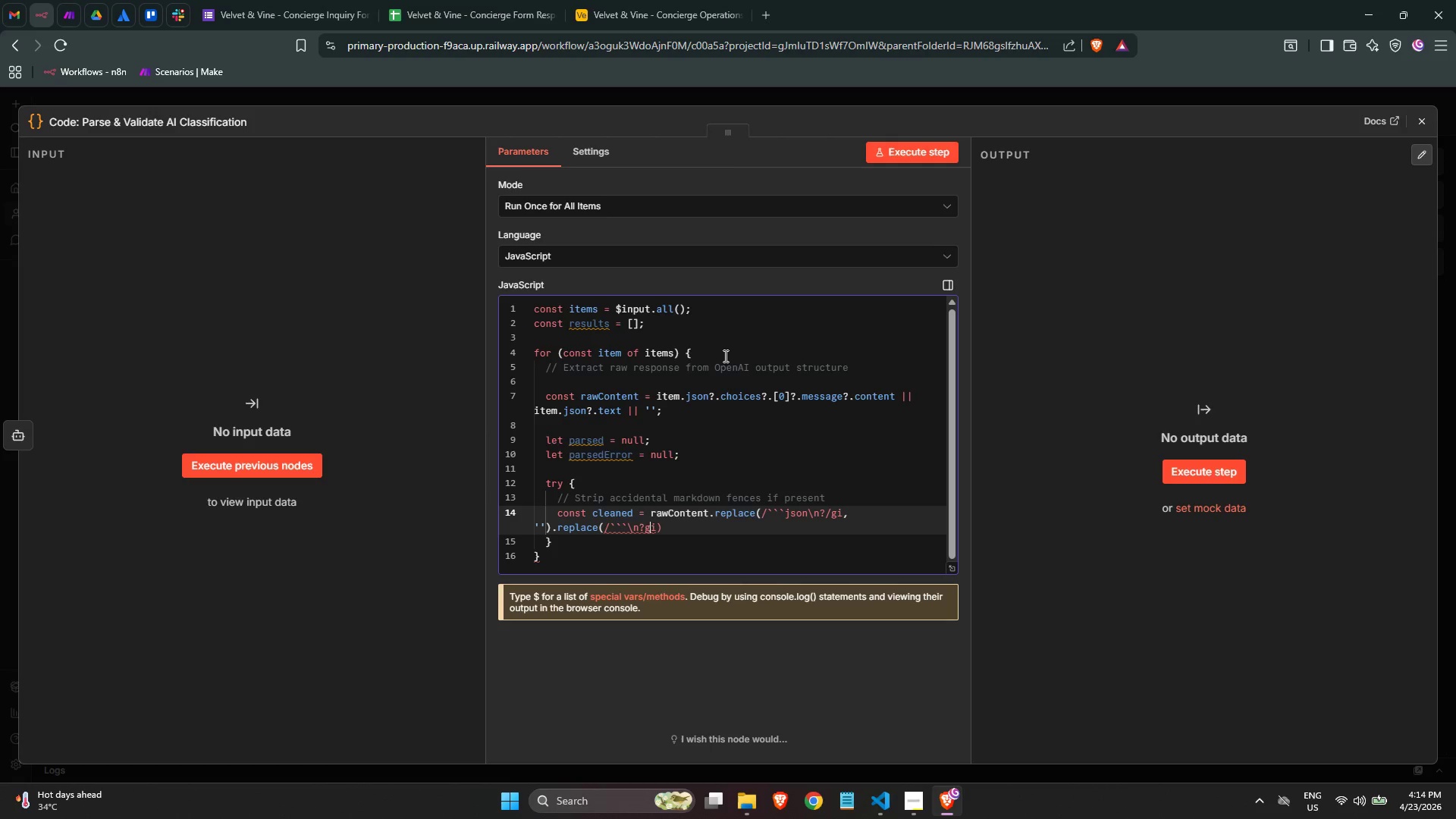 
key(ArrowLeft)
 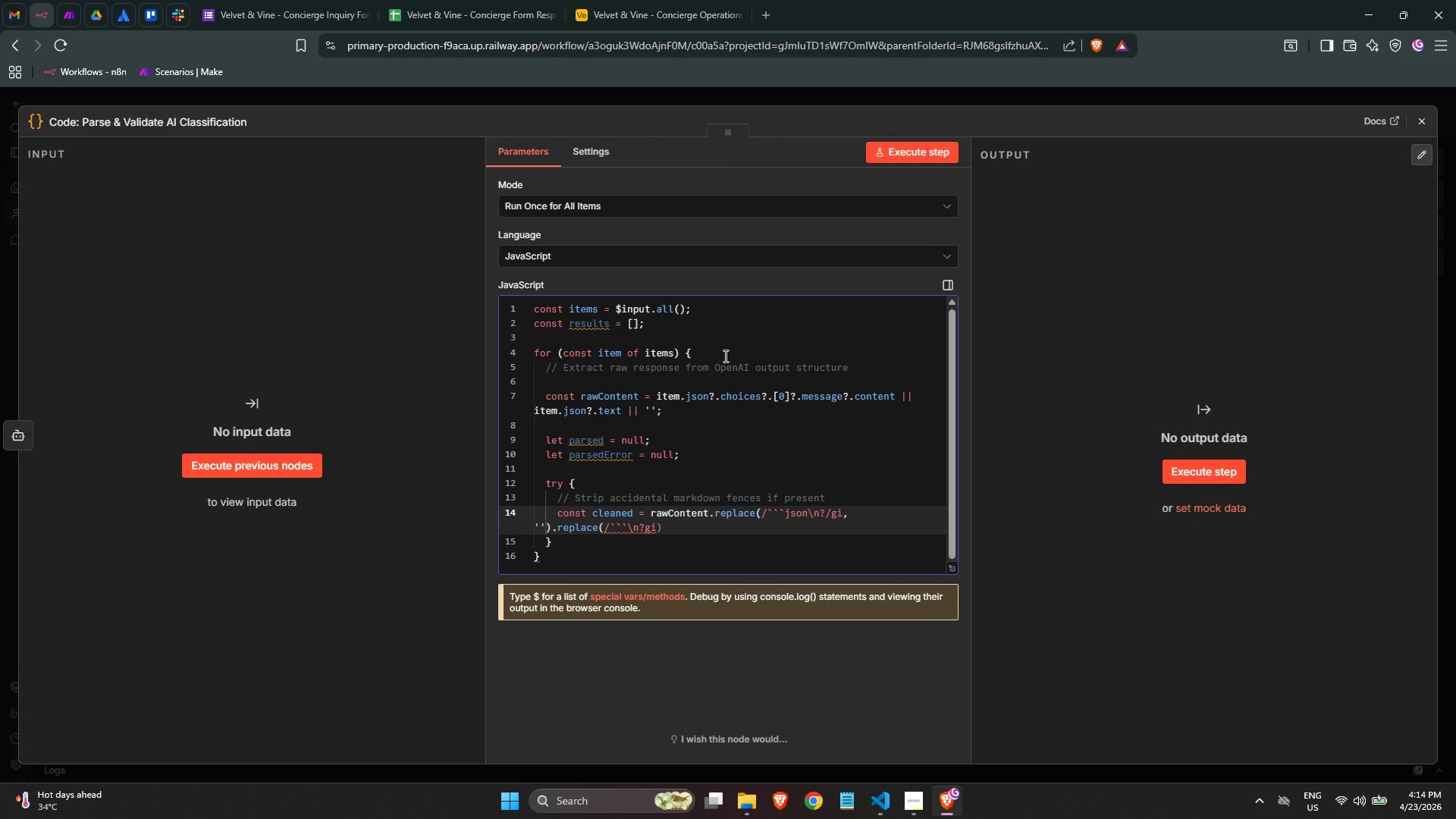 
key(Slash)
 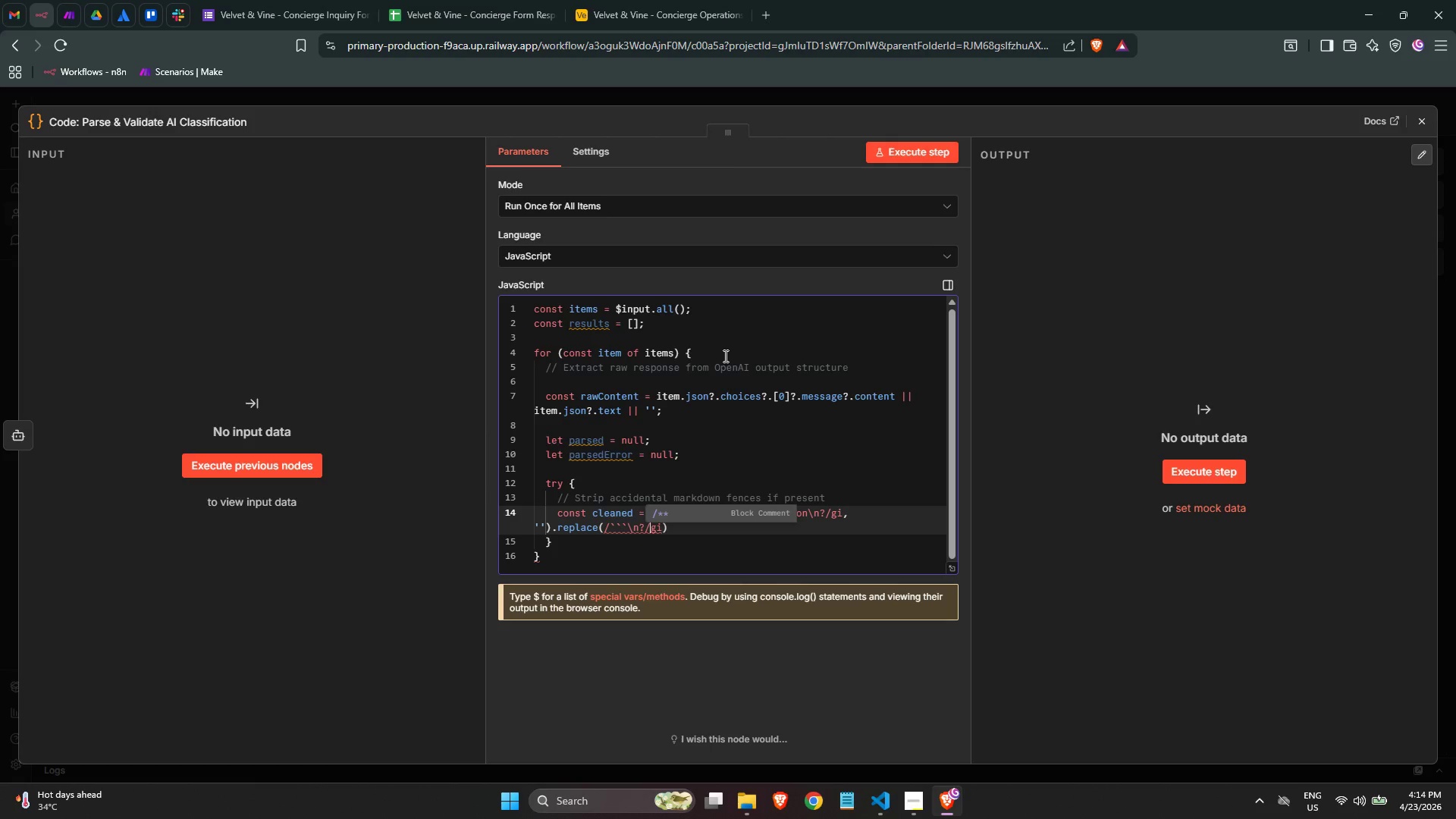 
key(ArrowRight)
 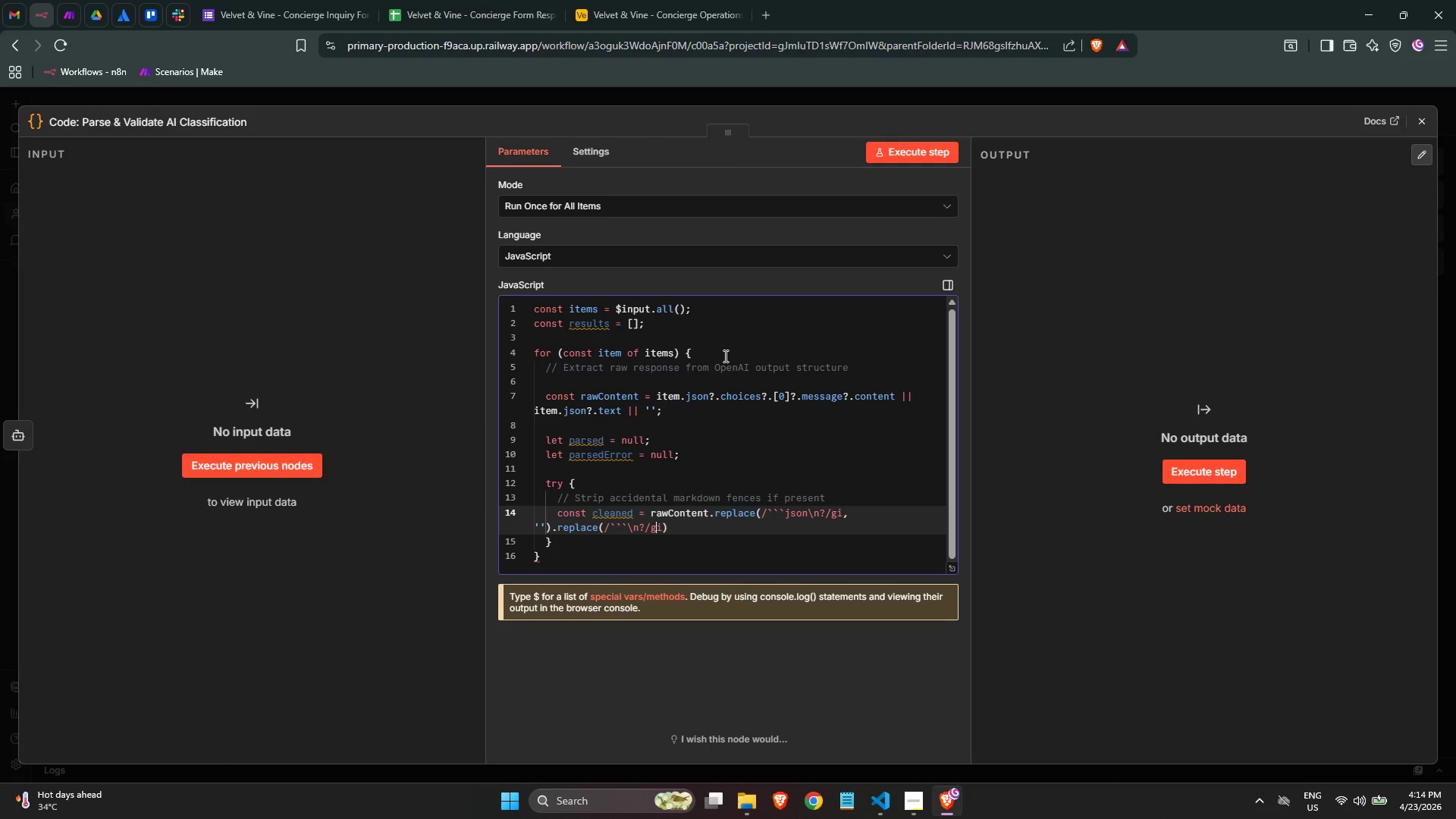 
key(ArrowRight)
 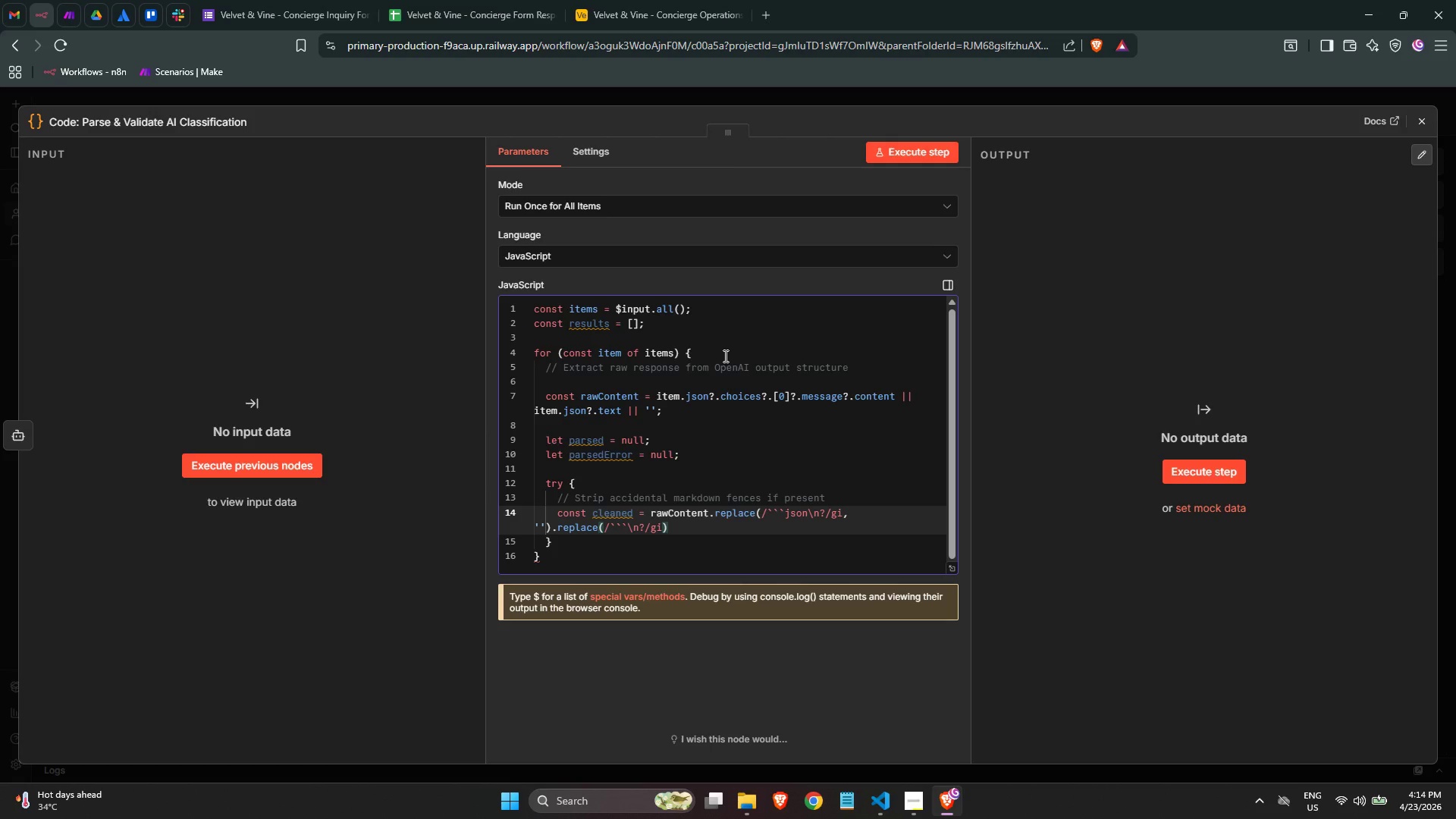 
key(Comma)
 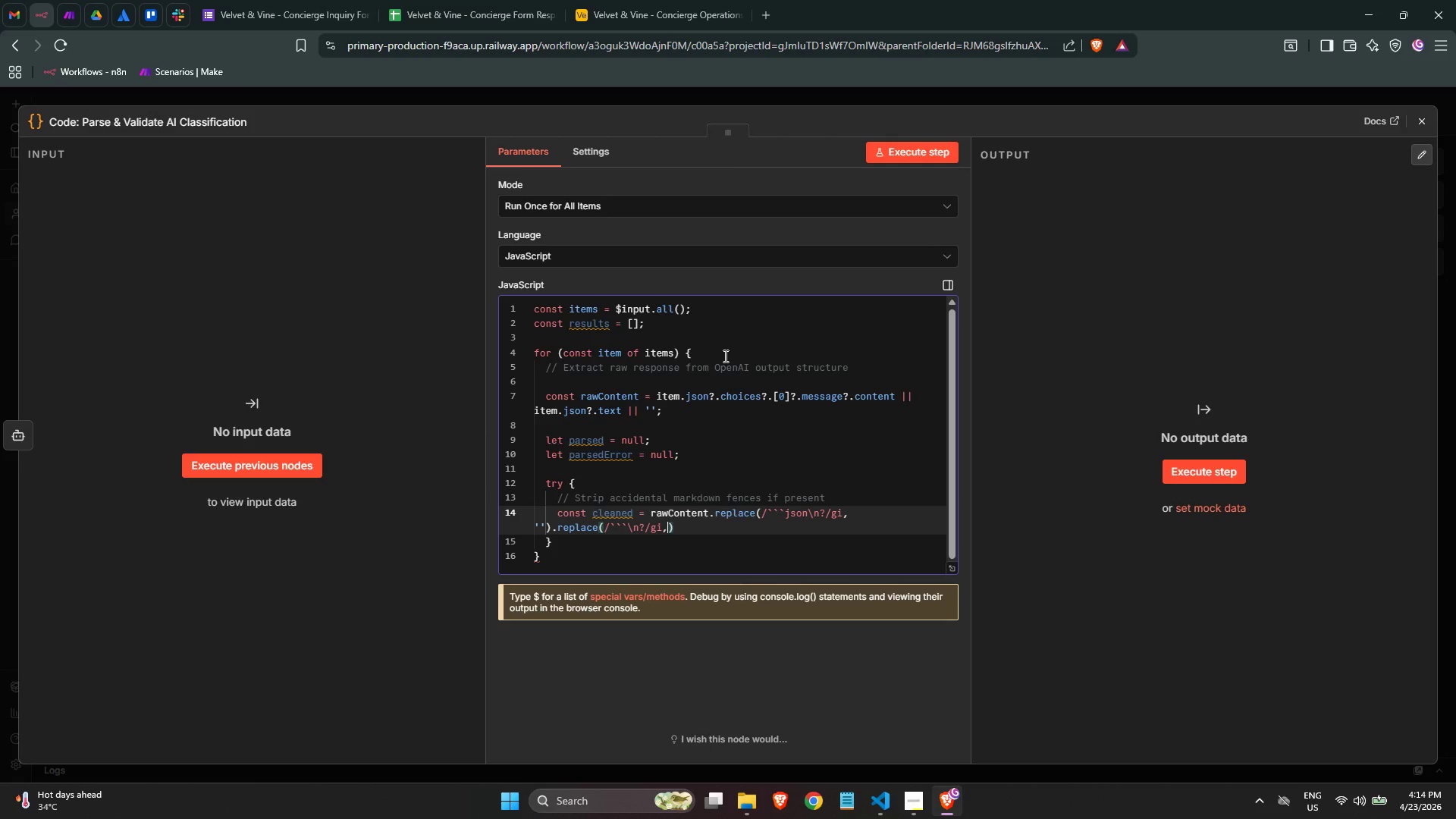 
key(Space)
 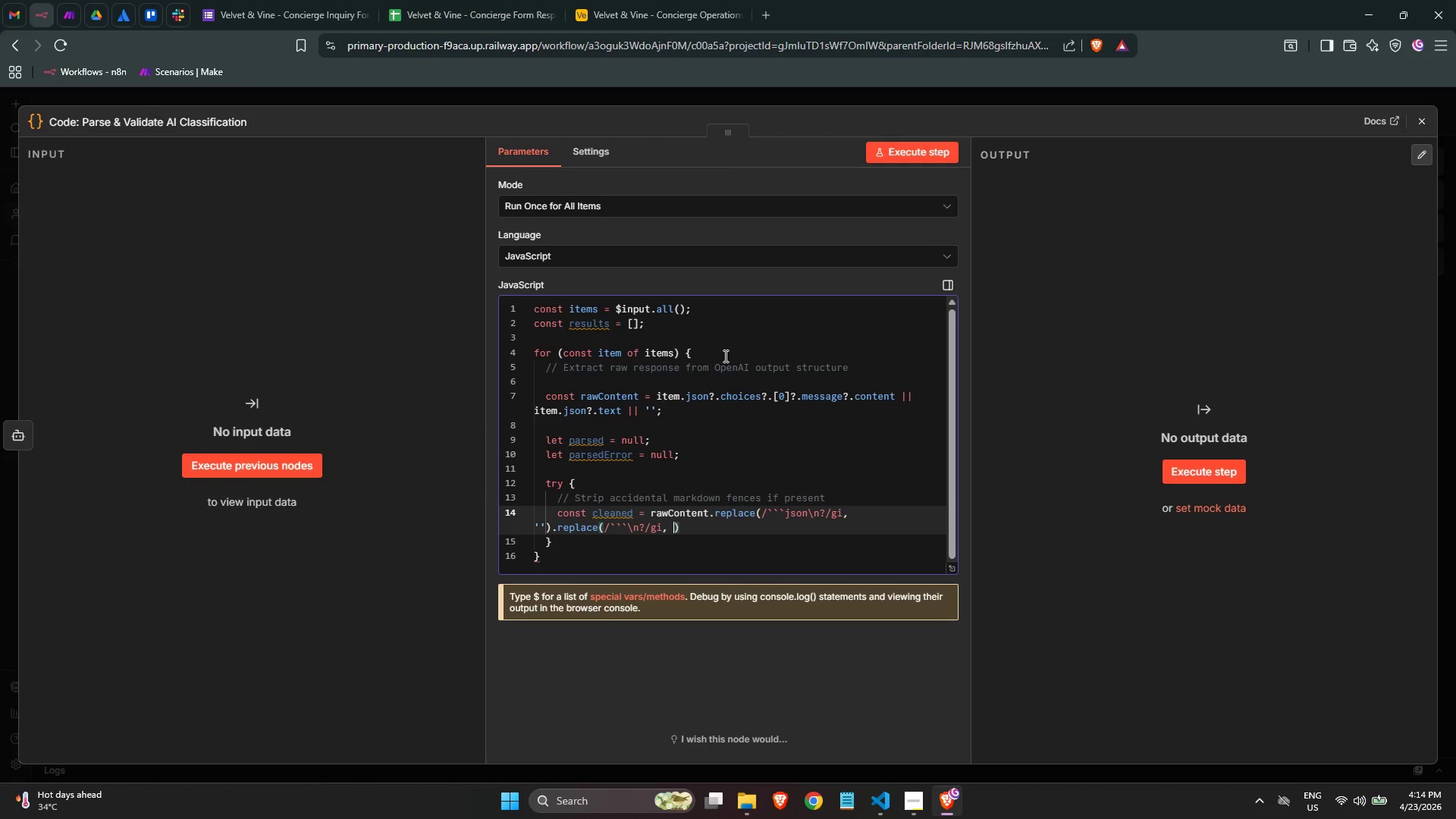 
key(Quote)
 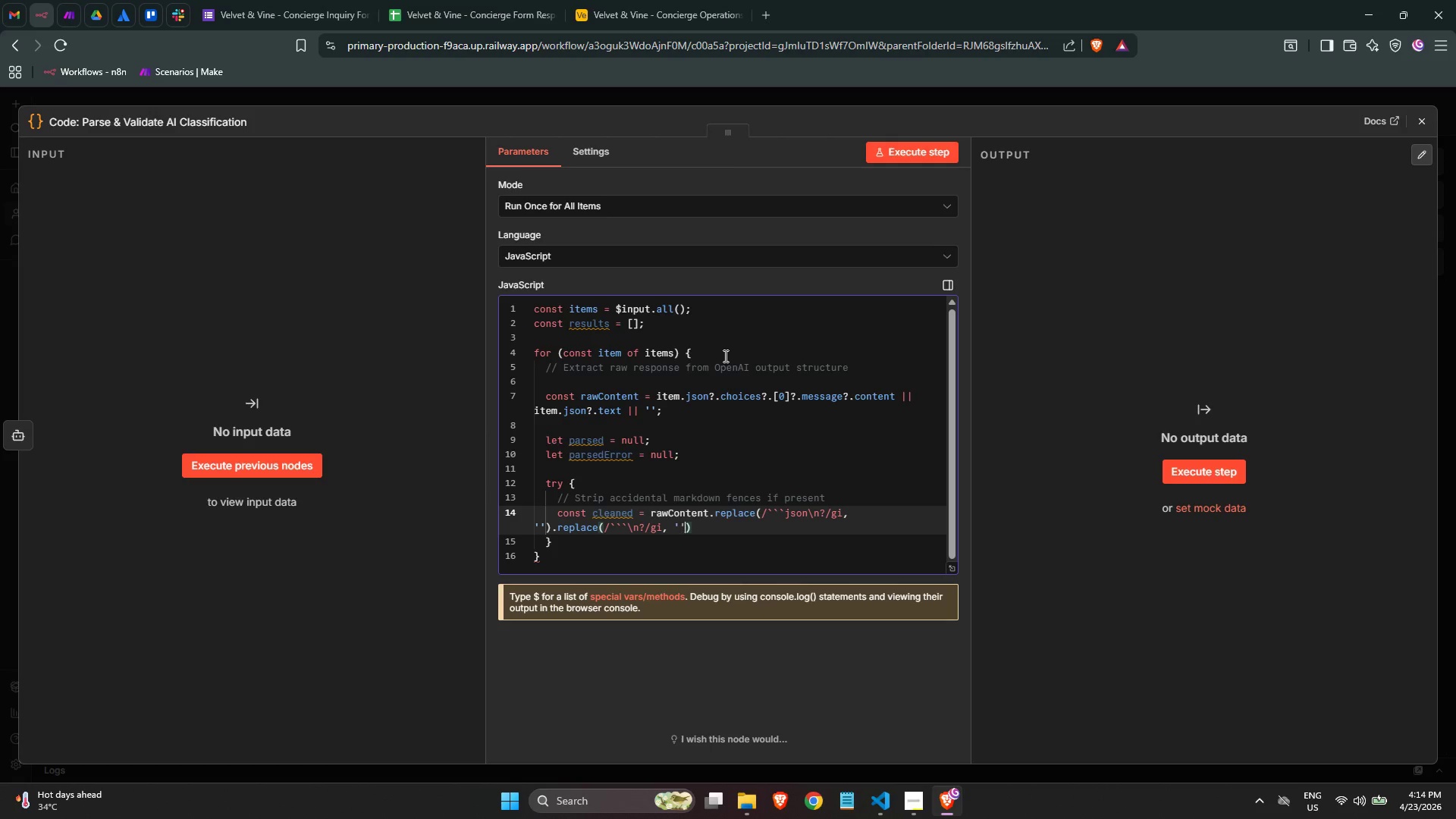 
key(Quote)
 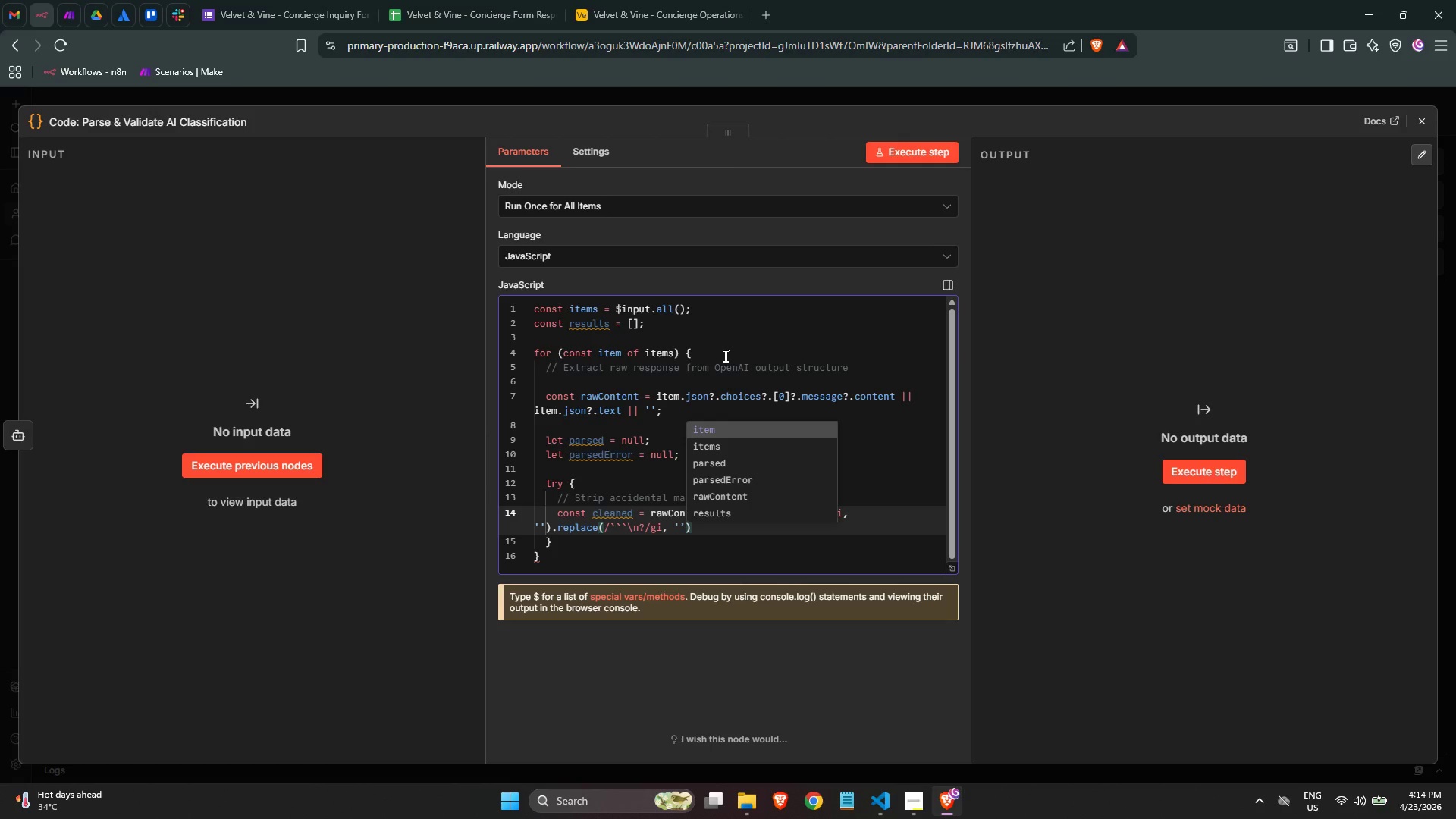 
key(ArrowRight)
 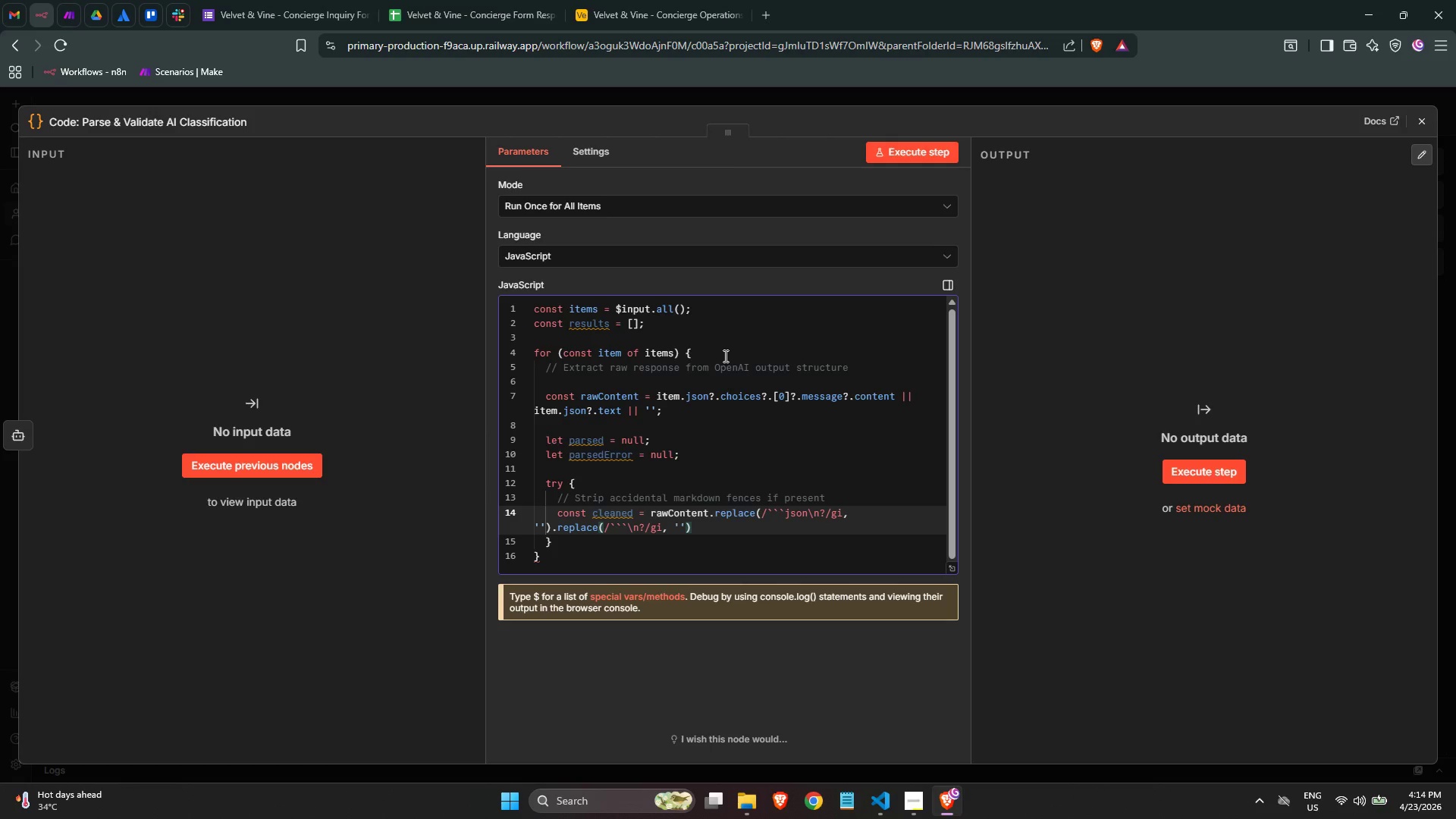 
type(.trim();)
 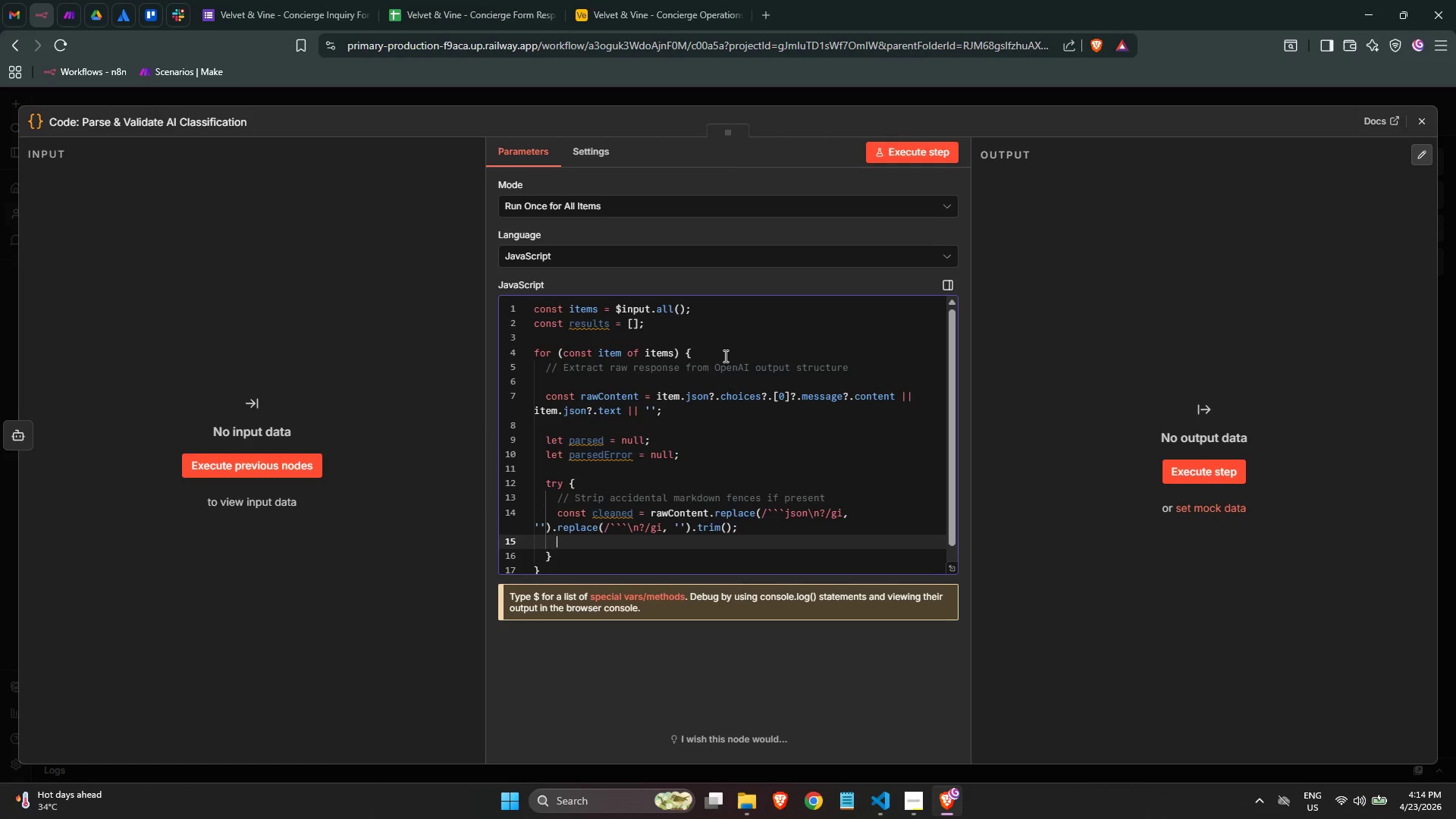 
 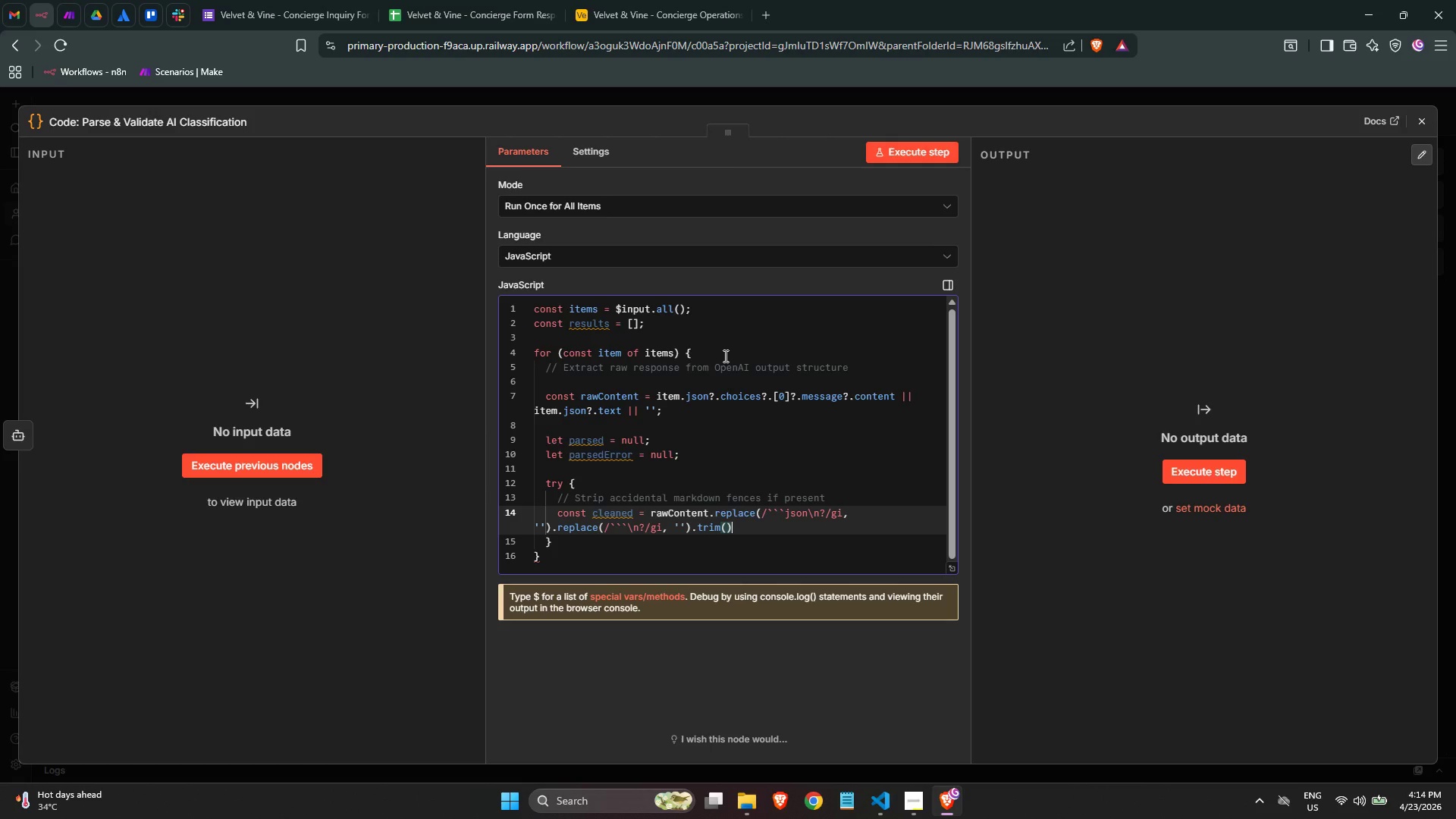 
key(Enter)
 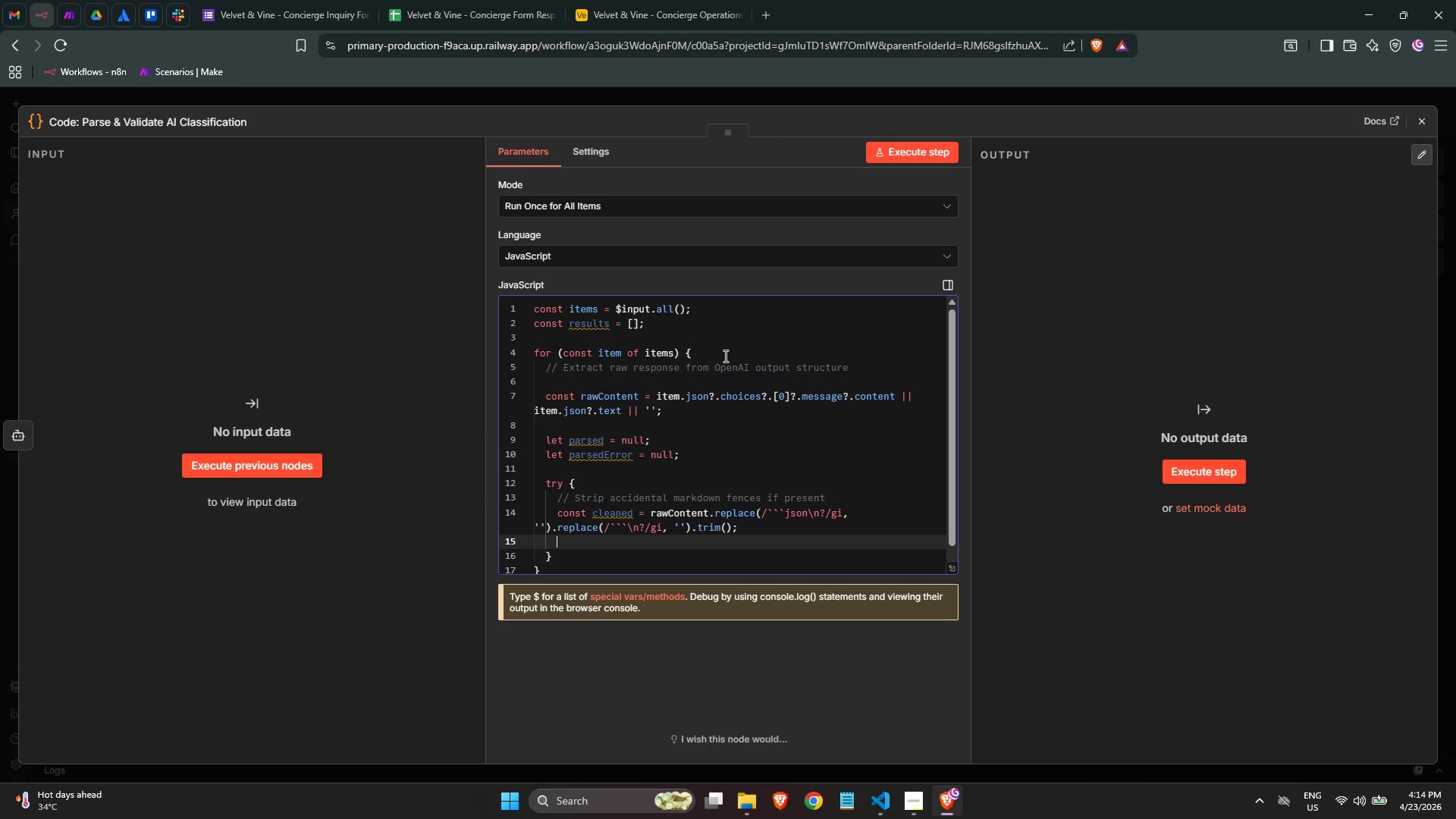 
type(parsed = JSON.parse)
 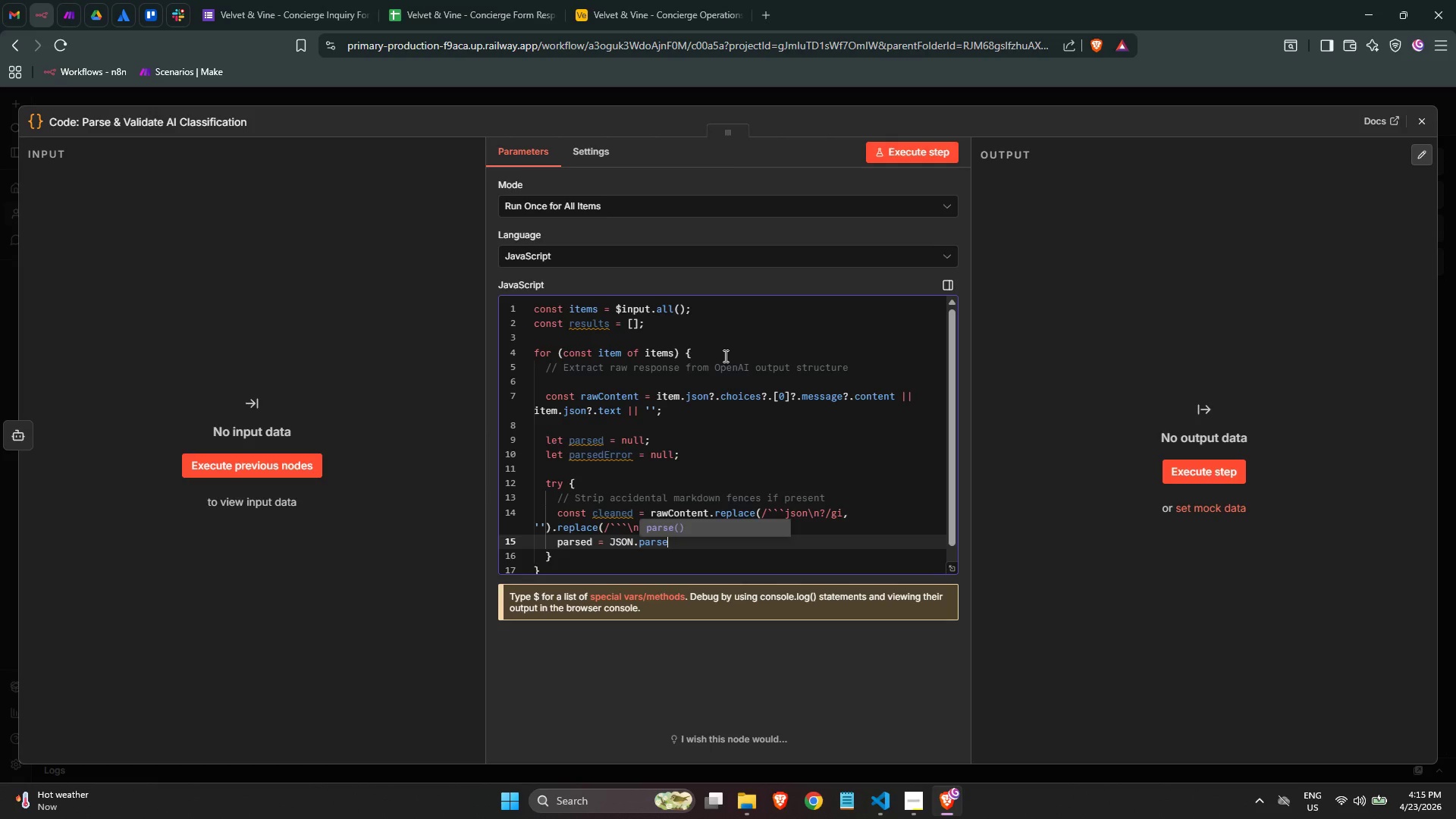 
key(Enter)
 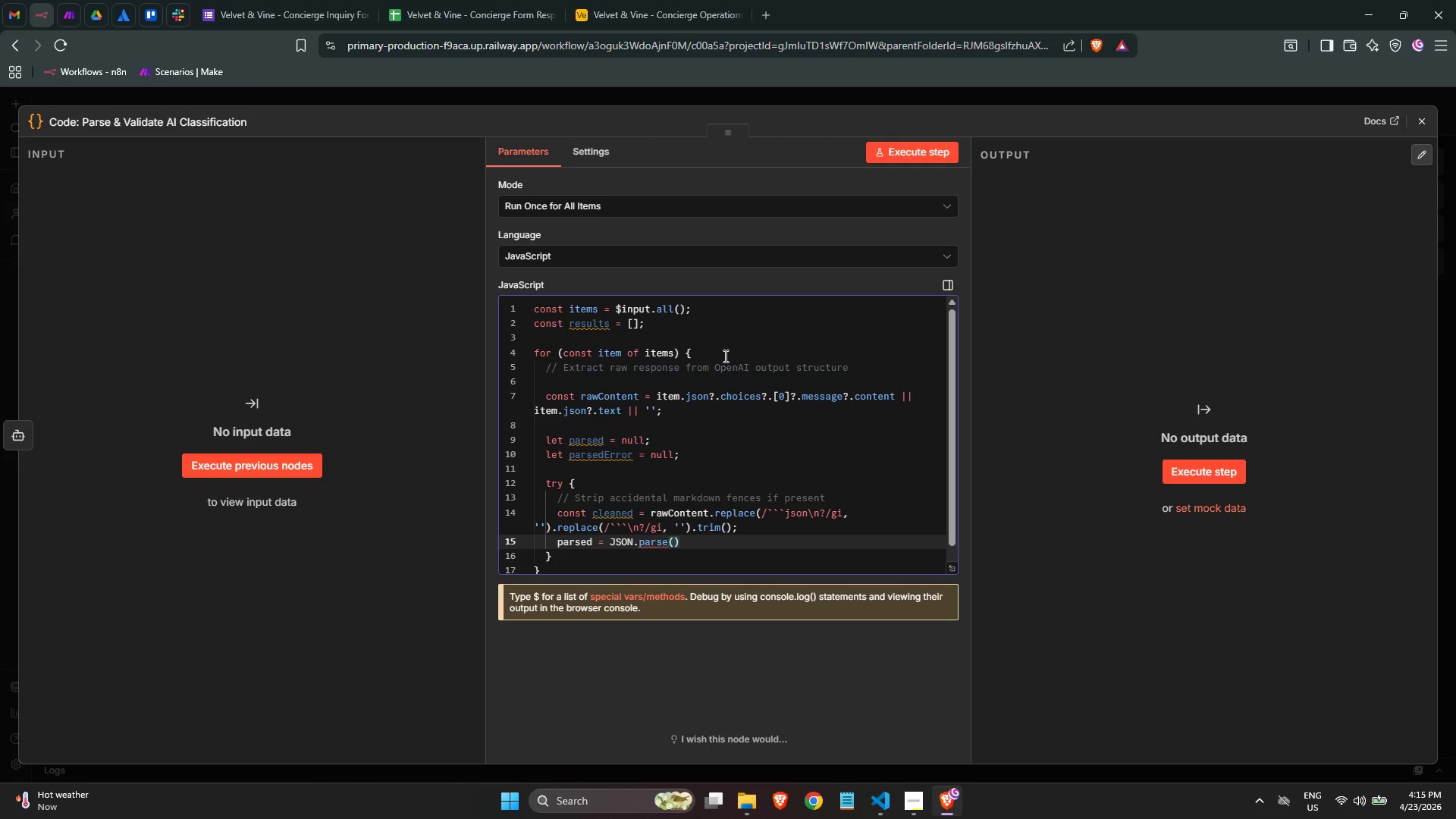 
type(cleaned)
 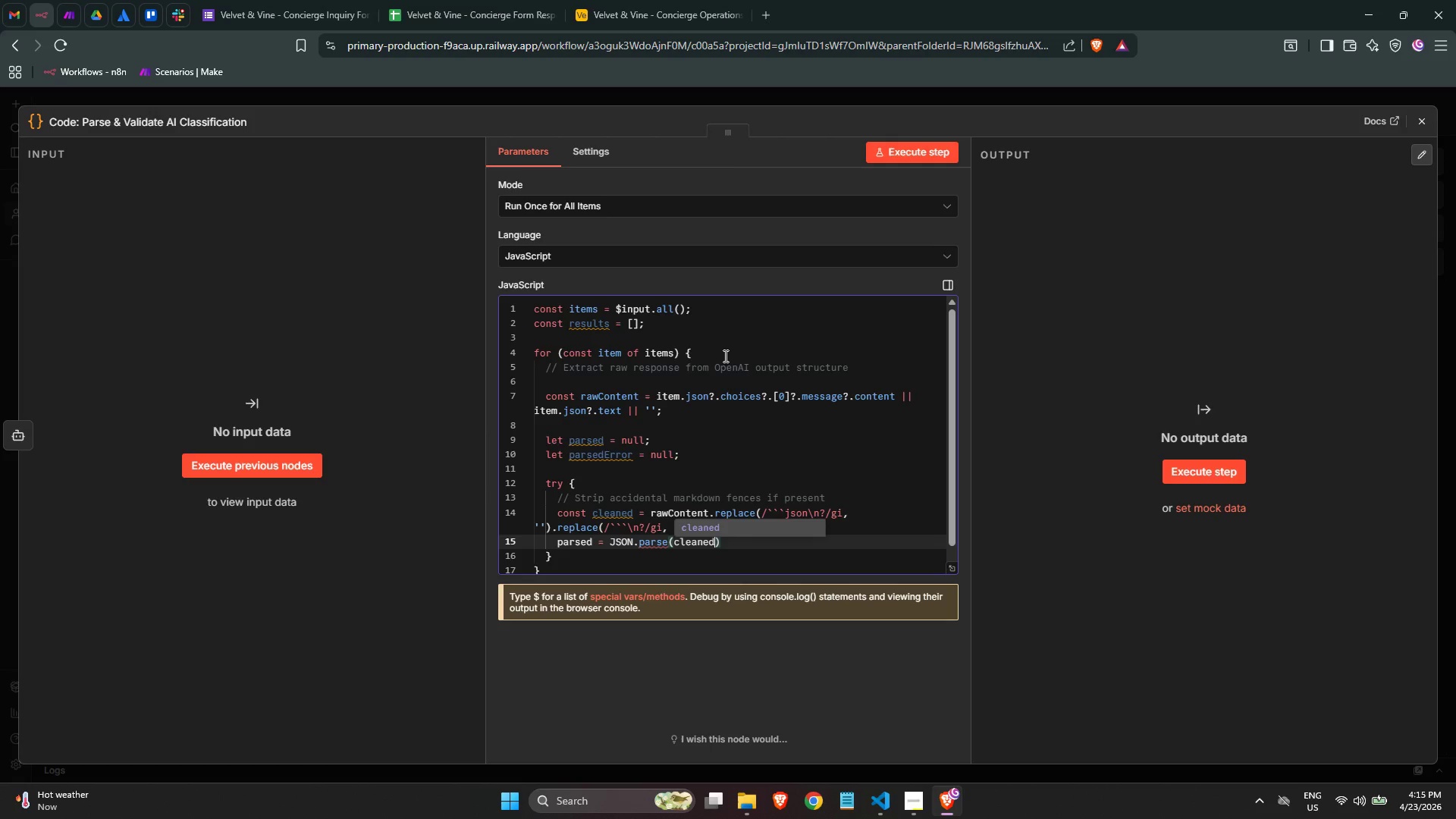 
key(Enter)
 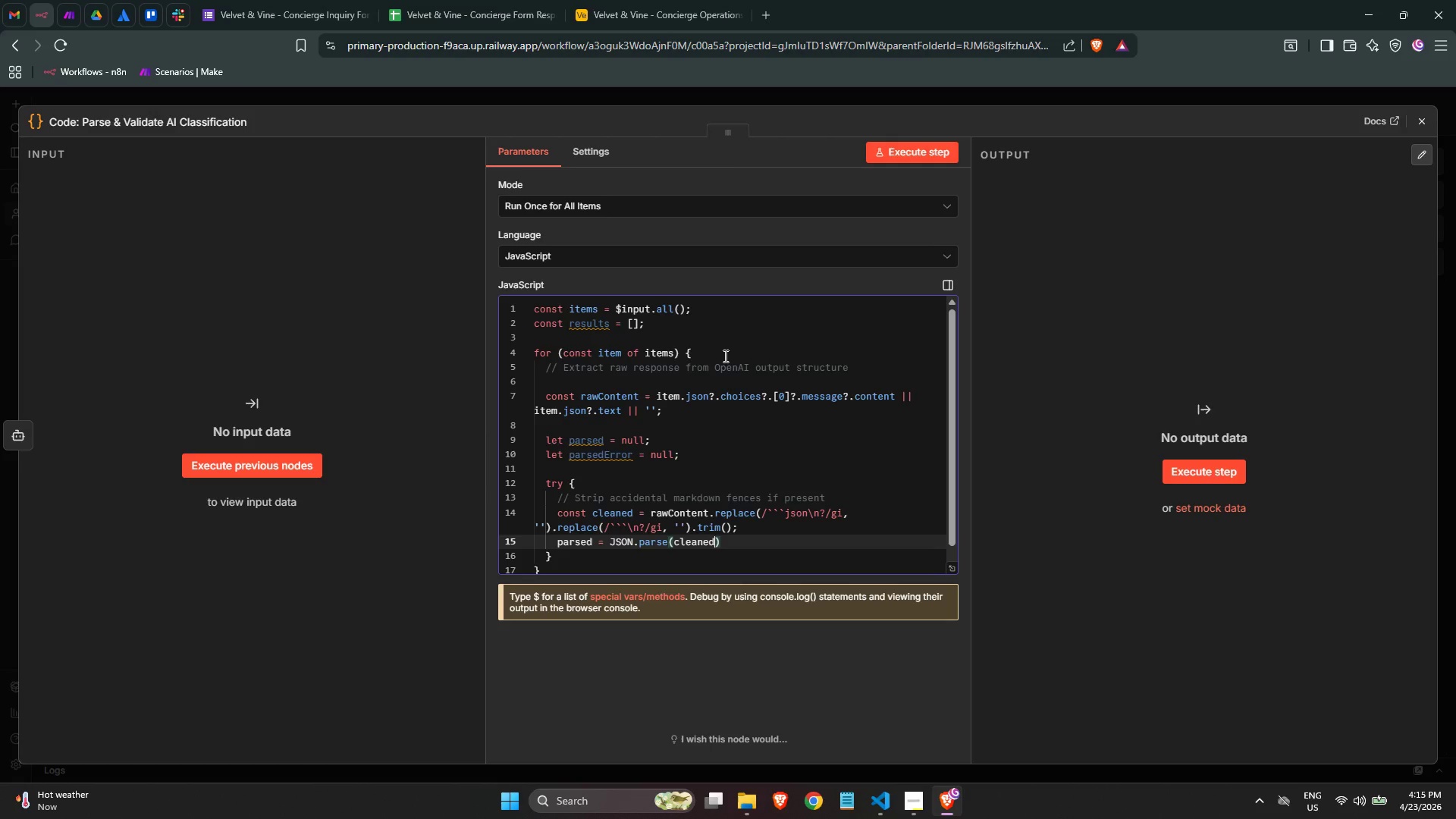 
wait(24.64)
 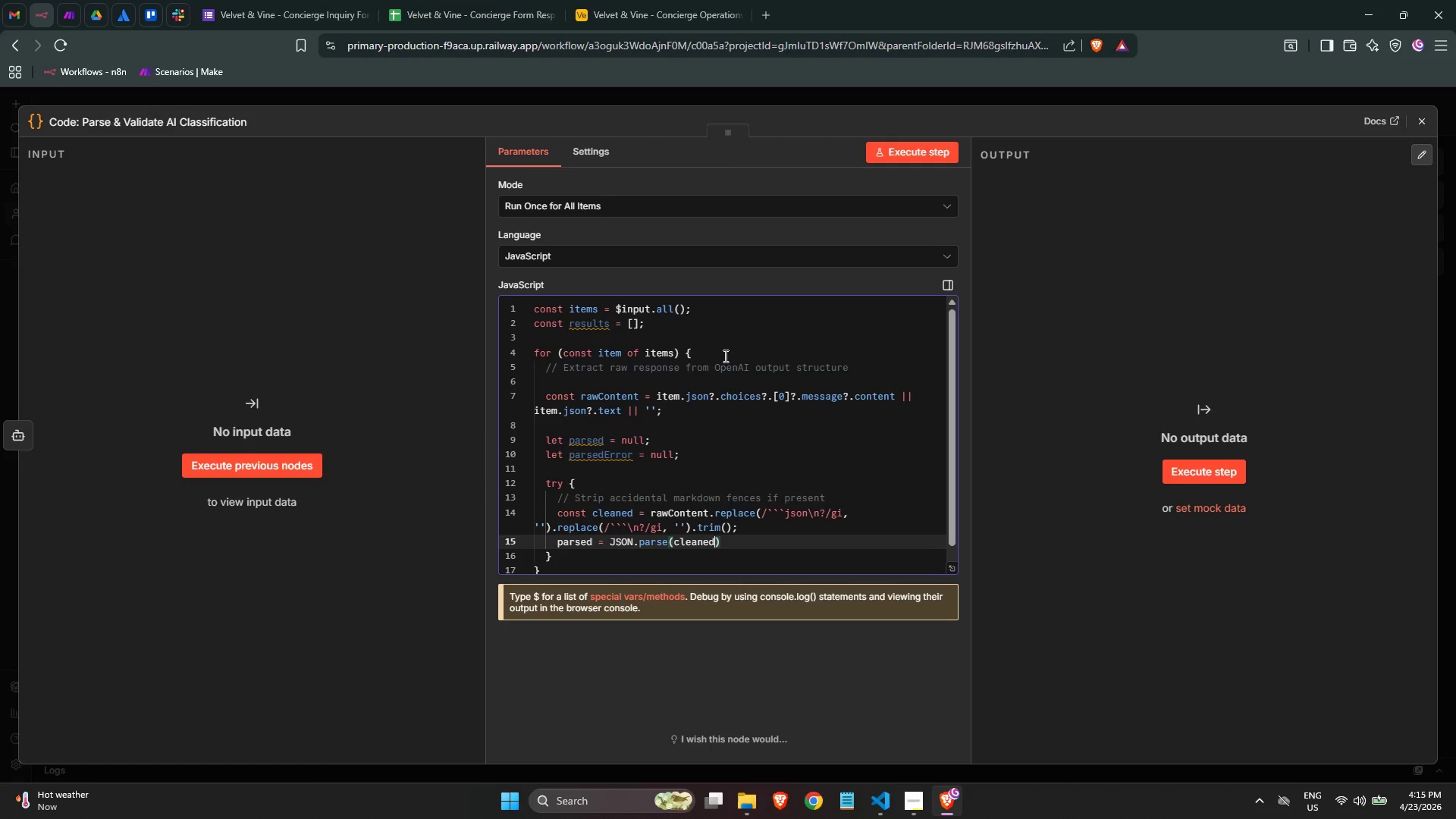 
scroll: coordinate [673, 416], scroll_direction: down, amount: 1.0
 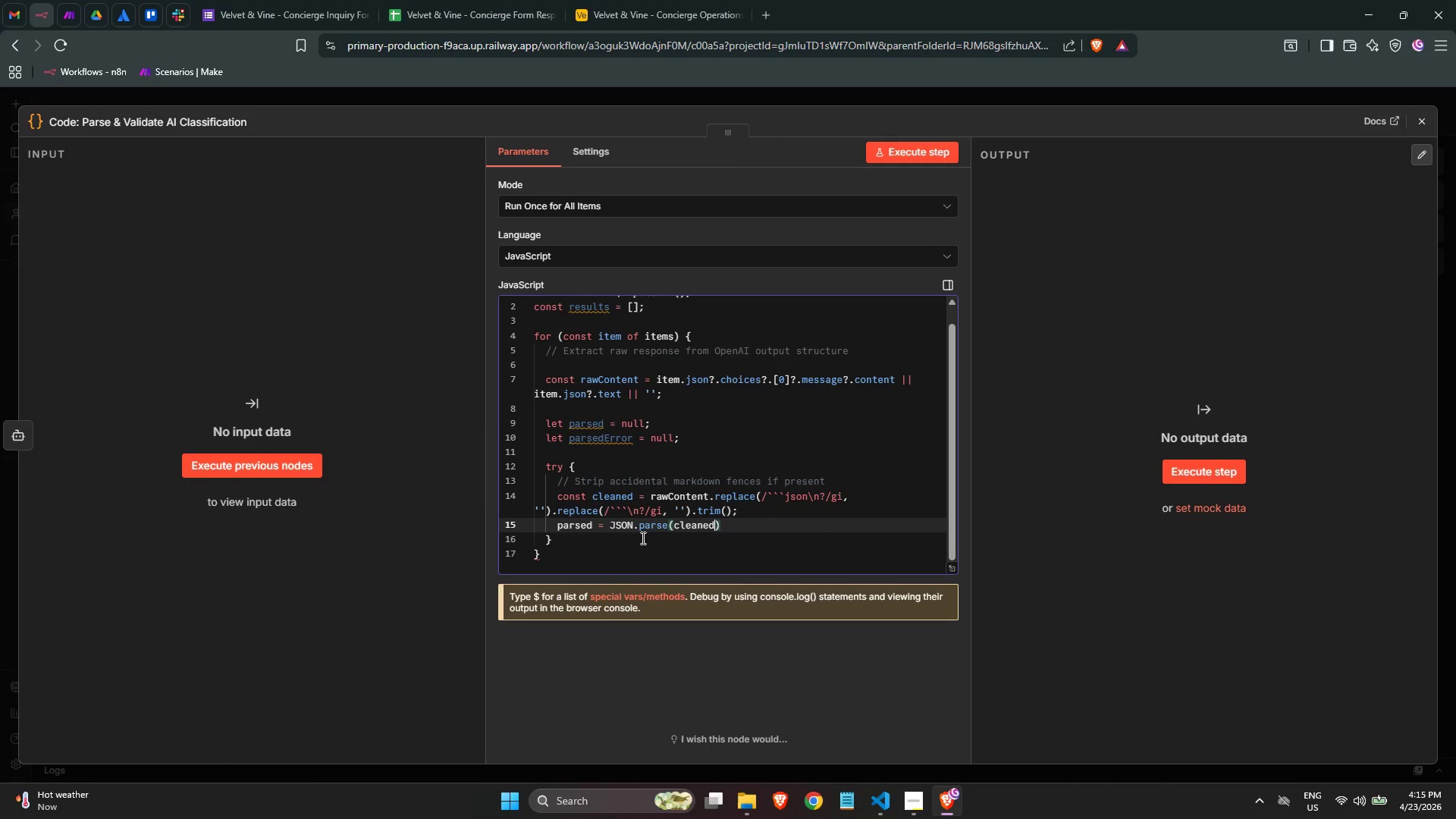 
left_click_drag(start_coordinate=[641, 538], to_coordinate=[636, 536])
 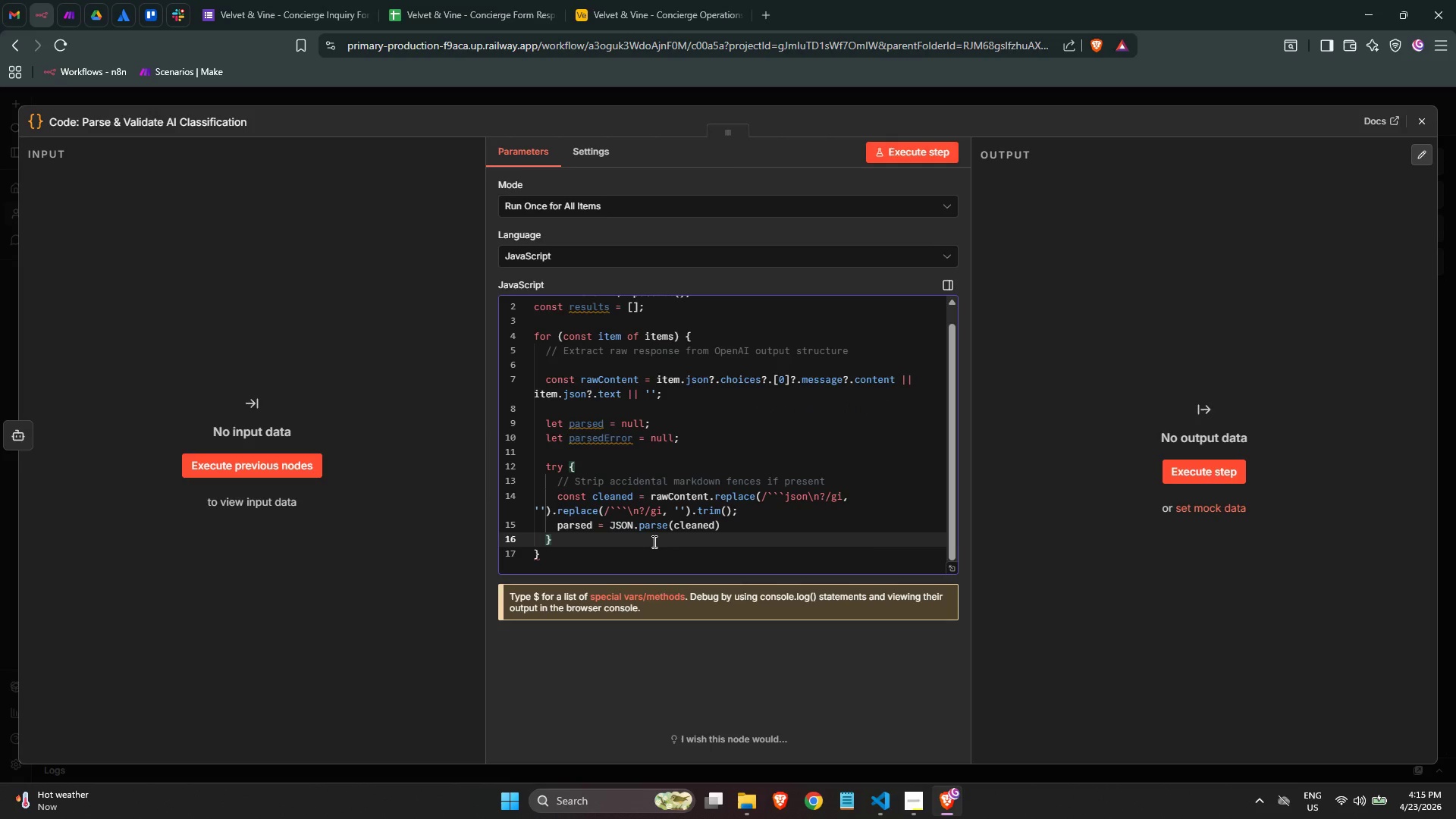 
type( csth)
key(Backspace)
key(Backspace)
key(Backspace)
type(ac)
key(Backspace)
type(tch (e)
 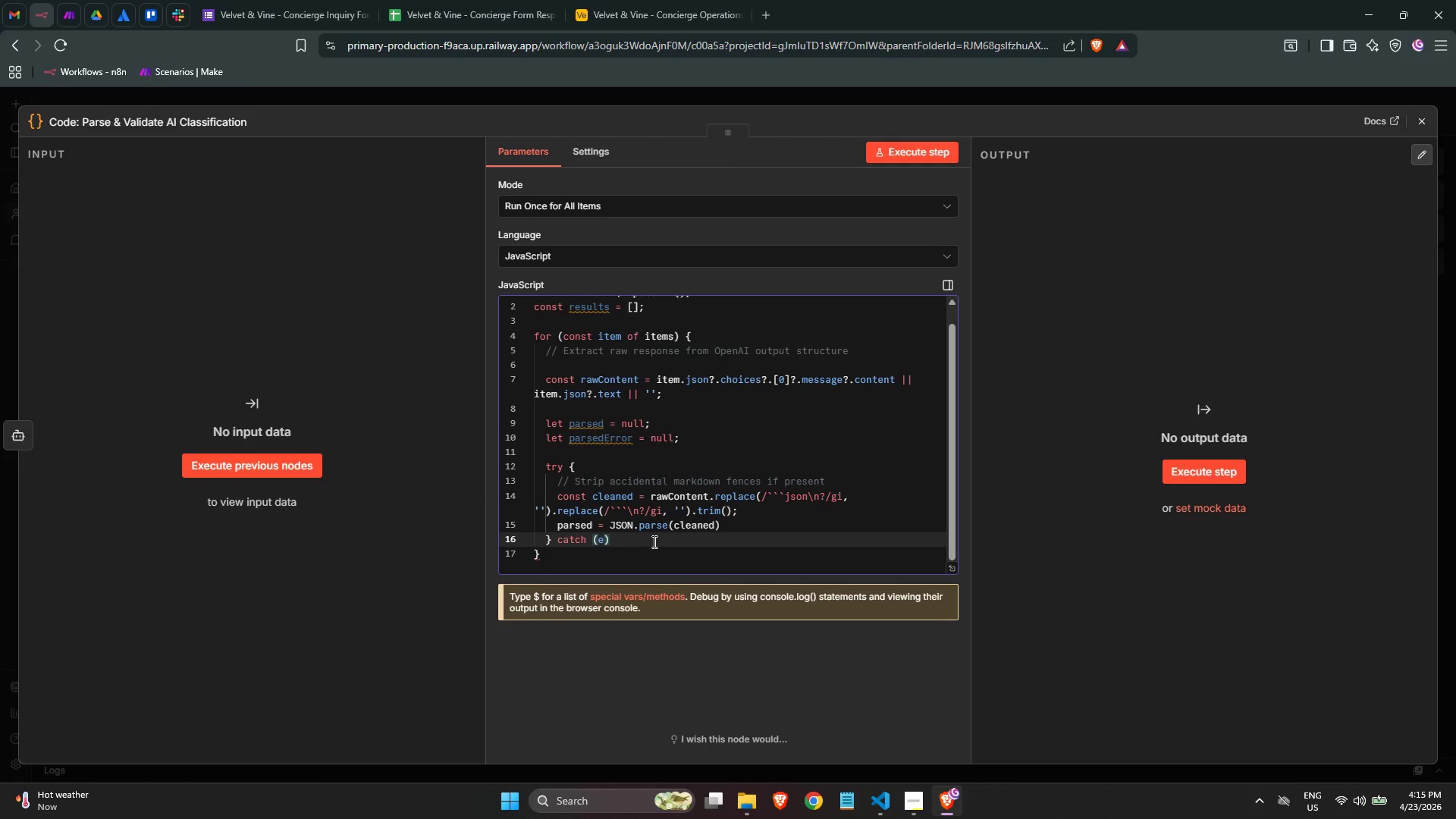 
key(ArrowRight)
 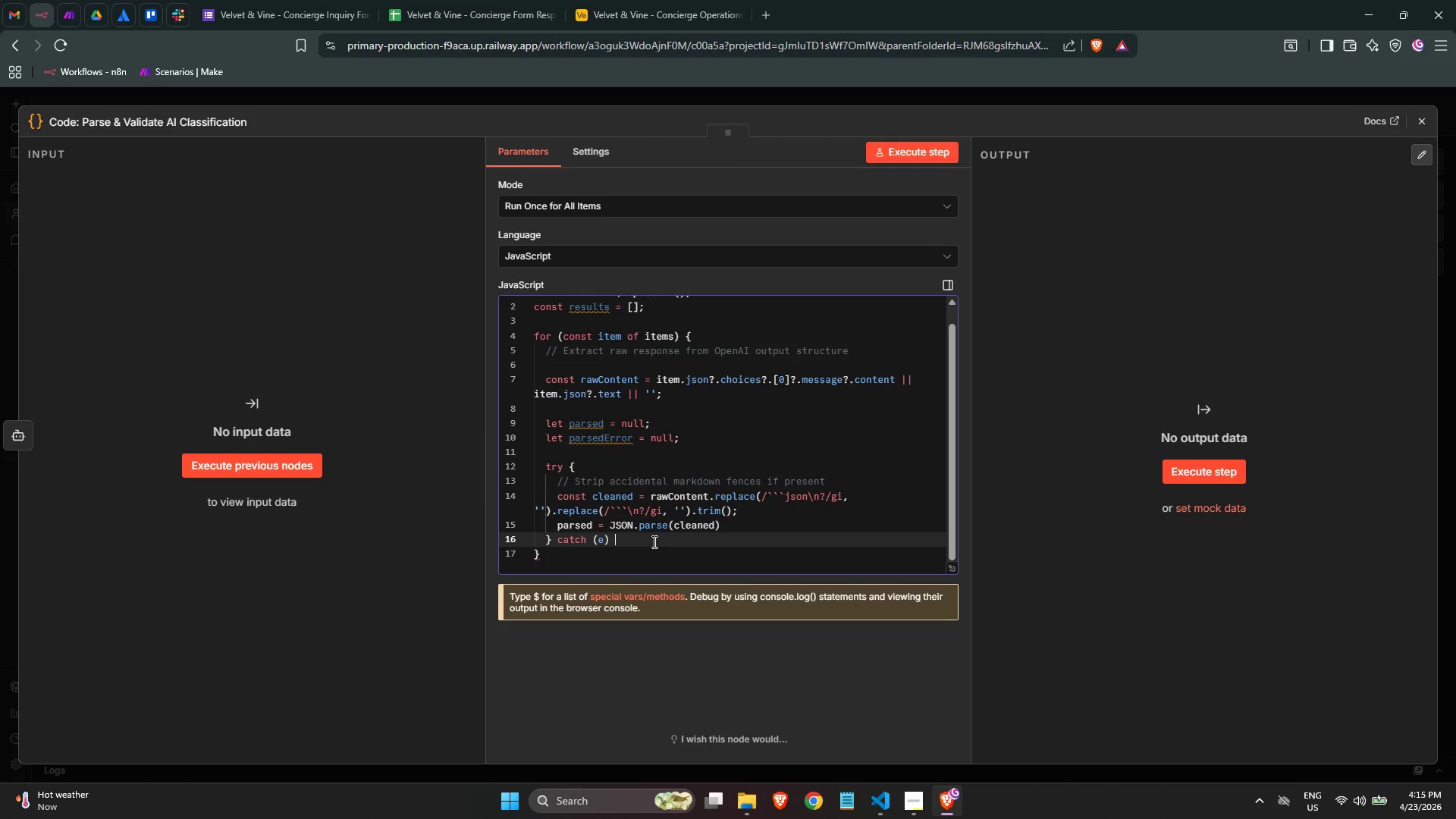 
key(Space)
 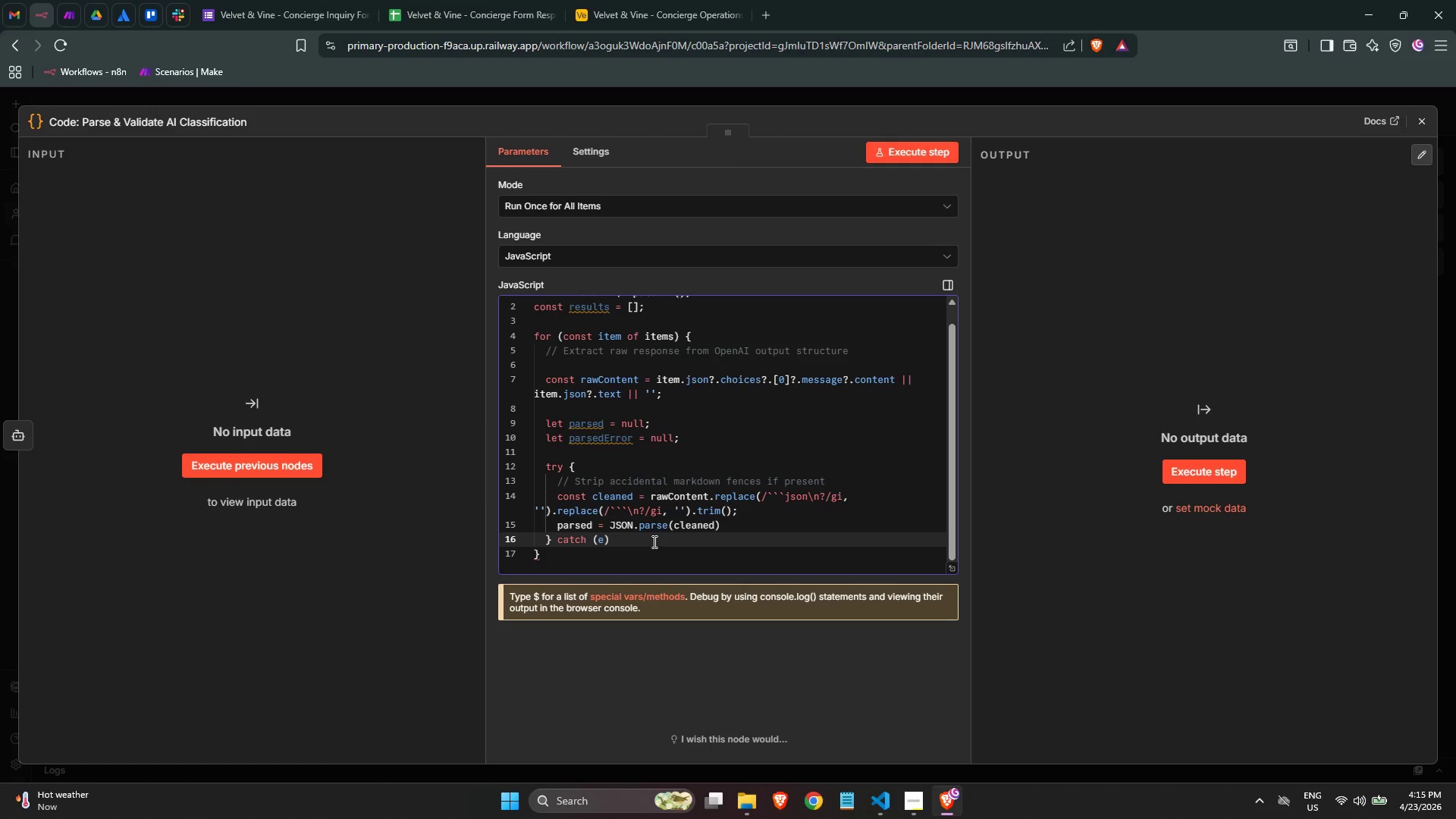 
key(Shift+ShiftLeft)
 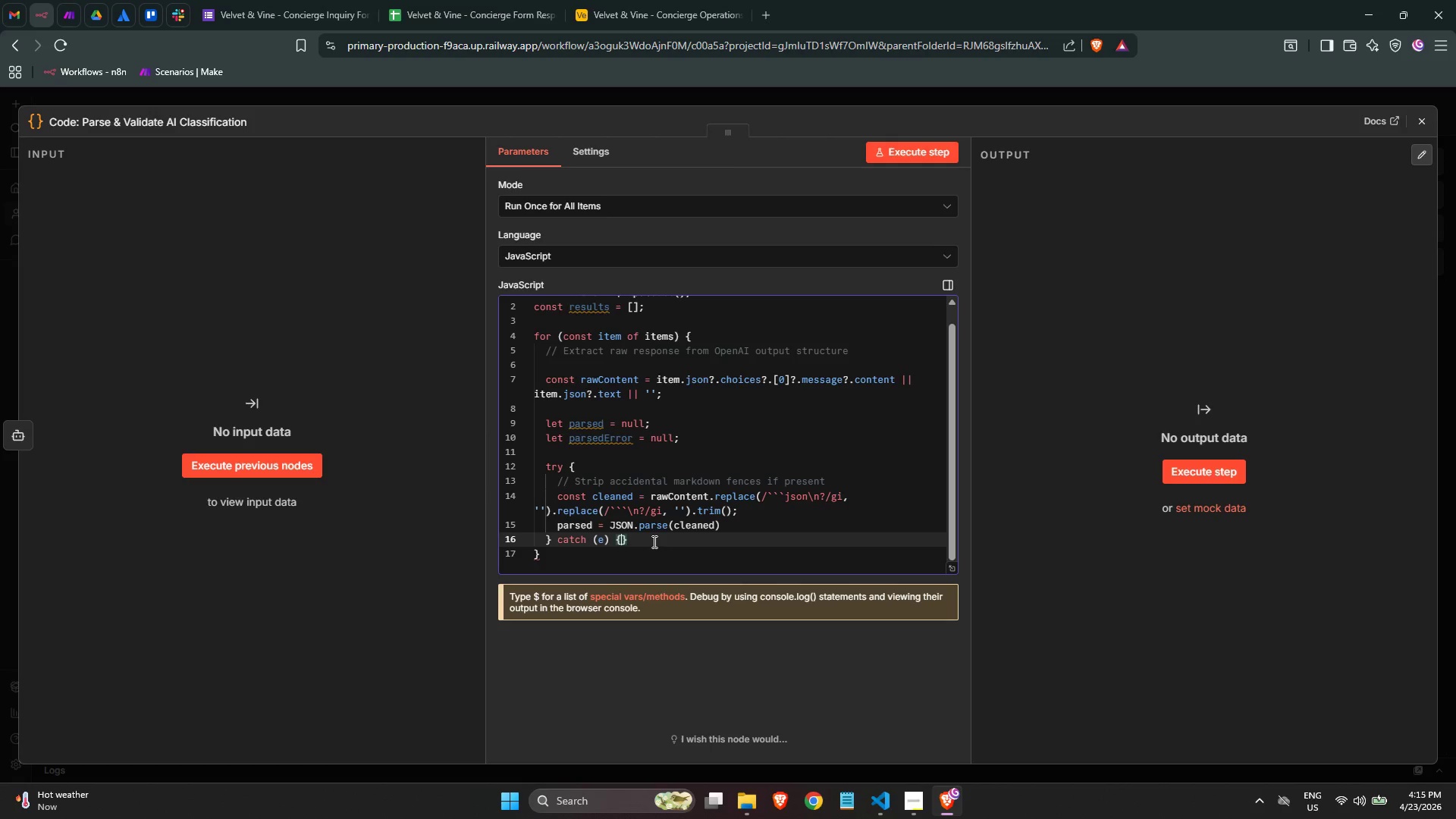 
key(Shift+BracketLeft)
 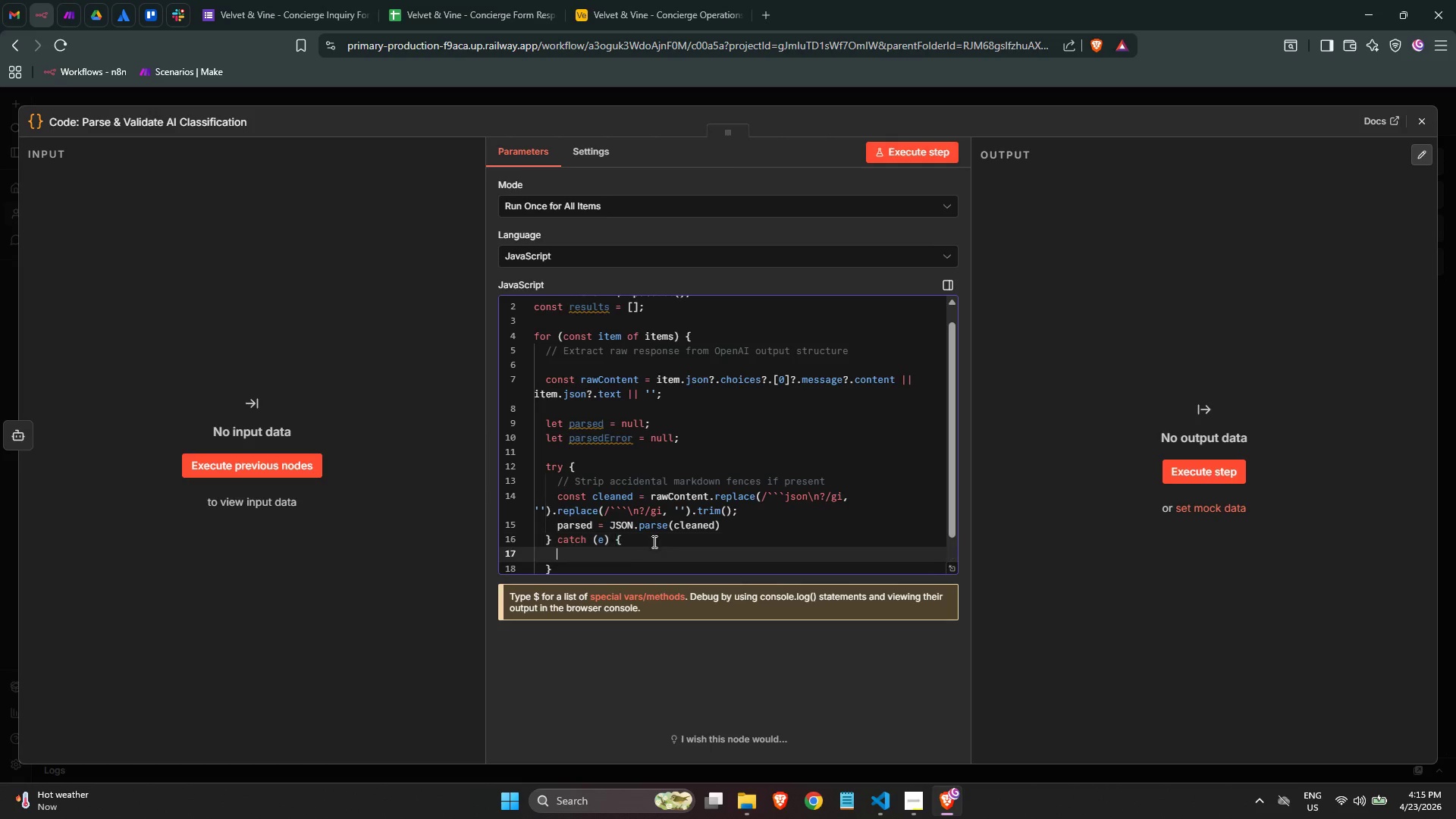 
key(Enter)
 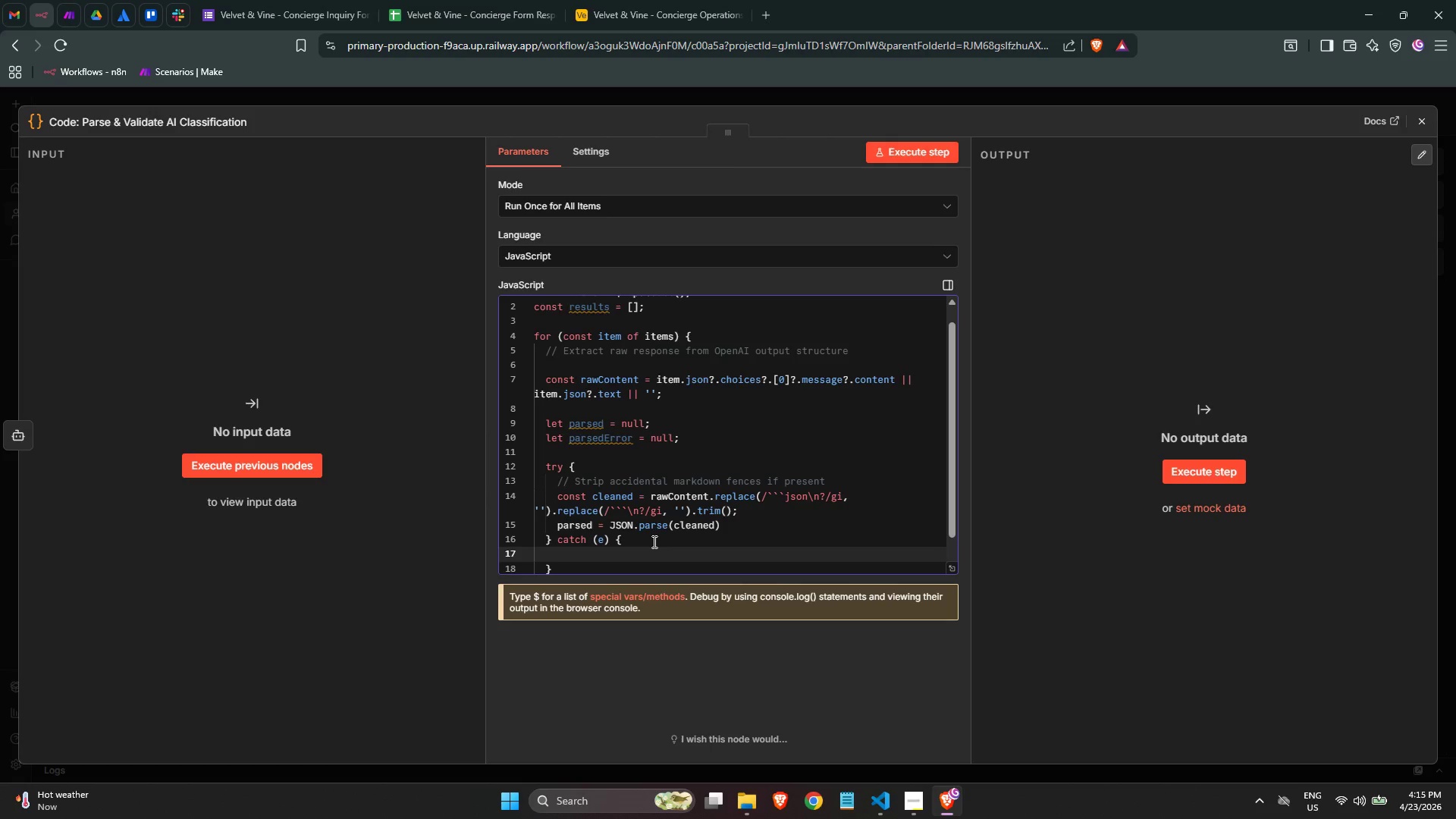 
type(parseError = e.message;)
 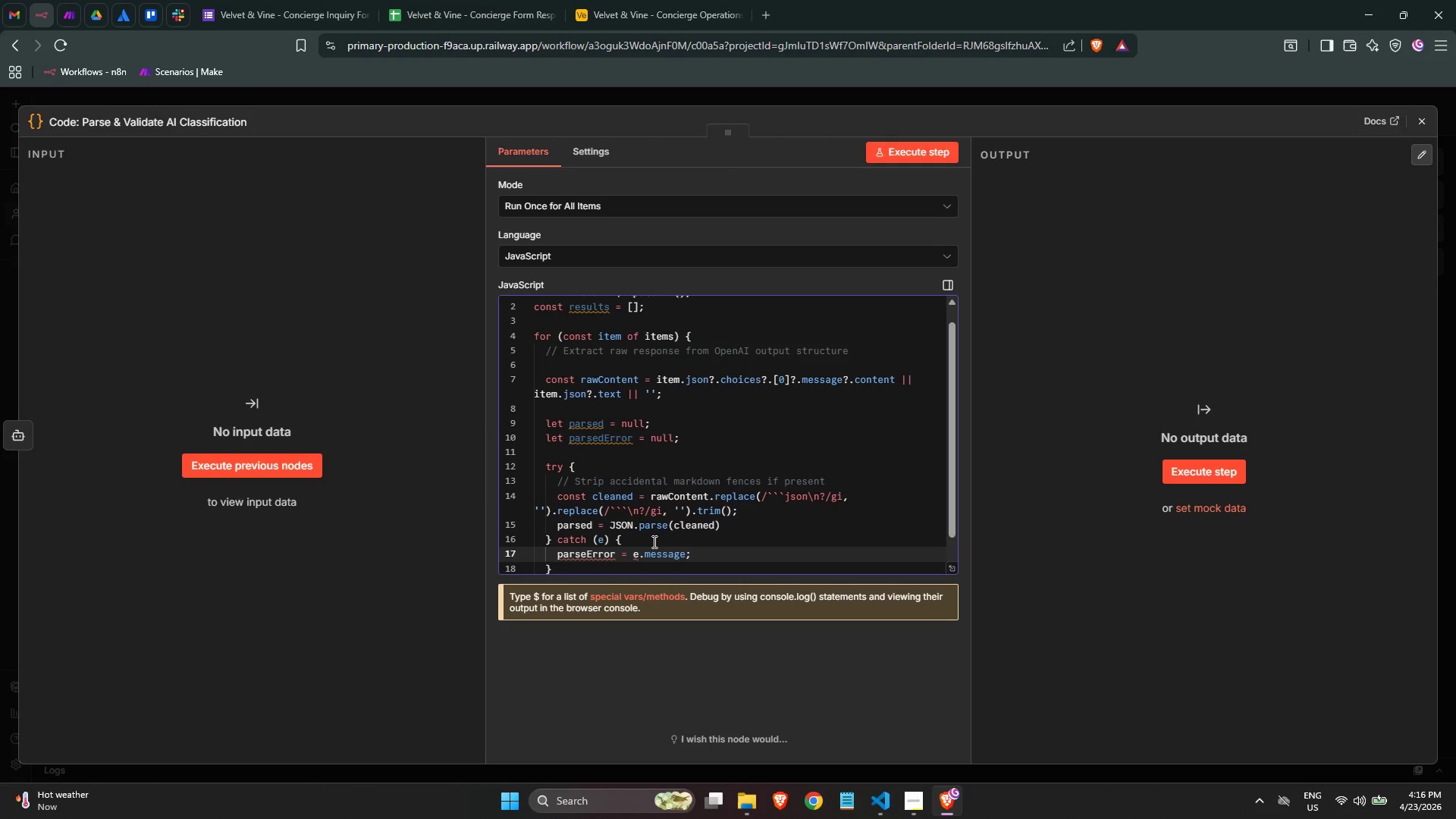 
scroll: coordinate [637, 534], scroll_direction: down, amount: 2.0
 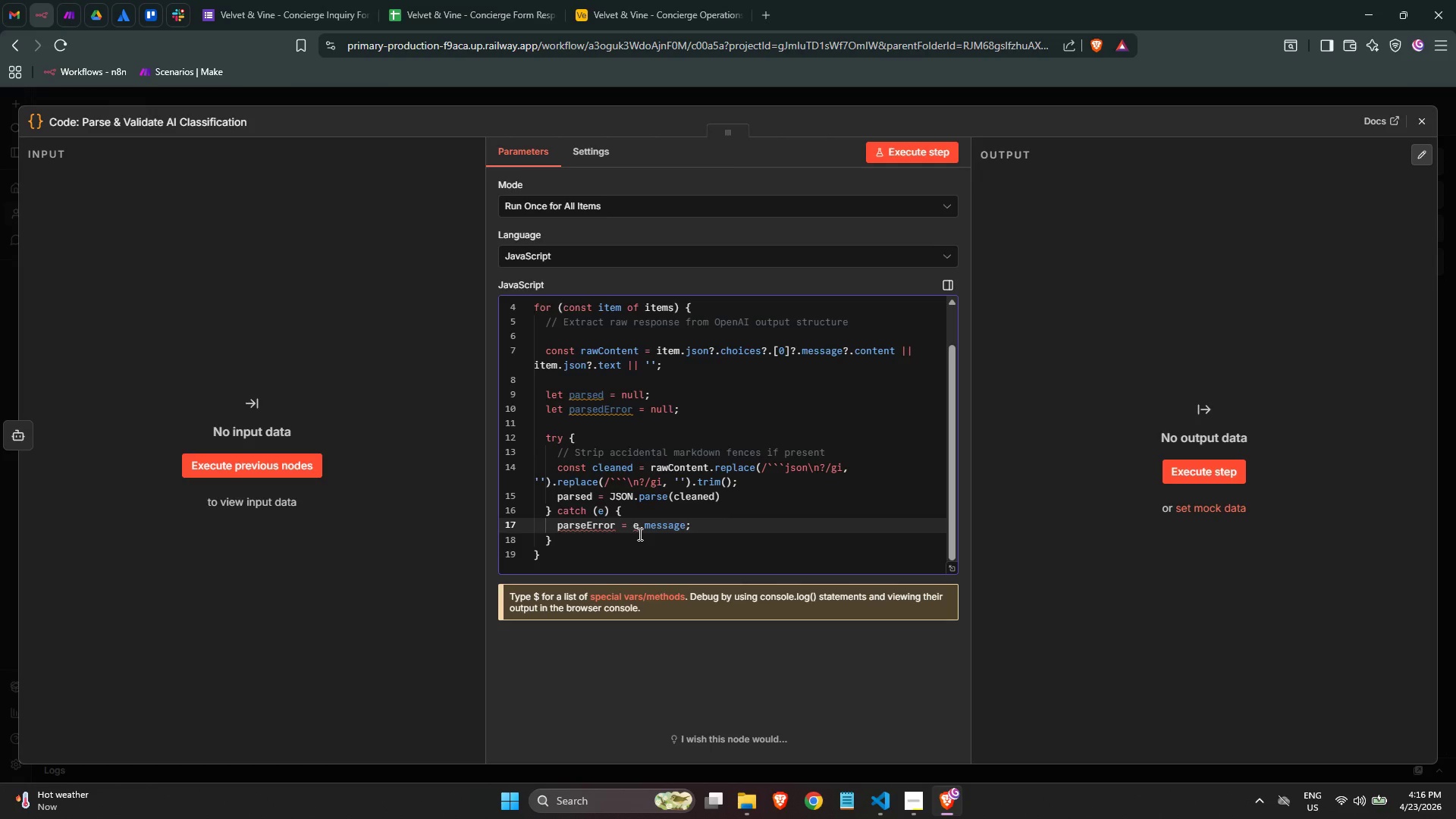 
left_click([639, 534])
 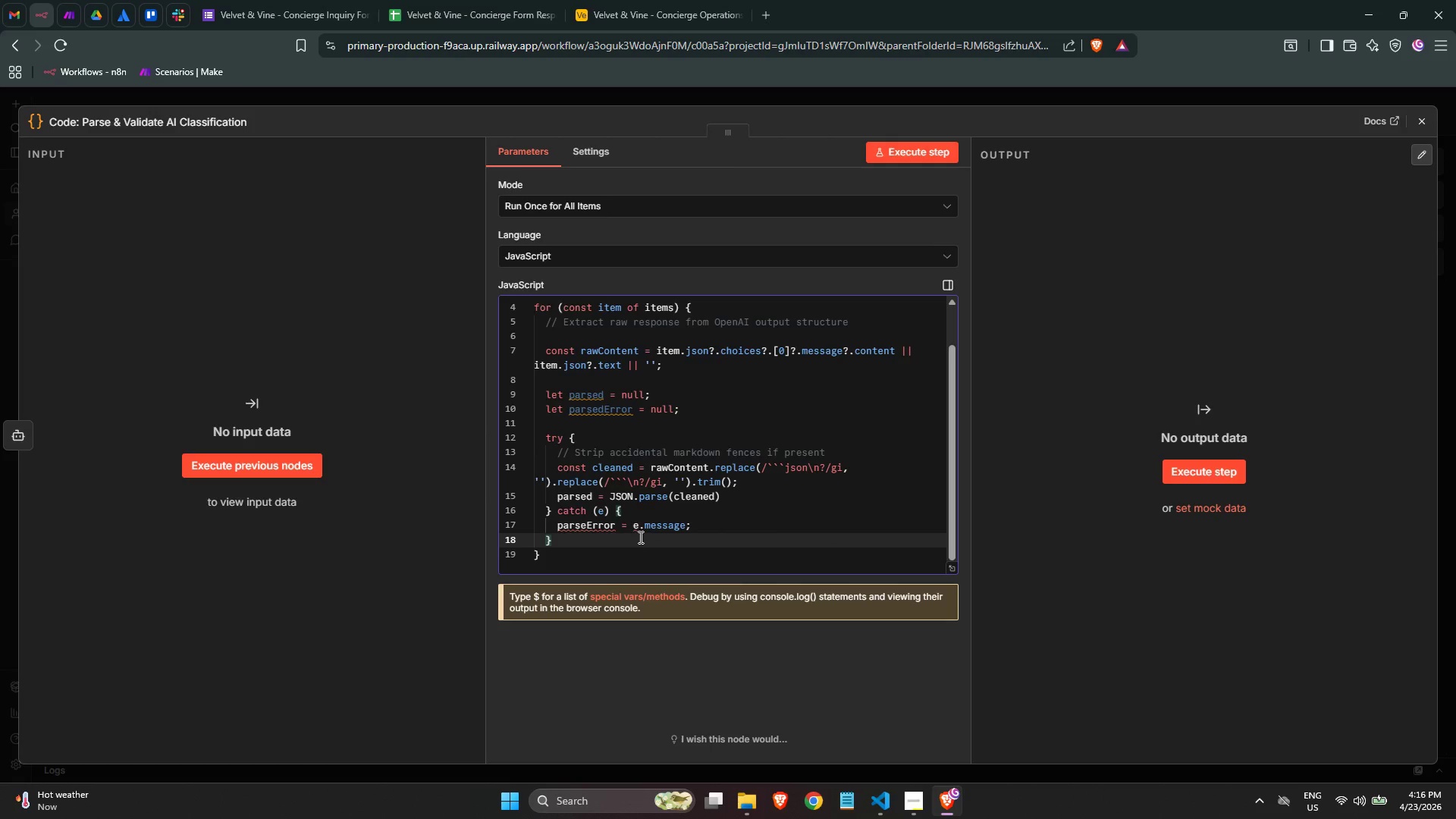 
wait(7.41)
 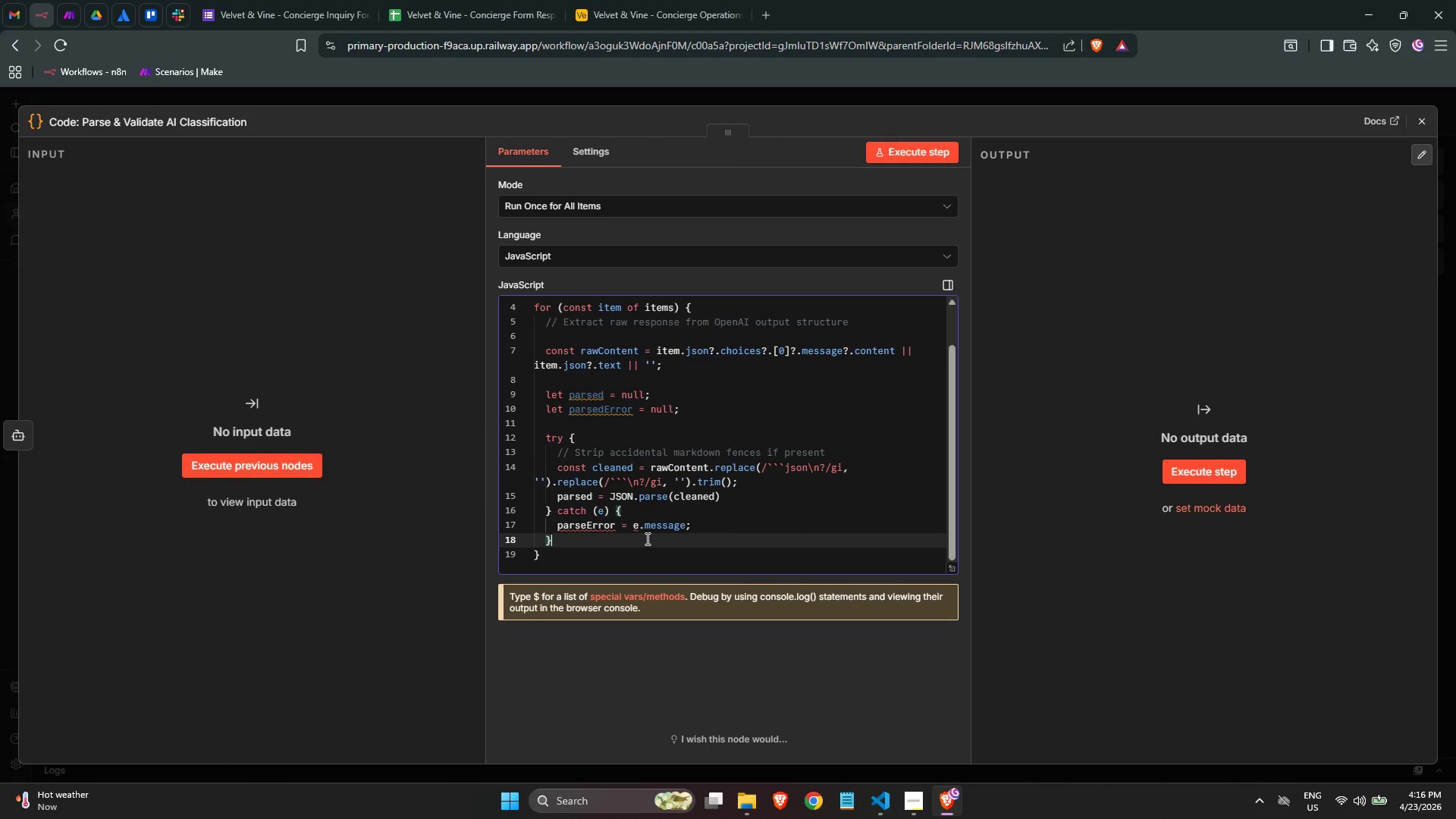 
left_click([603, 403])
 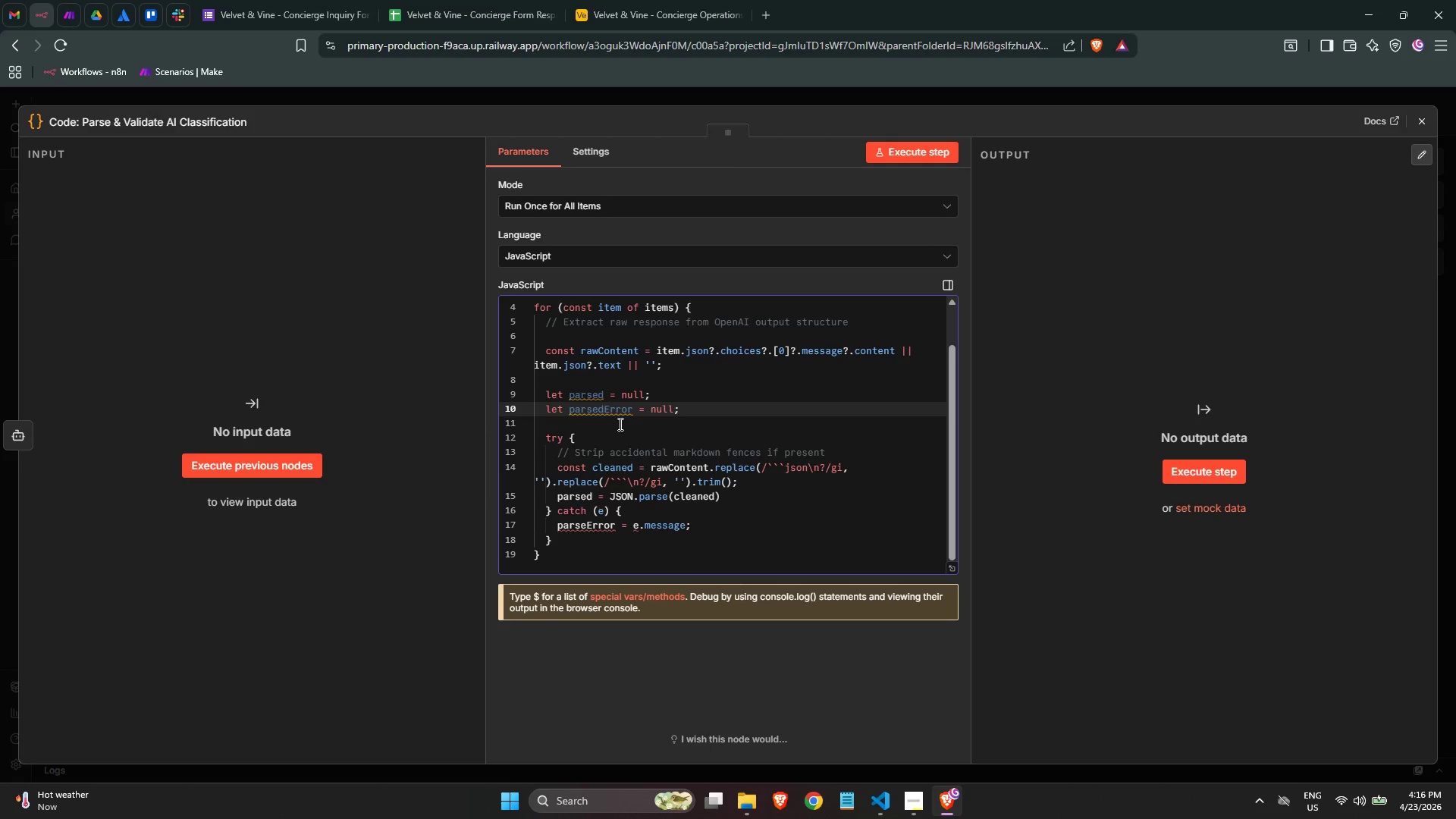 
key(Backspace)
 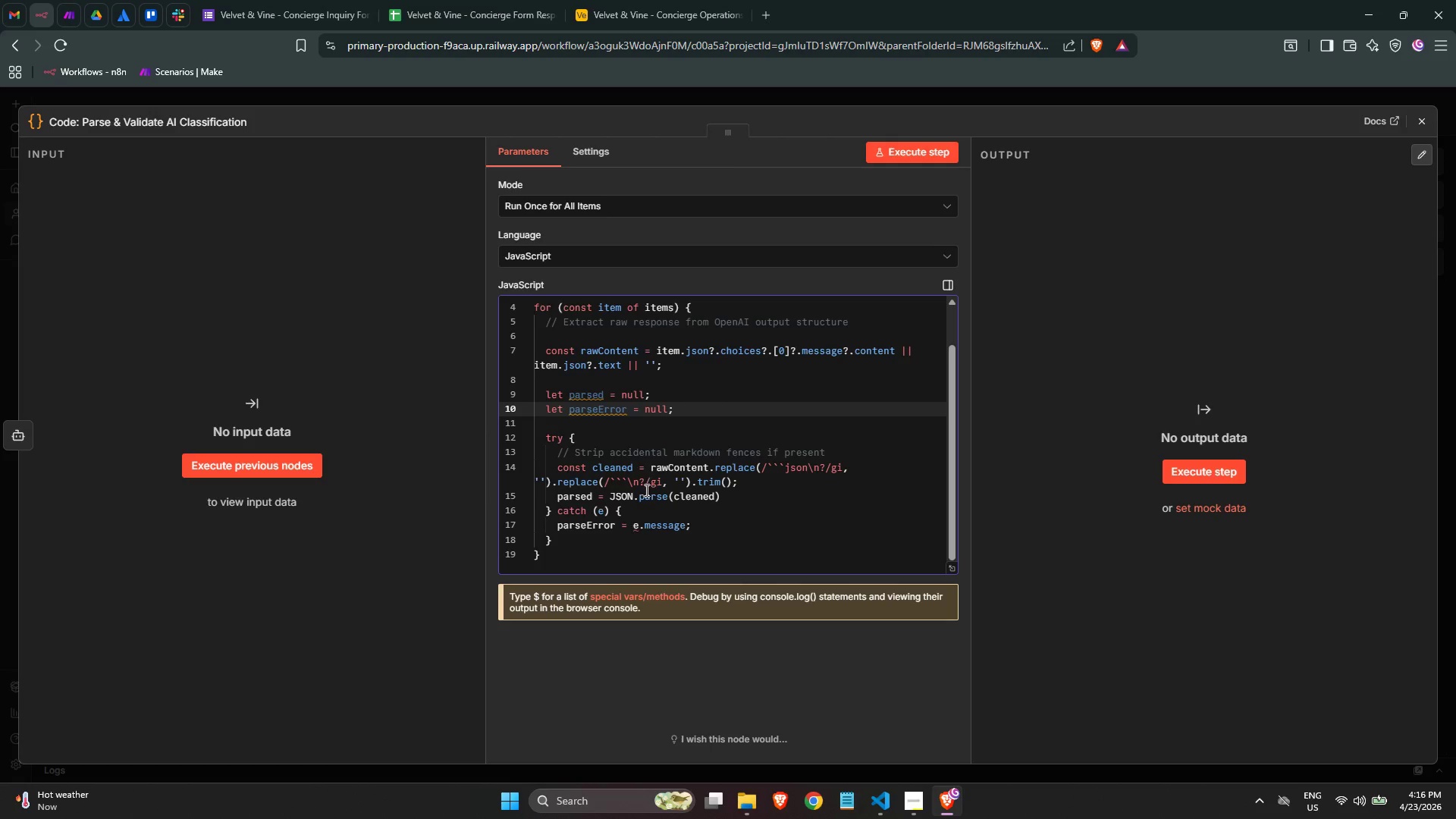 
wait(6.12)
 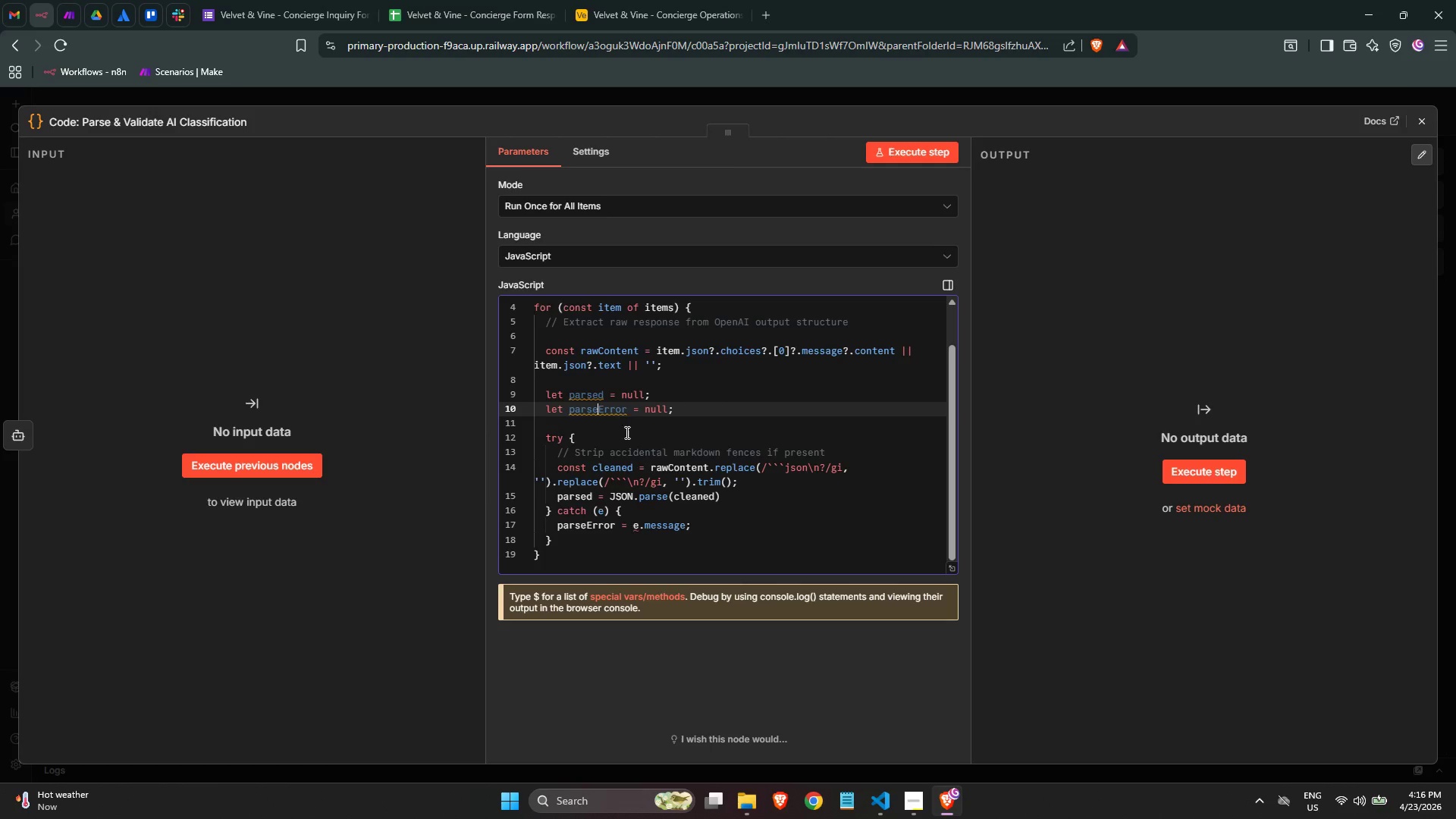 
scroll: coordinate [667, 512], scroll_direction: down, amount: 1.0
 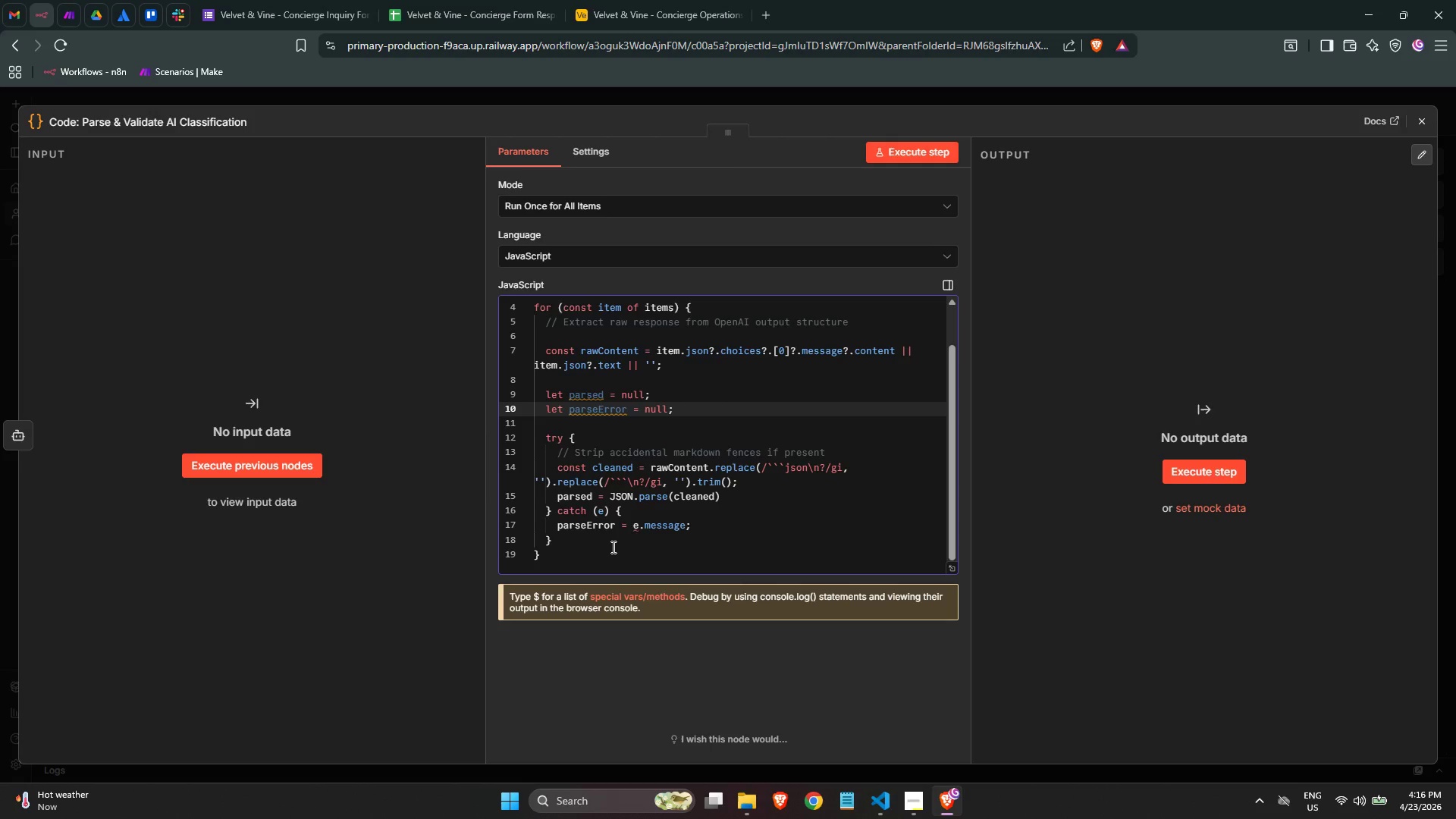 
left_click([610, 541])
 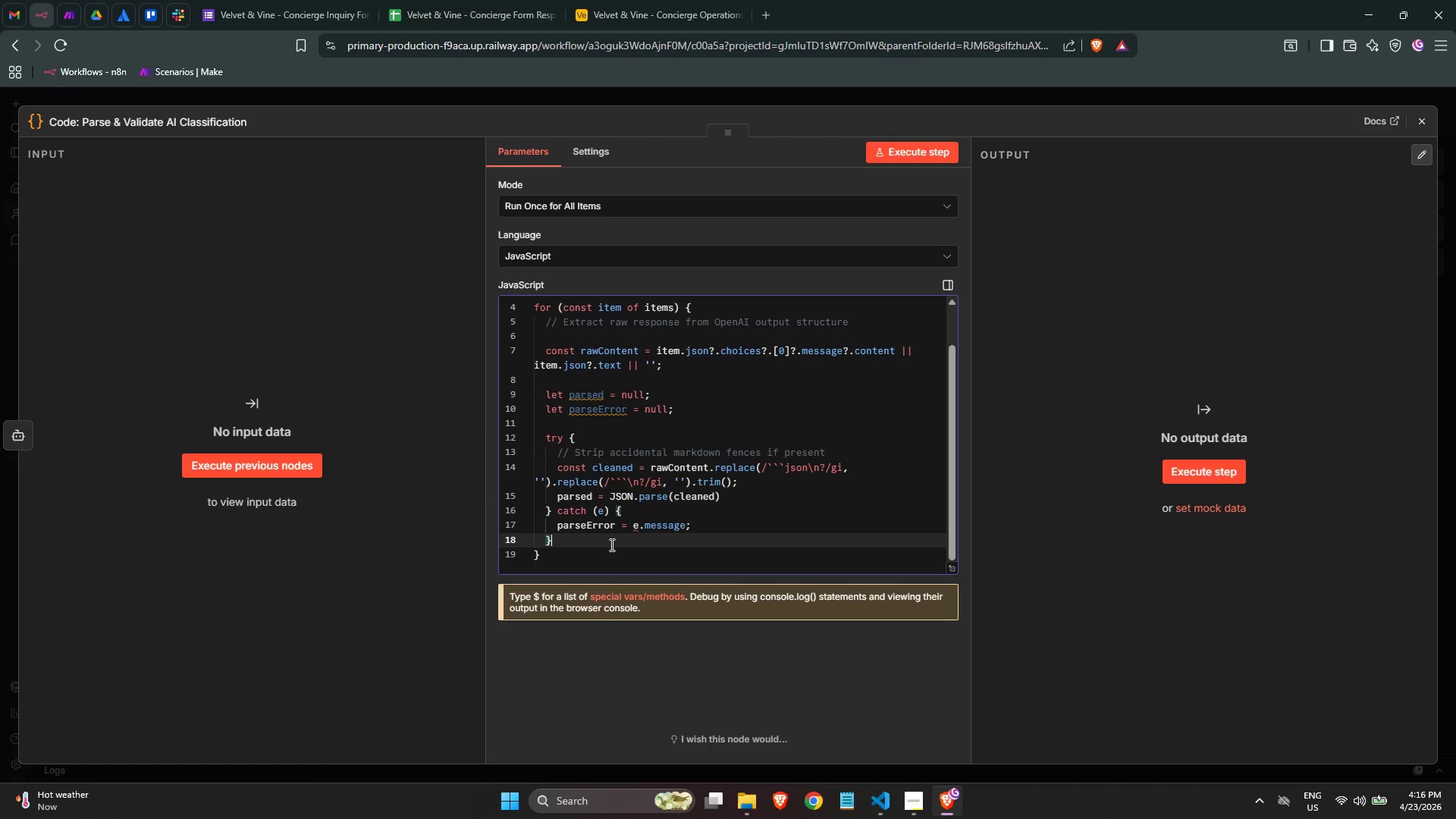 
key(NumpadEnter)
 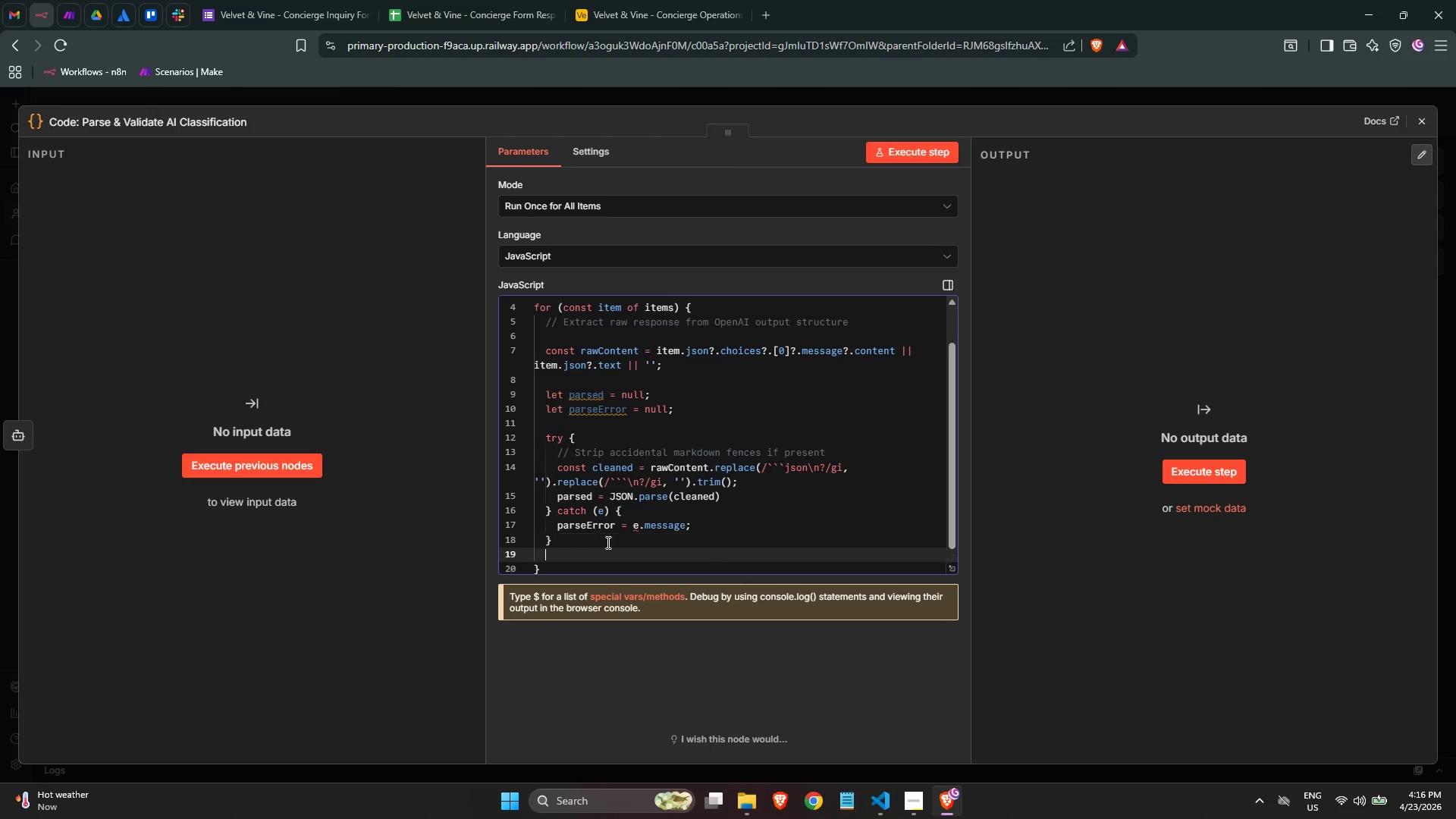 
key(NumpadEnter)
 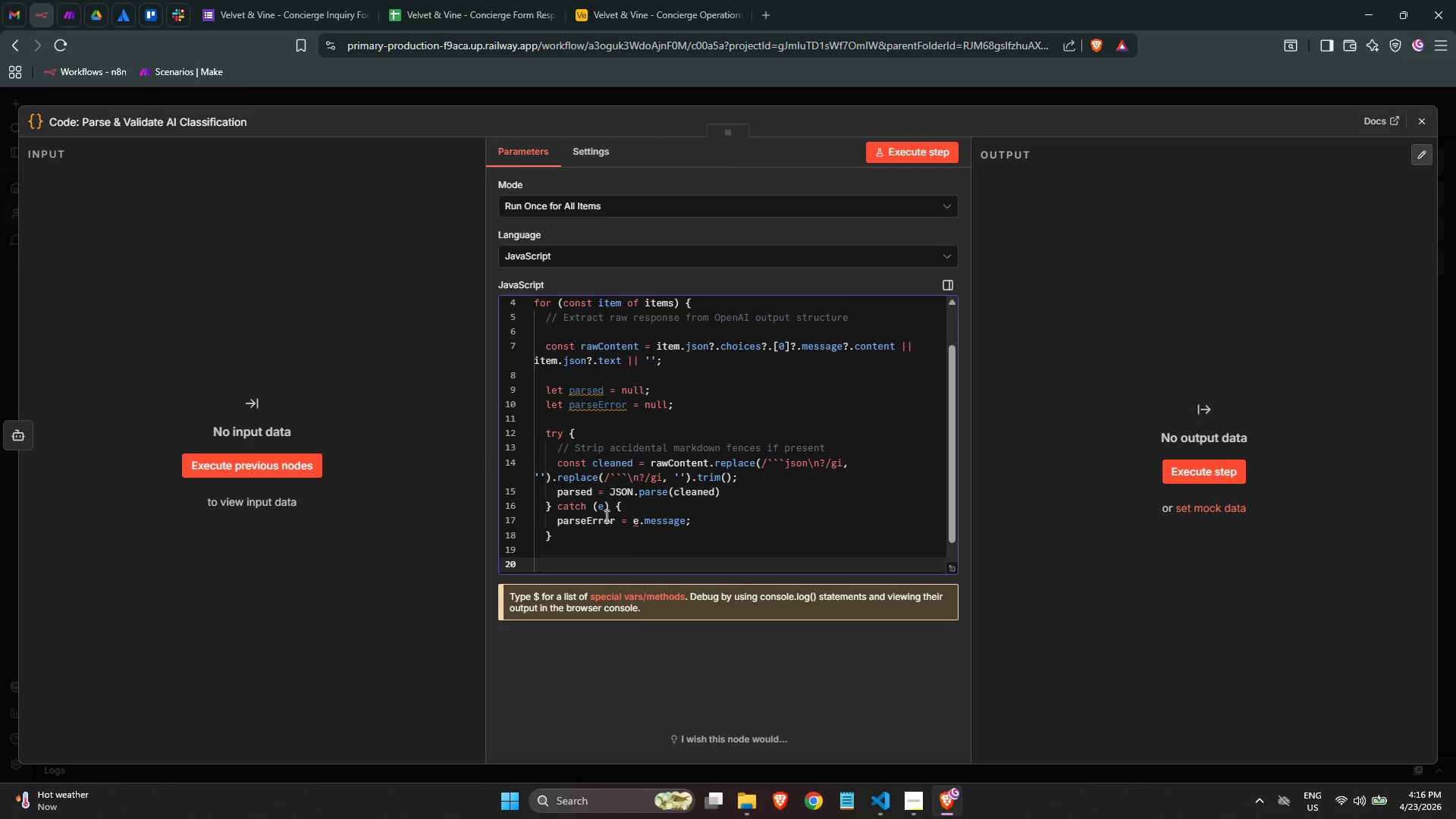 
scroll: coordinate [610, 509], scroll_direction: down, amount: 2.0
 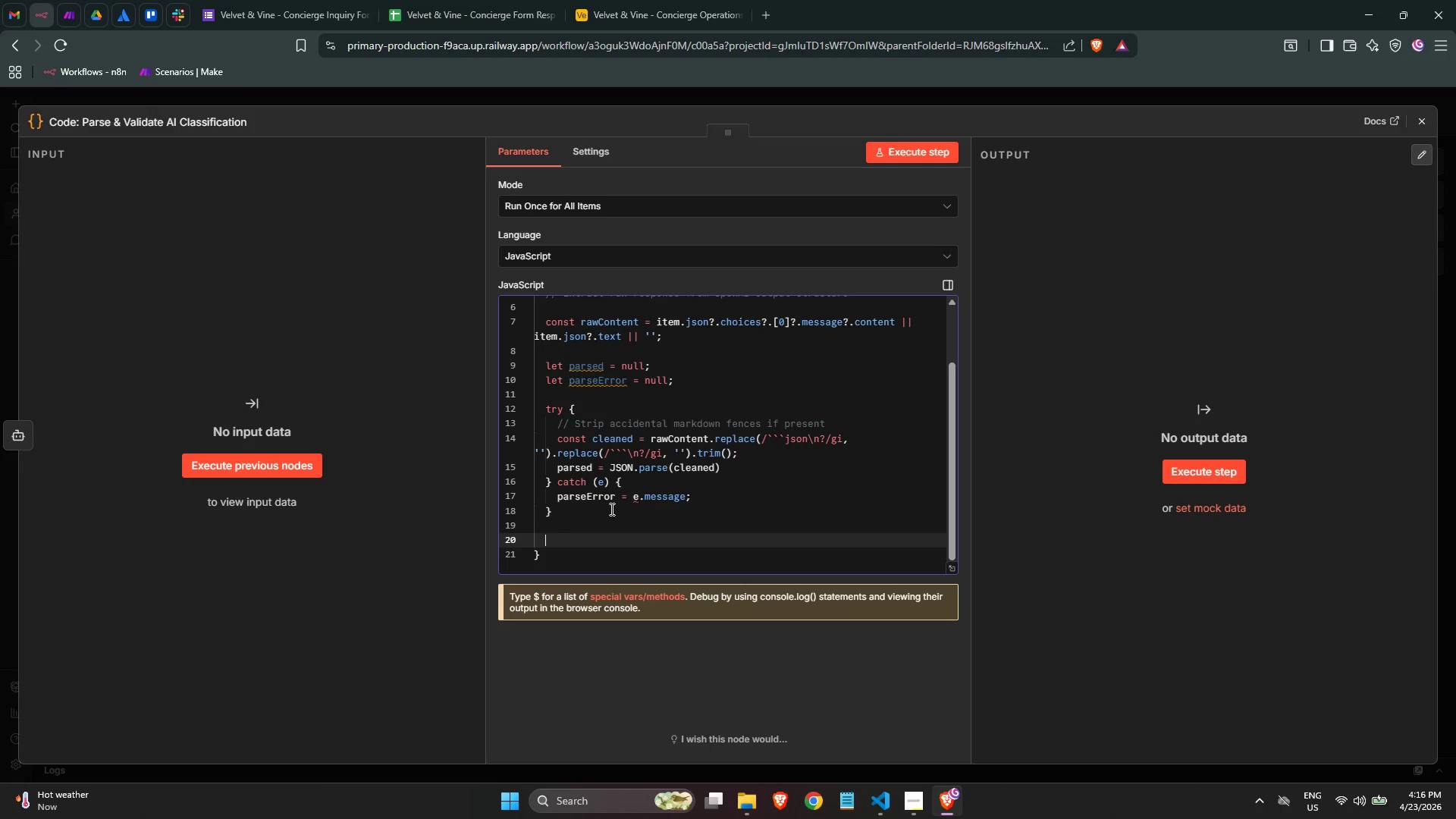 
type(const validCategories = [)
 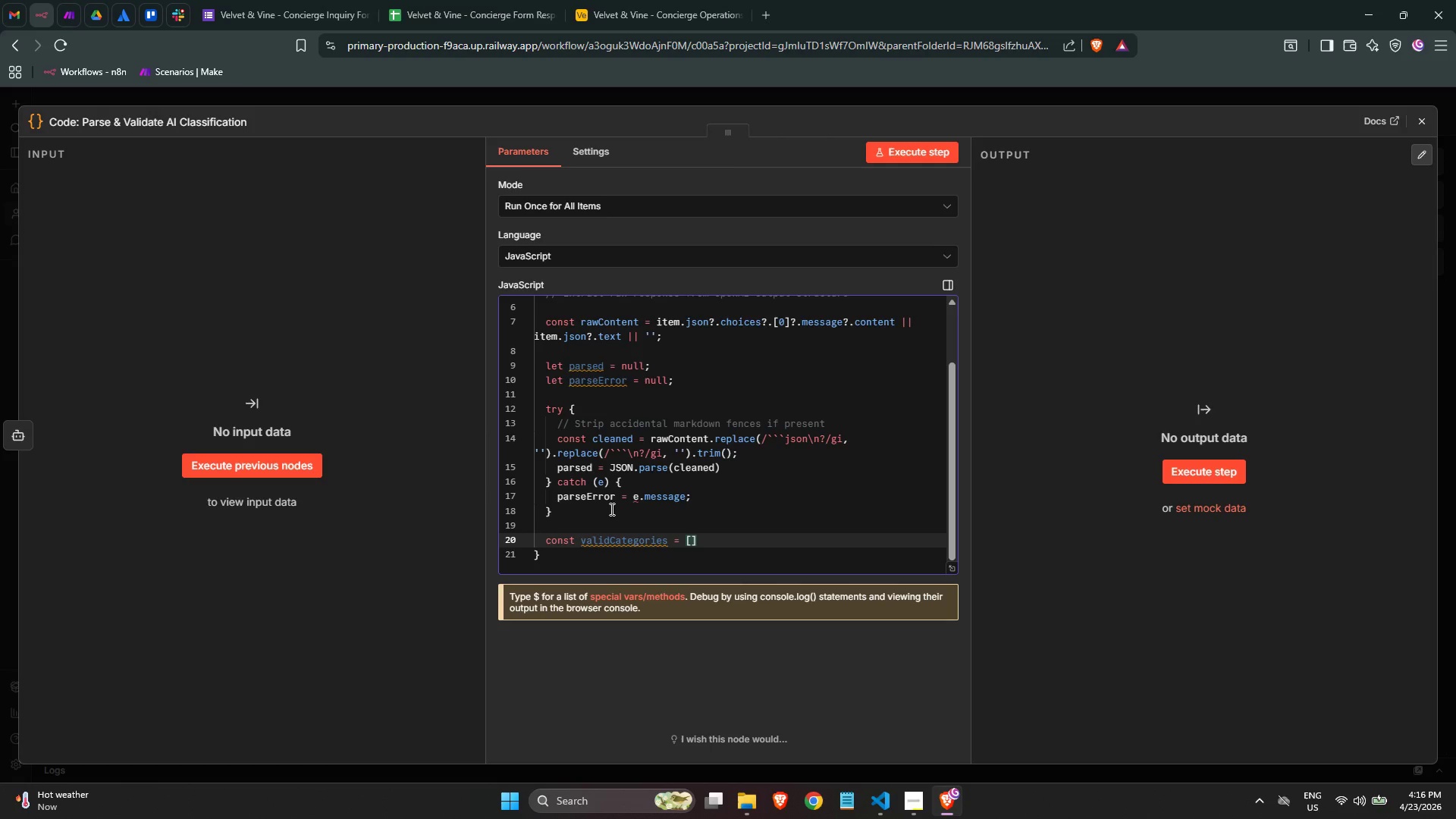 
key(Enter)
 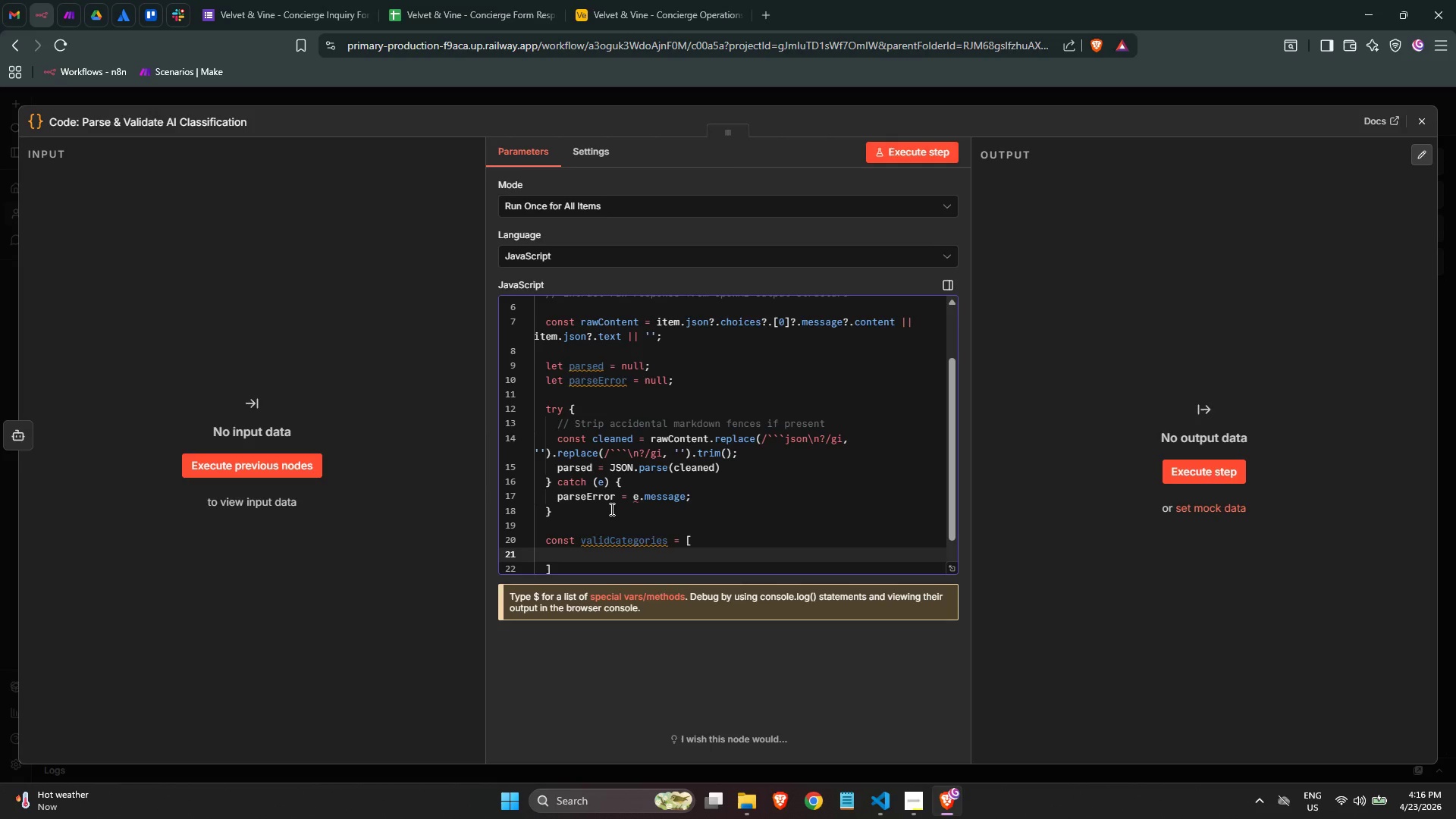 
key(Quote)
 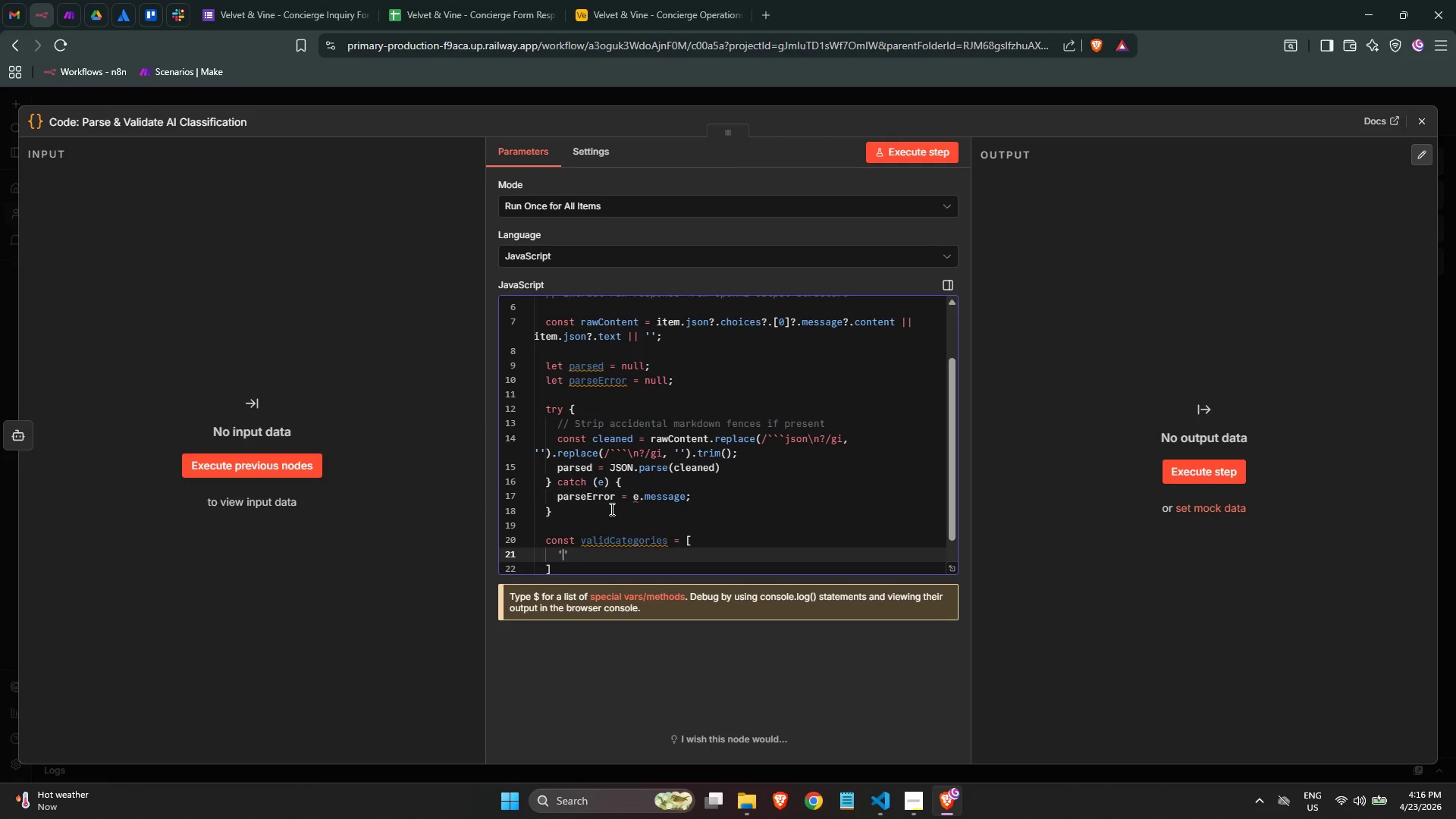 
key(Quote)
 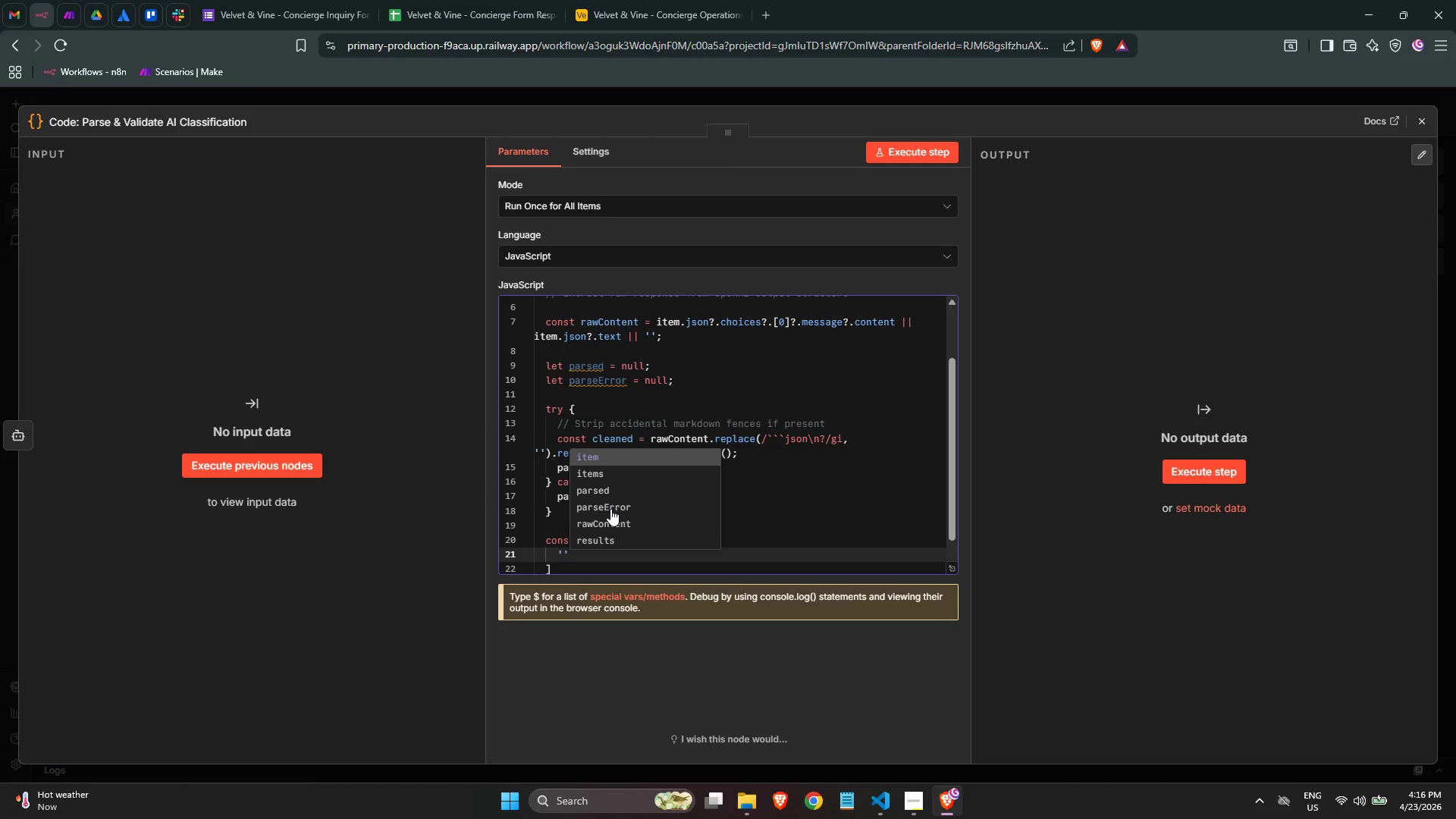 
key(ArrowLeft)
 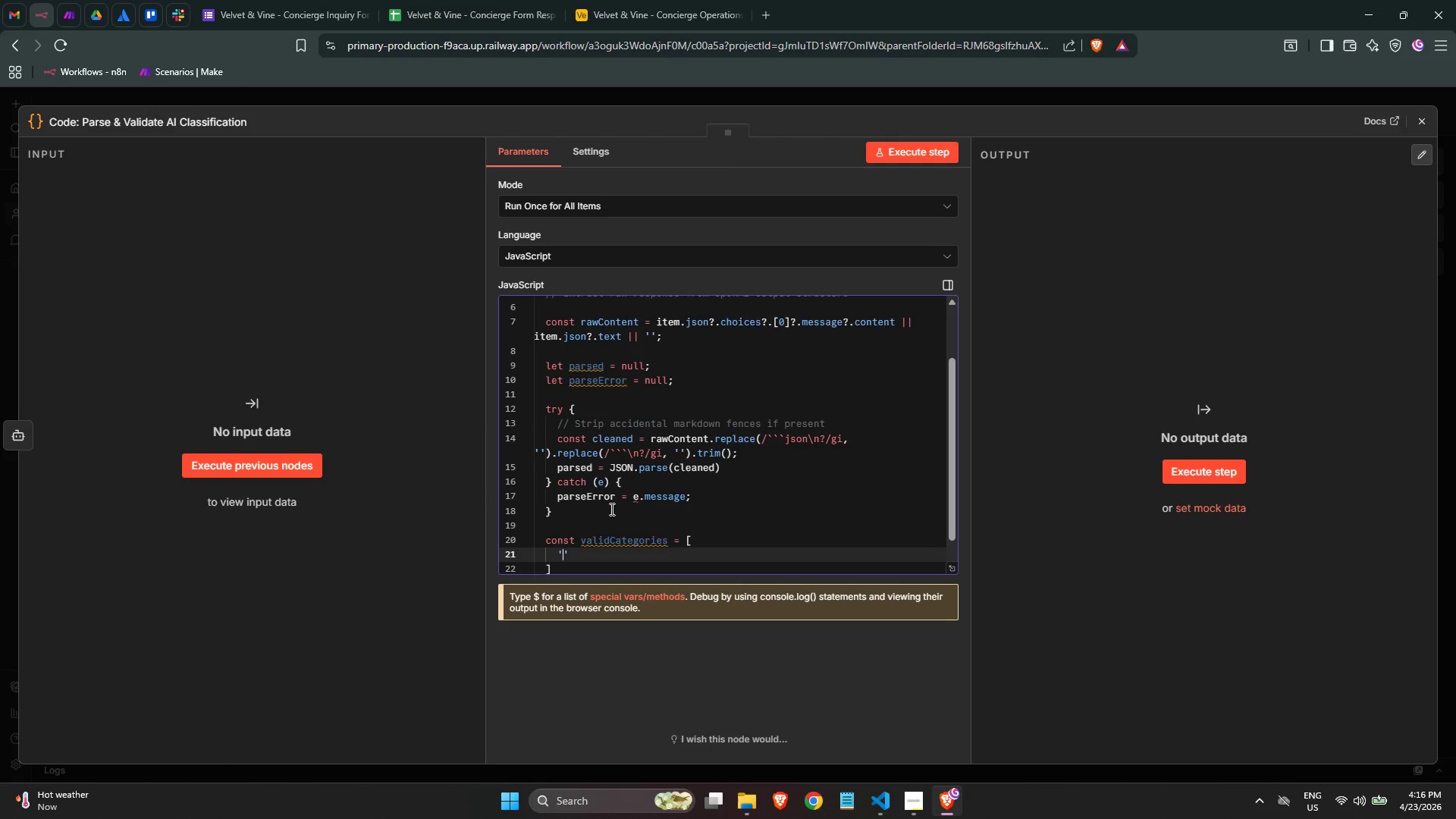 
type(Custom Gift Curation)
 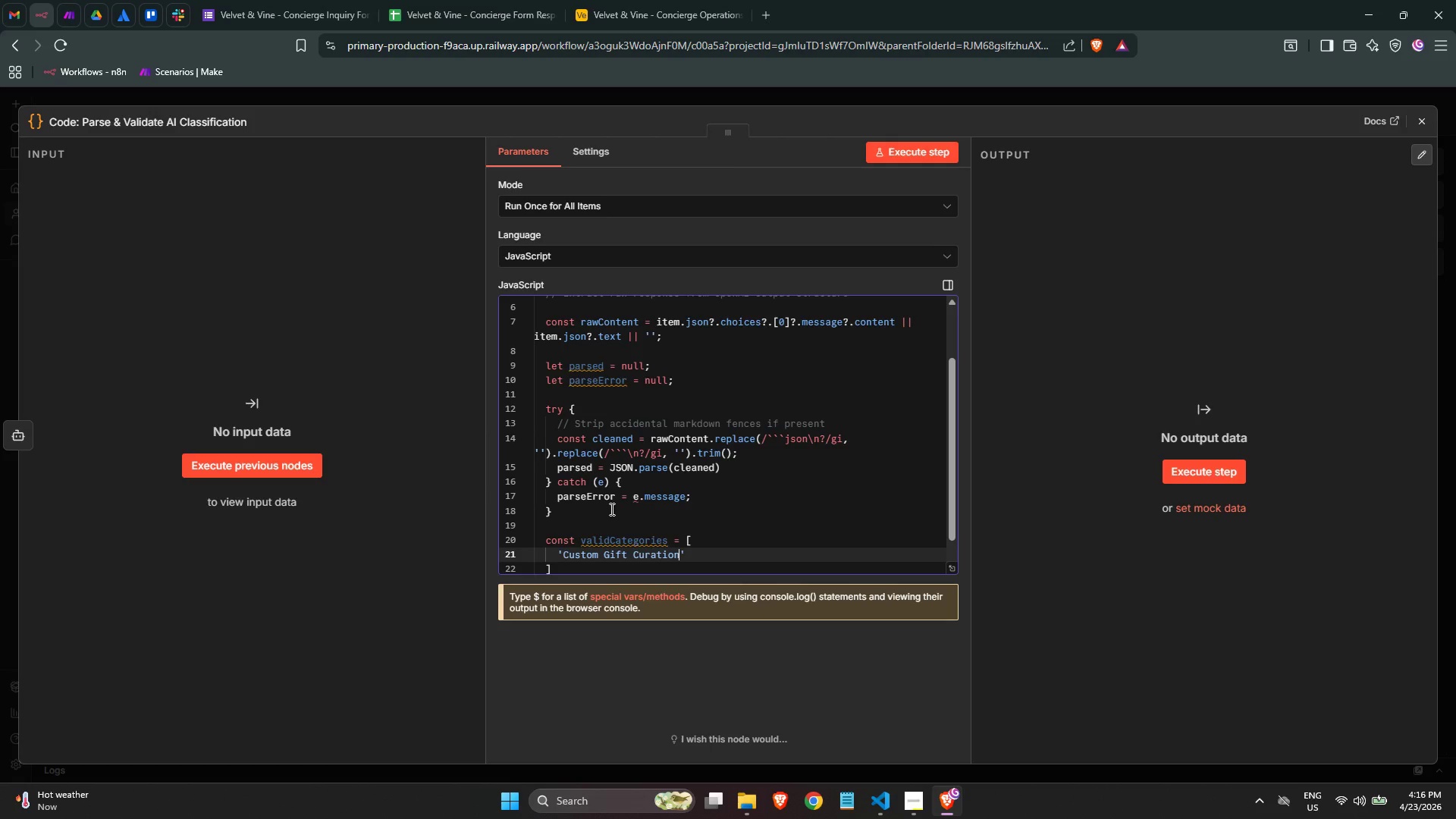 
key(ArrowRight)
 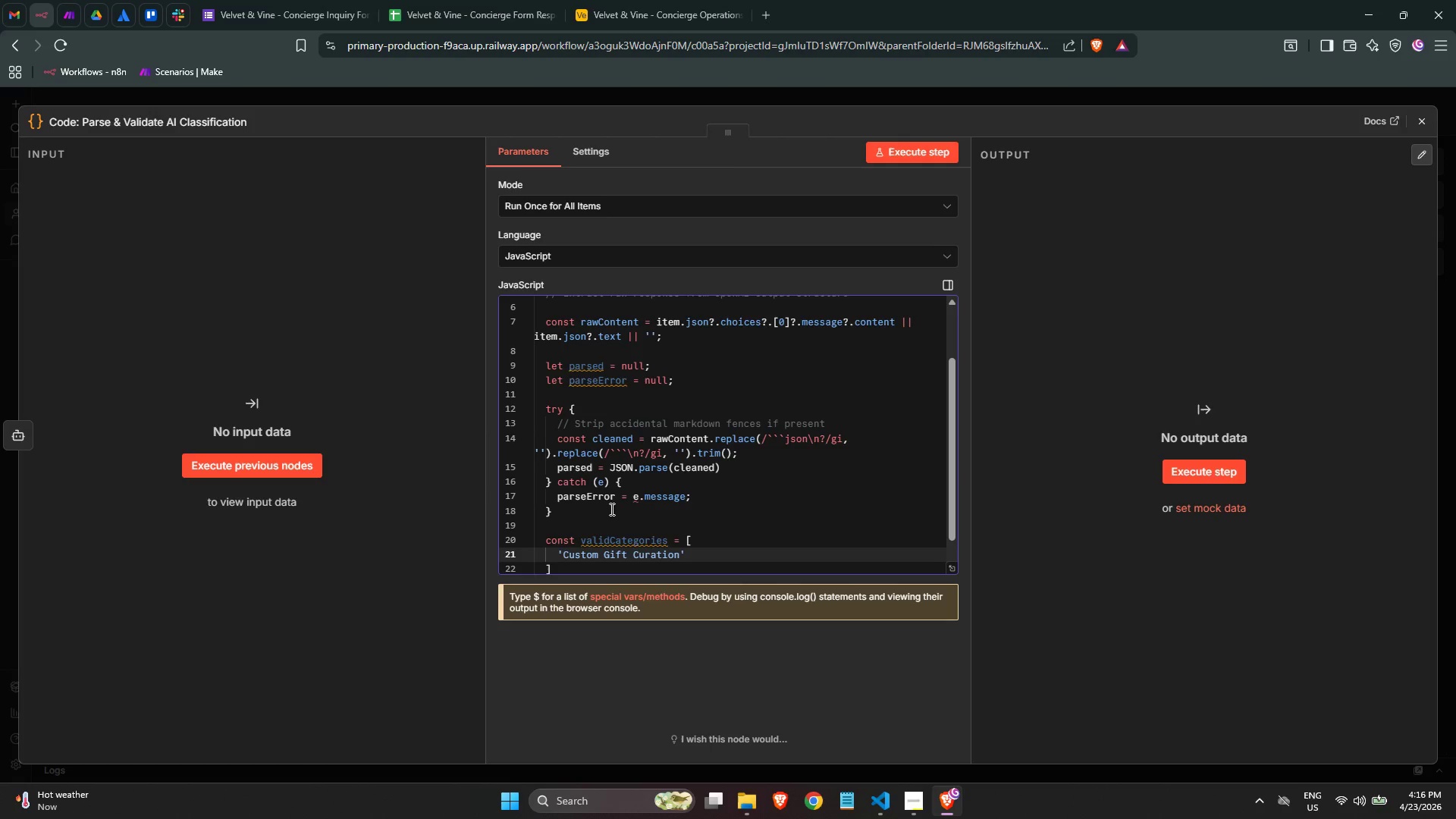 
key(Comma)
 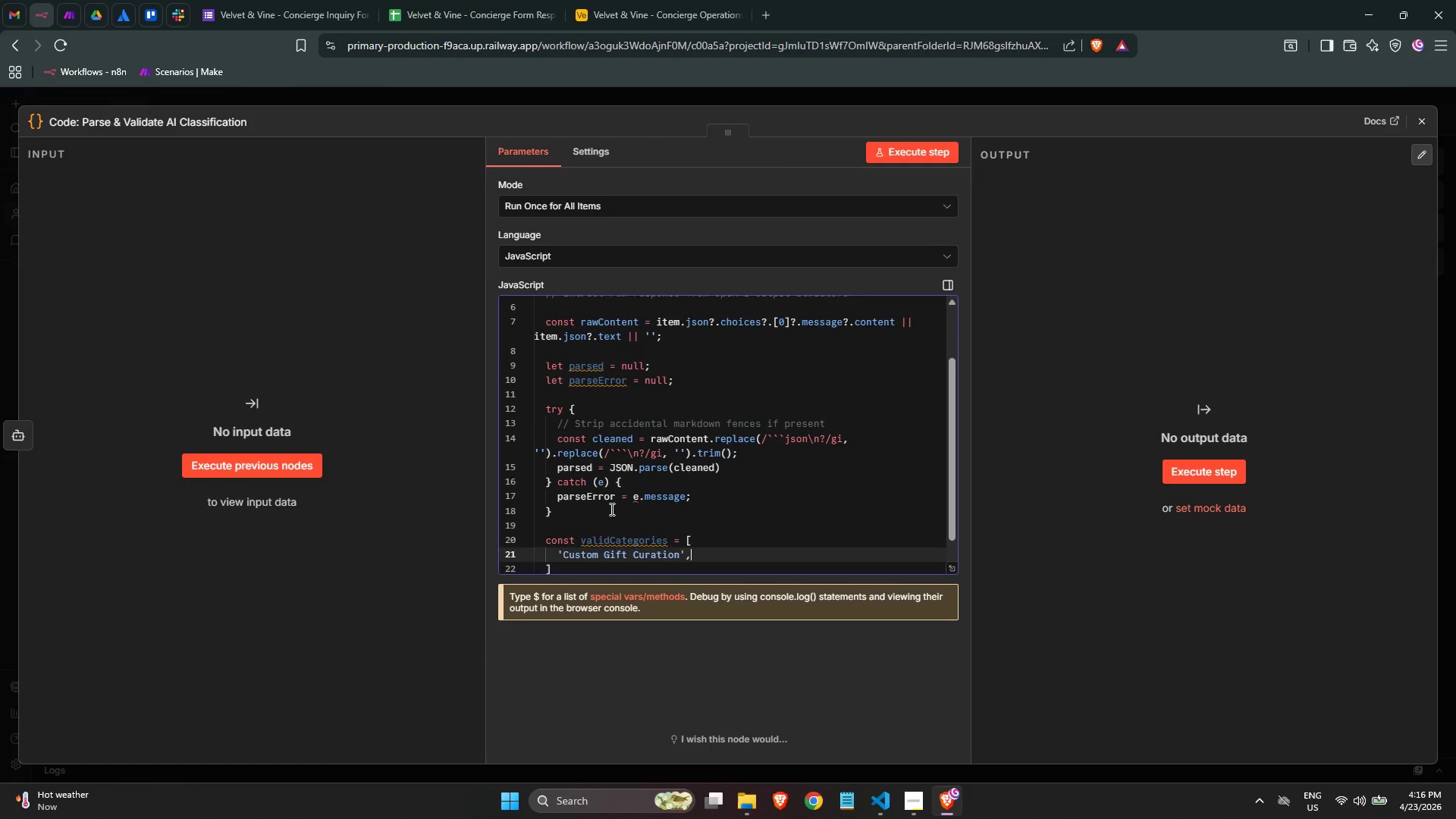 
key(Enter)
 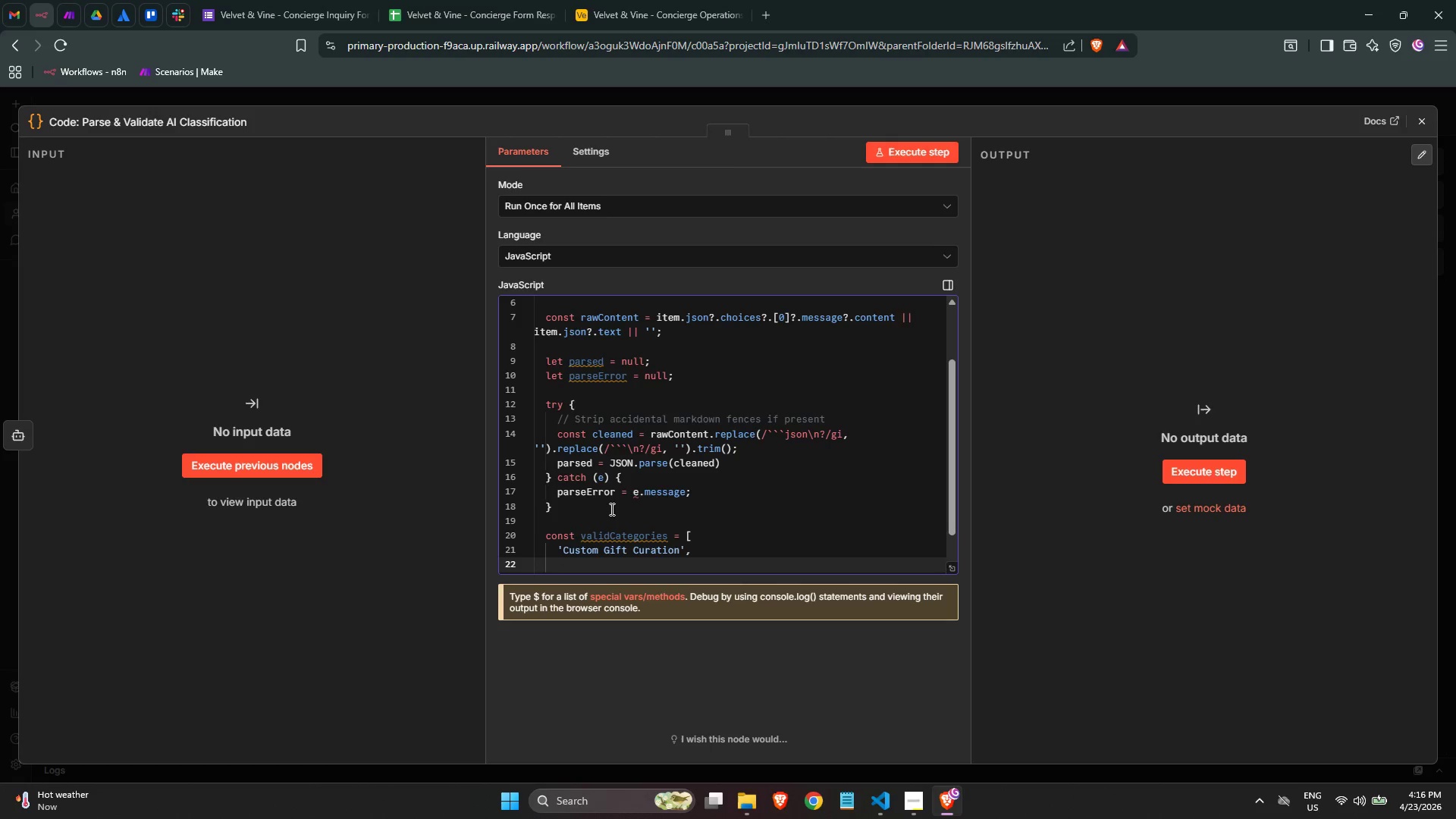 
scroll: coordinate [605, 507], scroll_direction: down, amount: 2.0
 